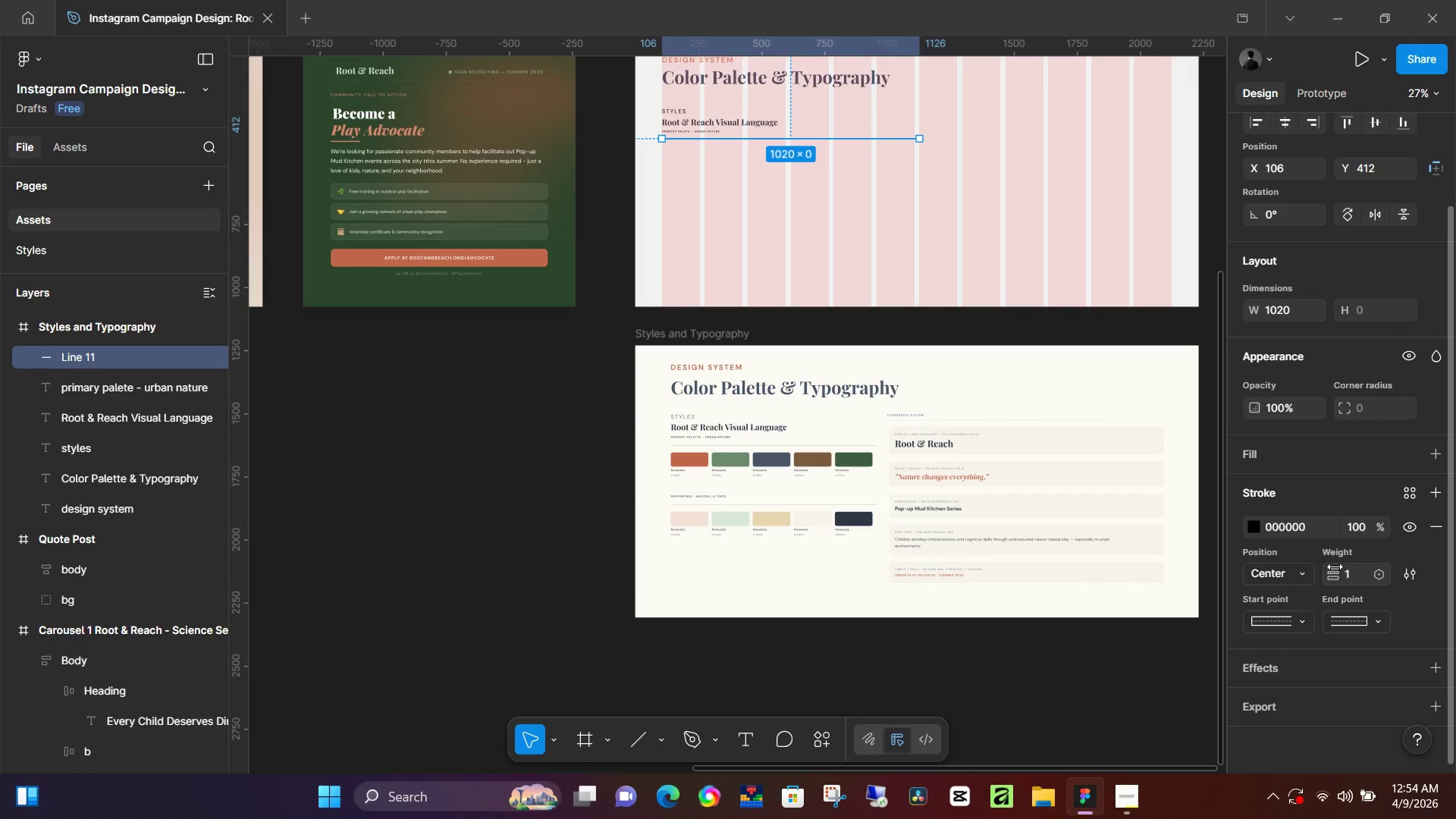 
left_click([1361, 573])
 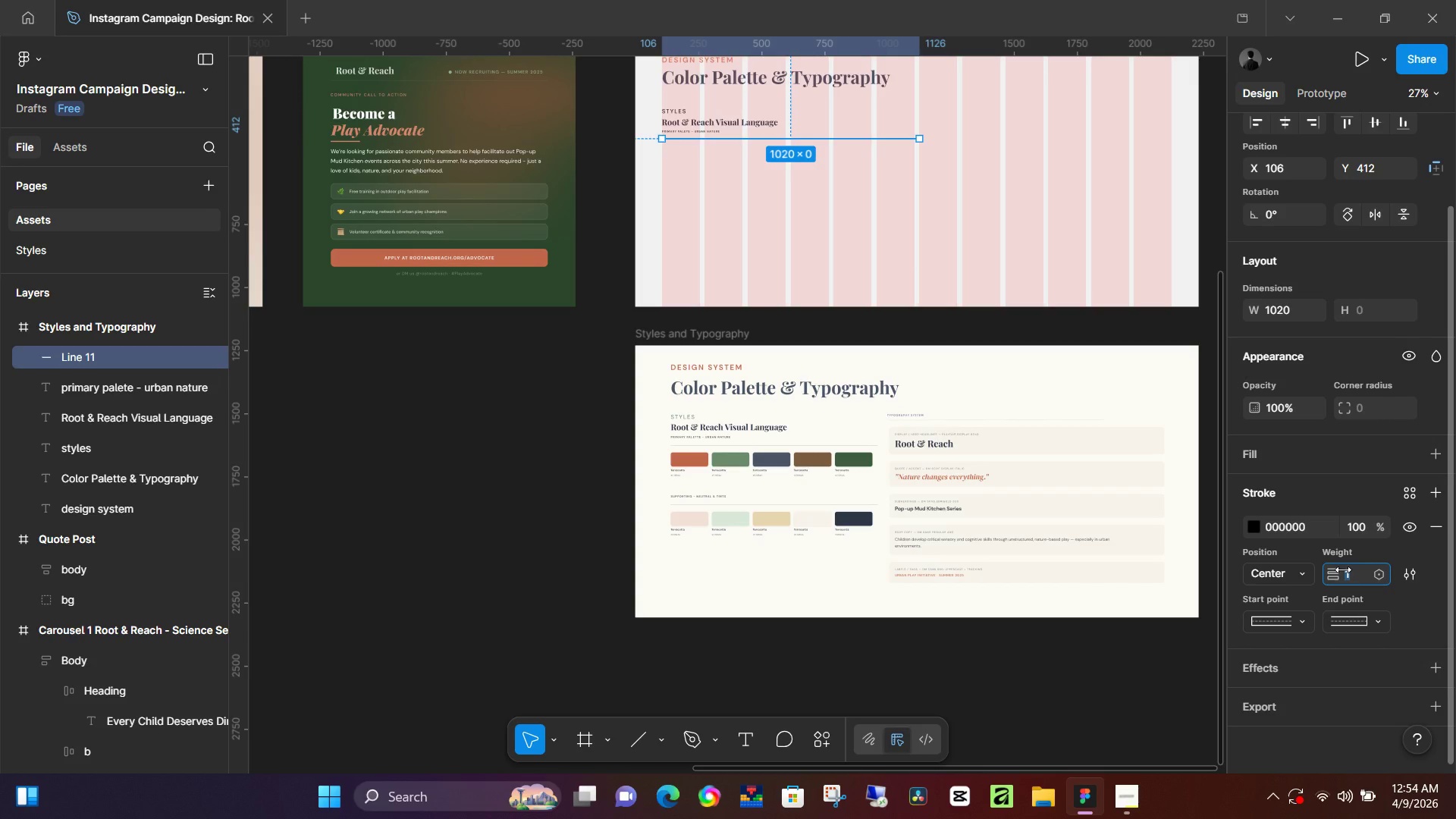 
key(0)
 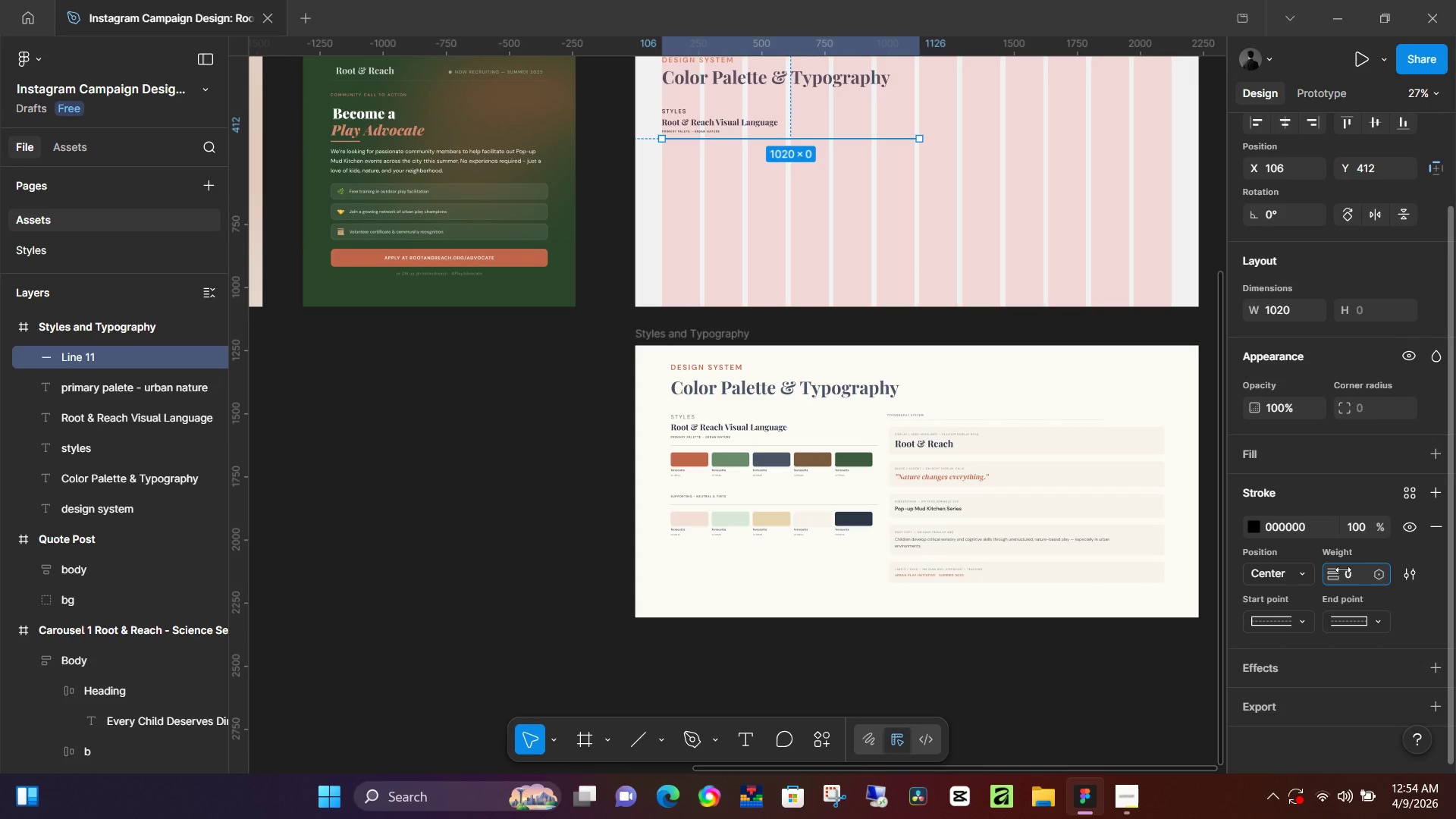 
key(Period)
 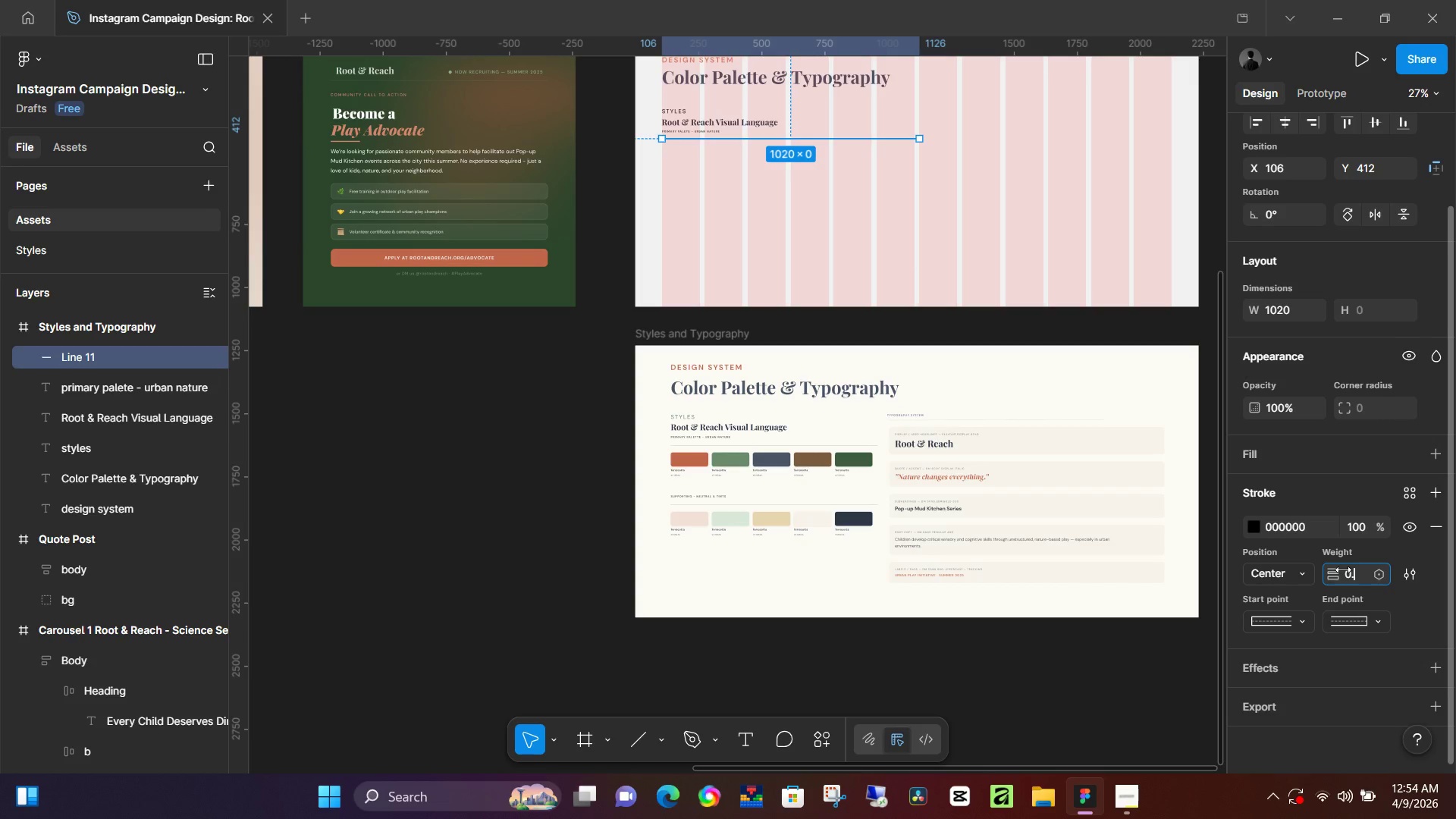 
key(5)
 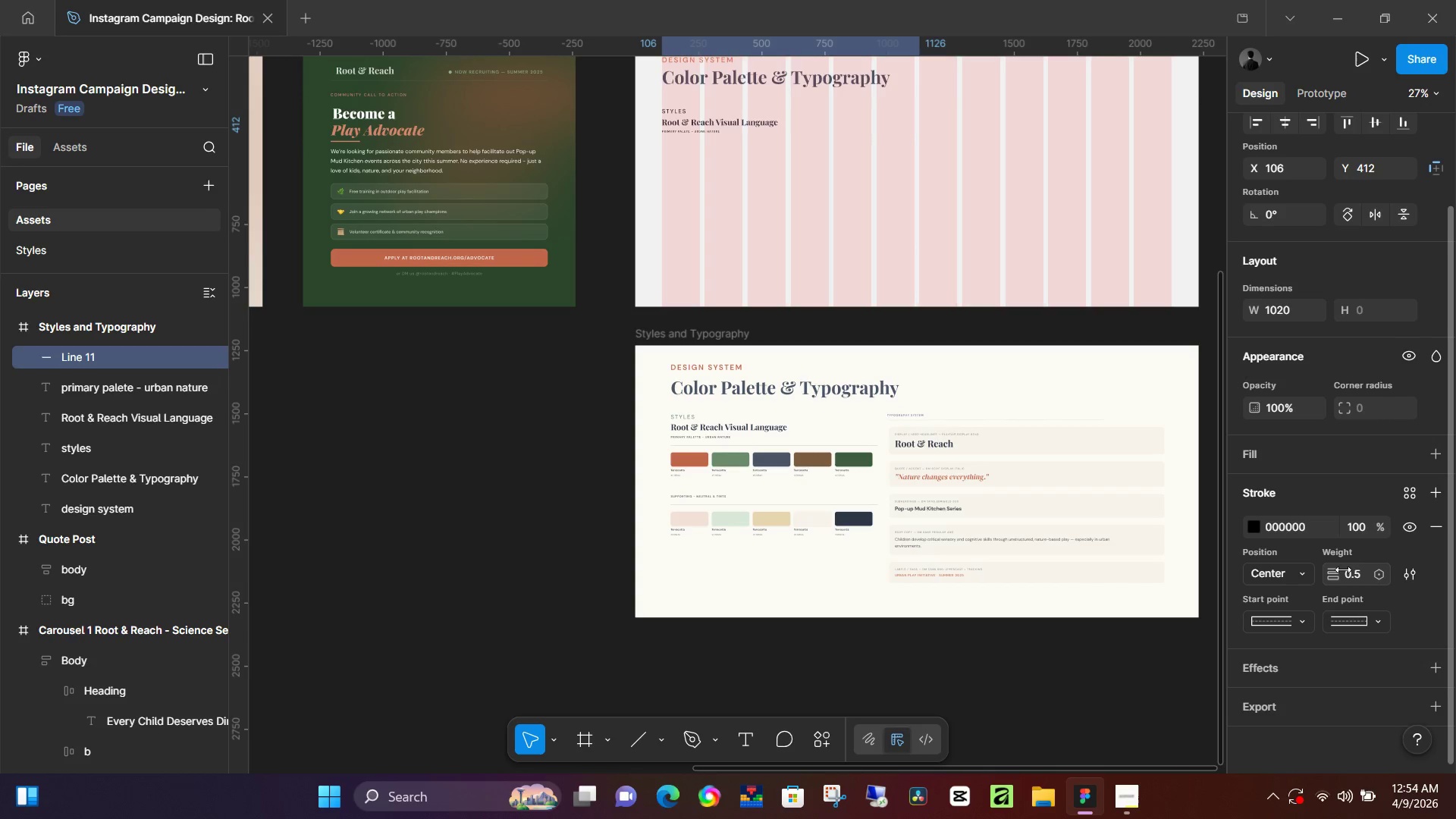 
key(Enter)
 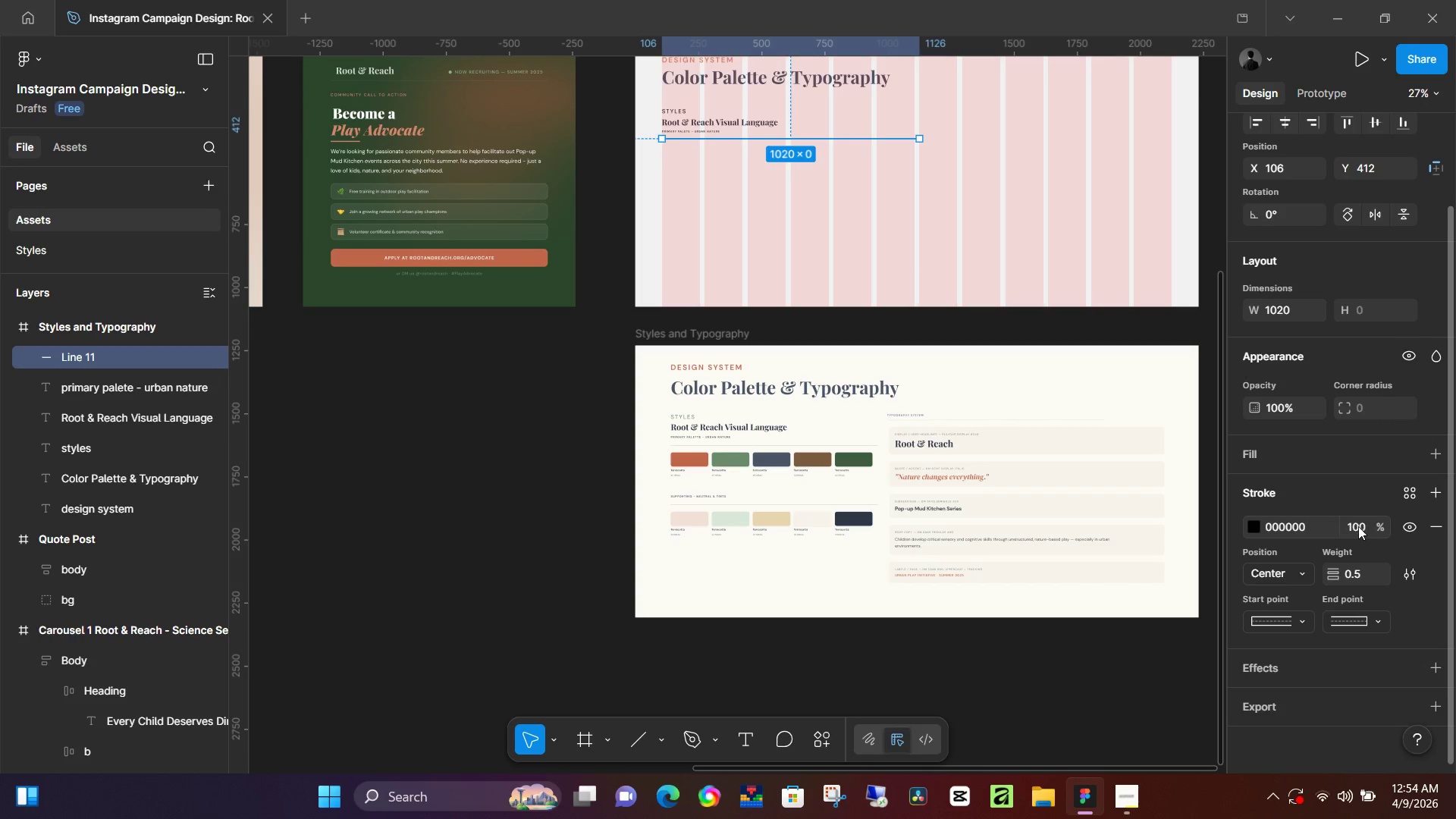 
left_click([1359, 526])
 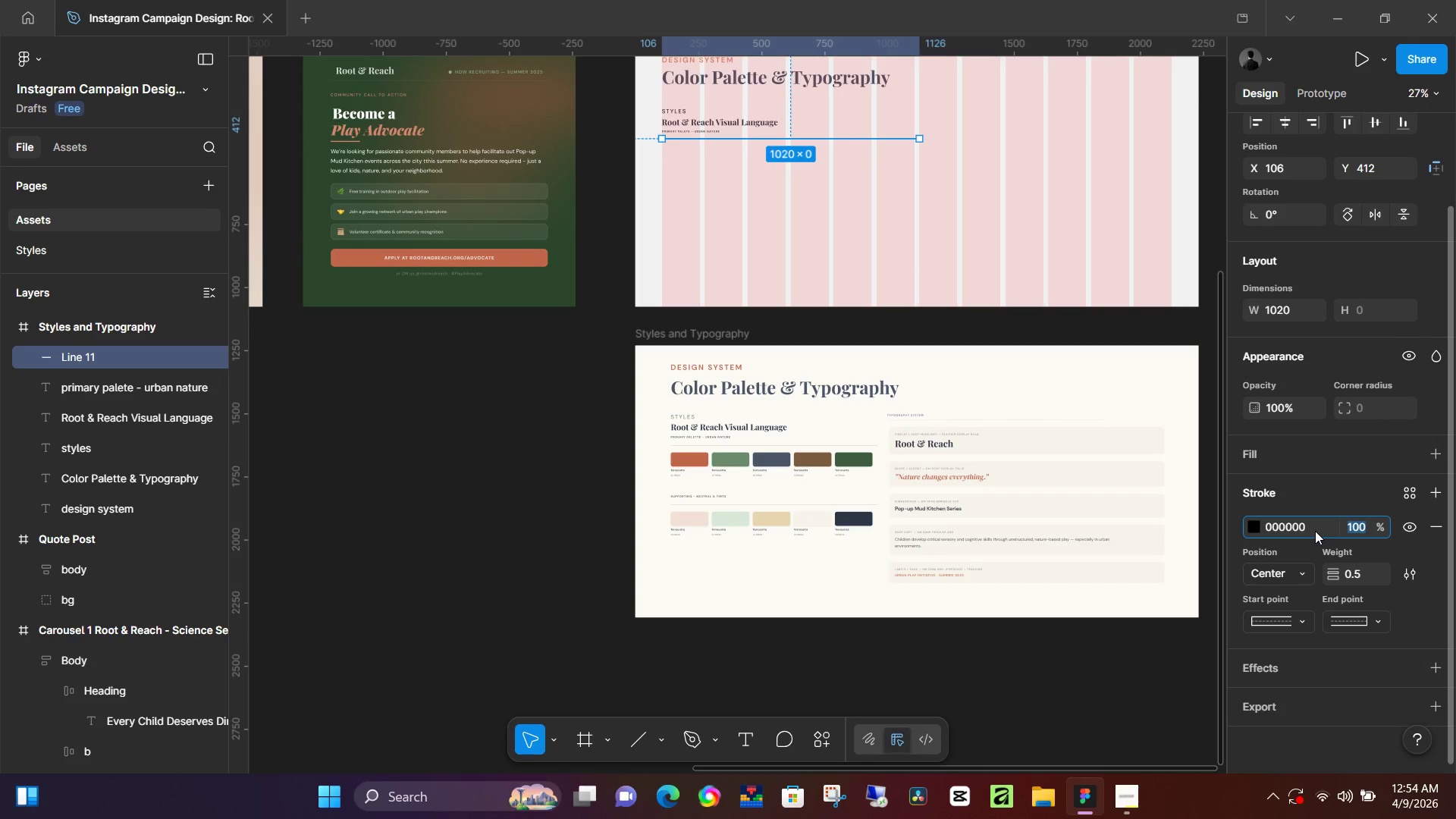 
left_click([1304, 527])
 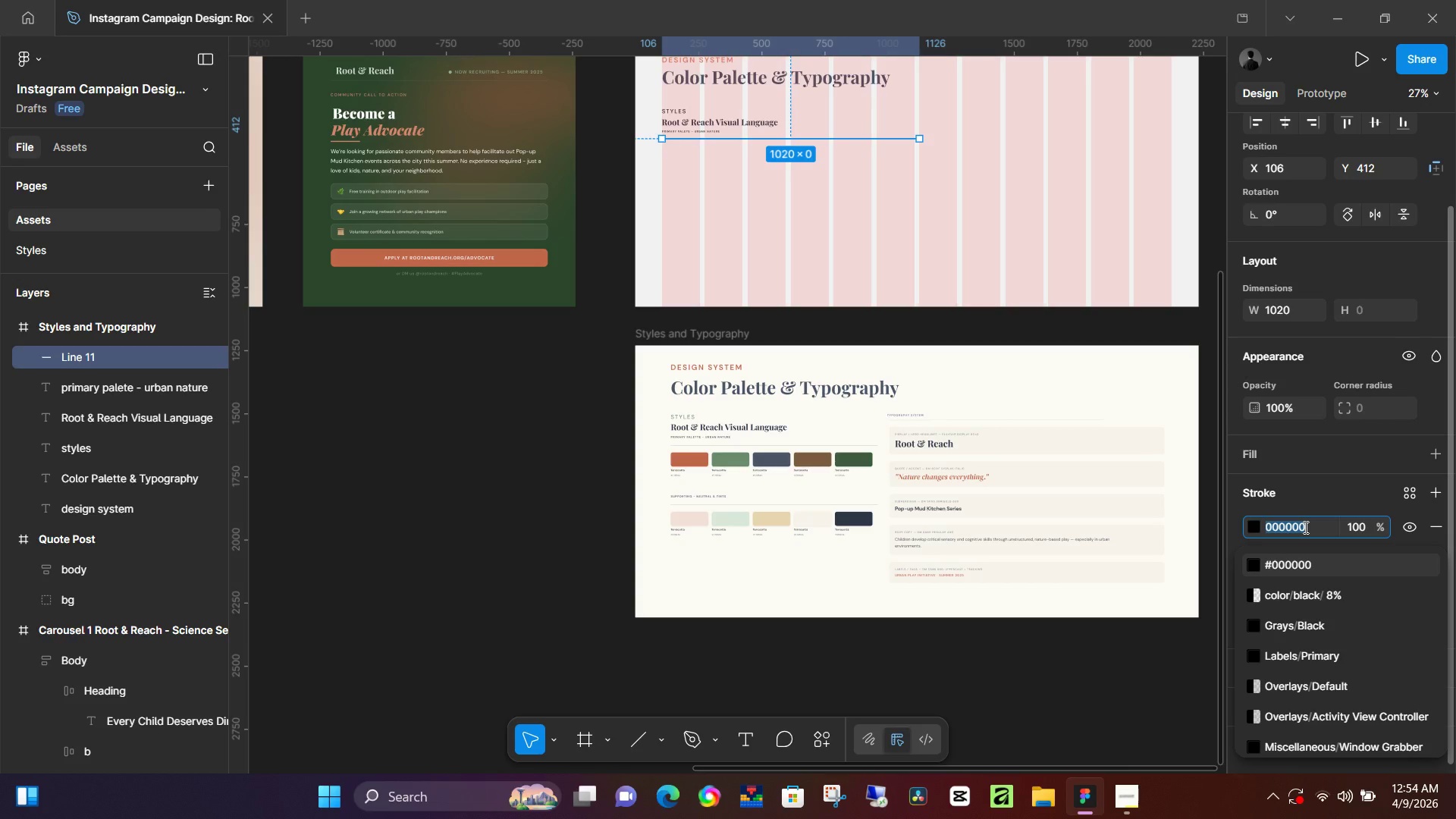 
type(33333)
 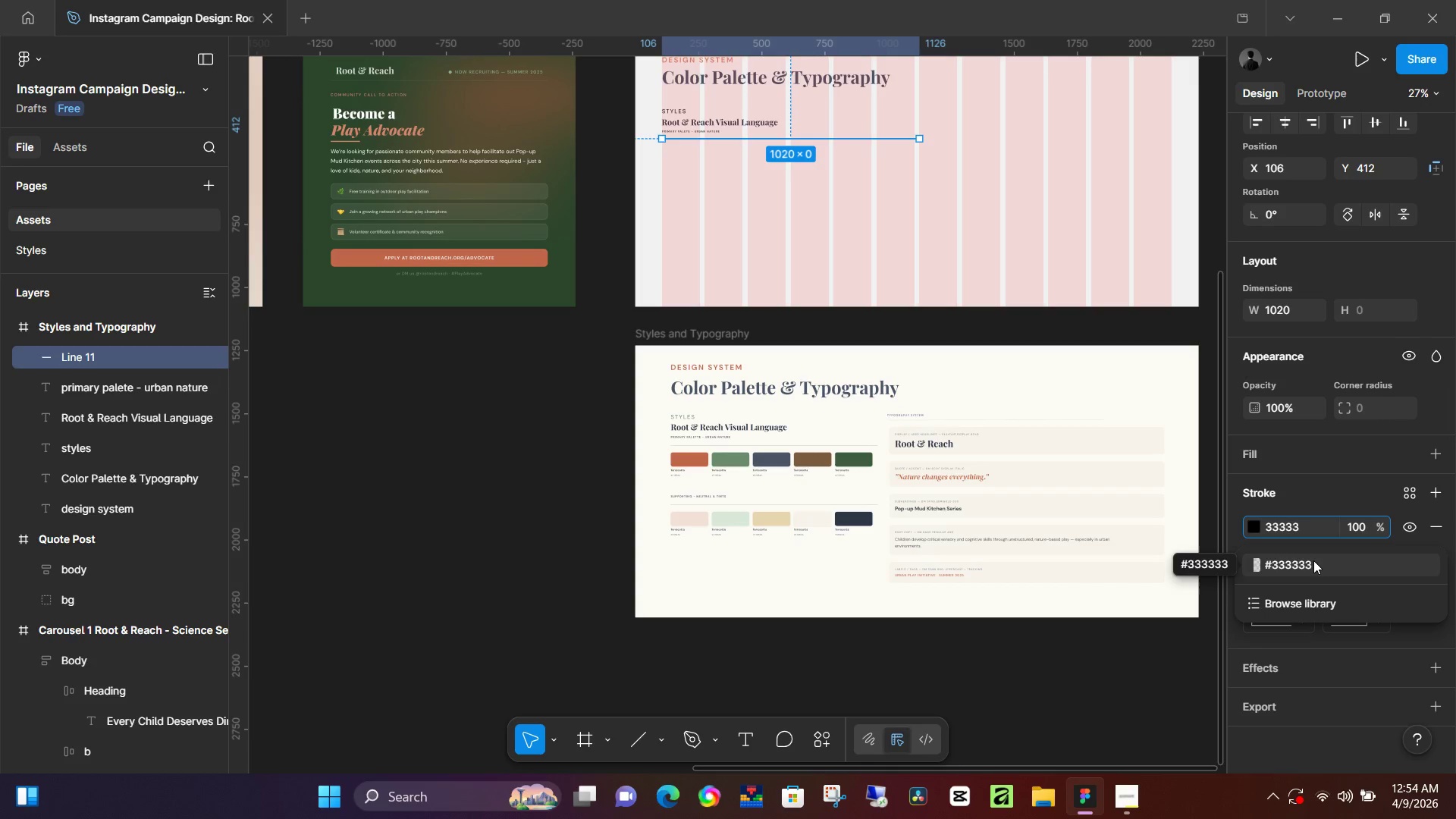 
key(Enter)
 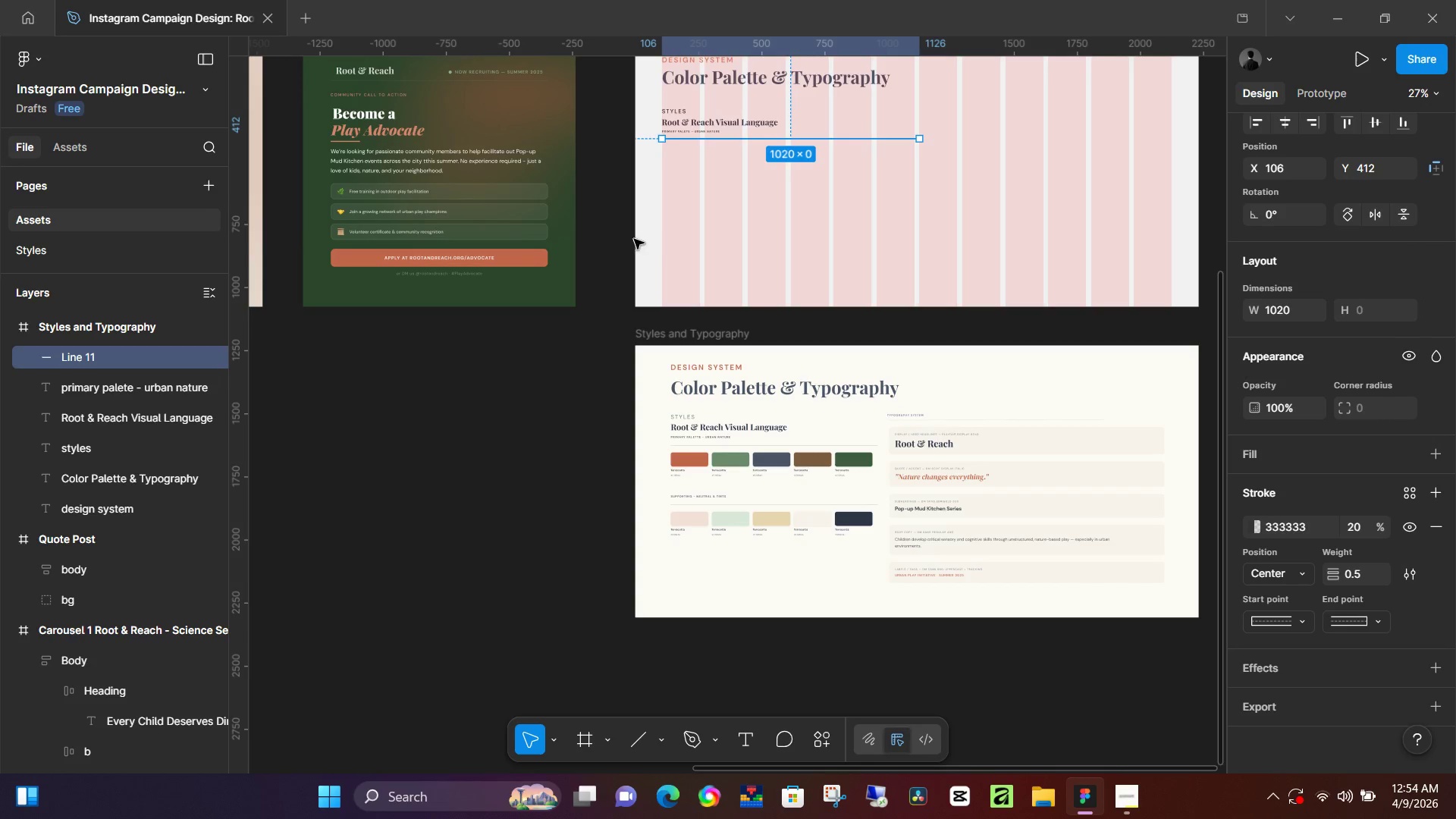 
left_click([617, 257])
 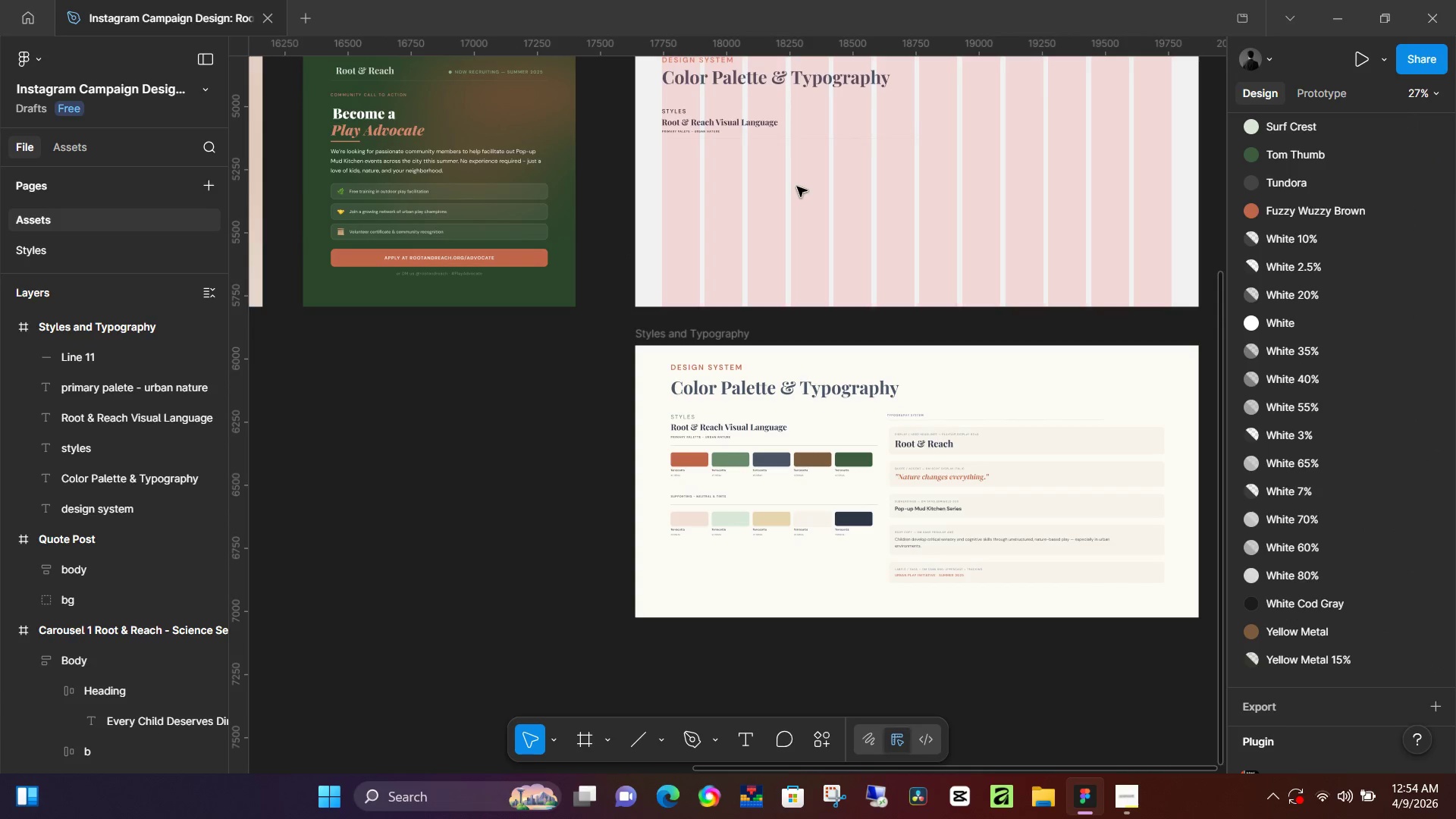 
hold_key(key=ControlLeft, duration=1.08)
hold_key(key=ControlLeft, duration=7.44)
scroll: coordinate [724, 181], scroll_direction: up, amount: 17.0
 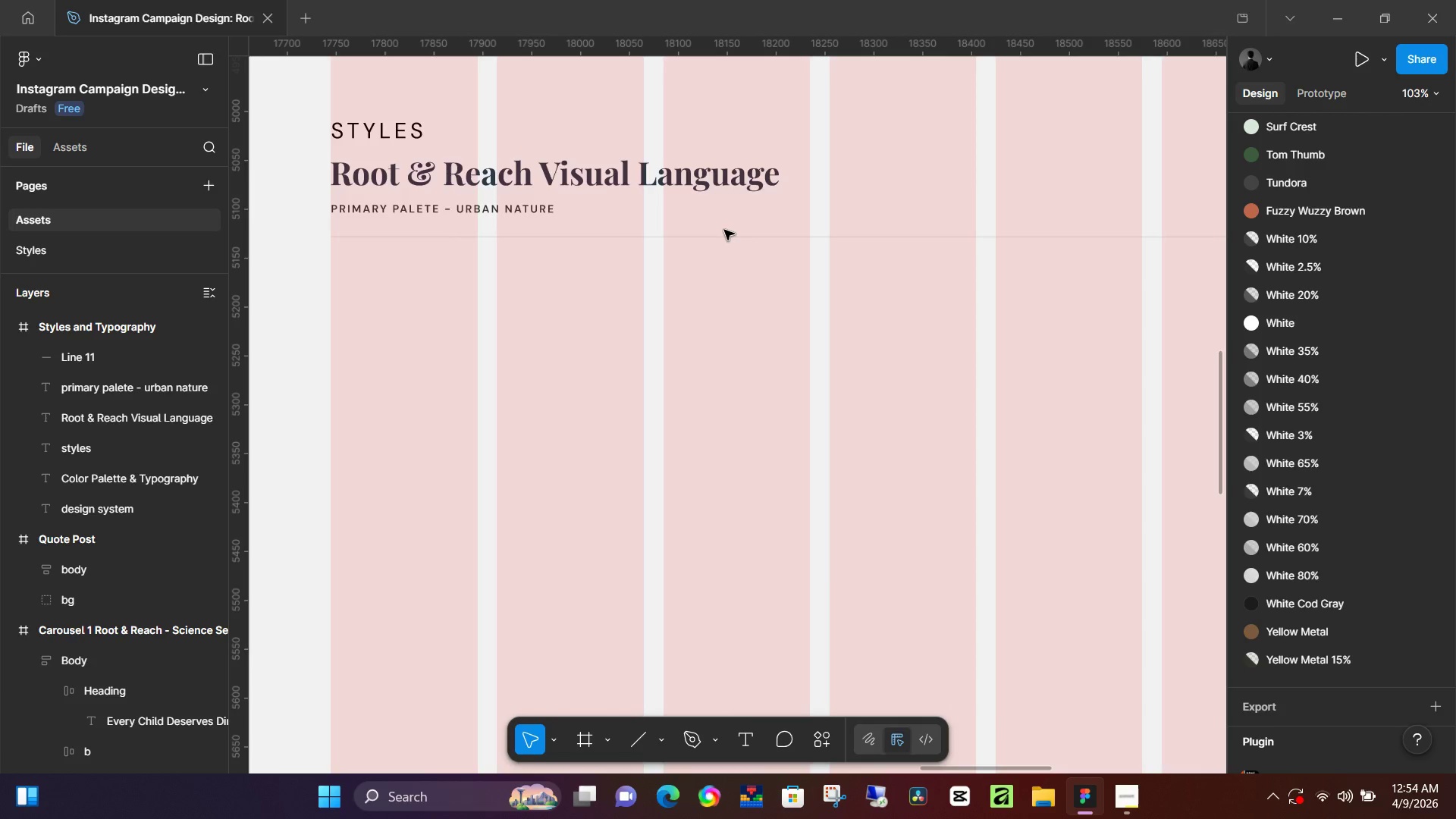 
left_click([724, 232])
 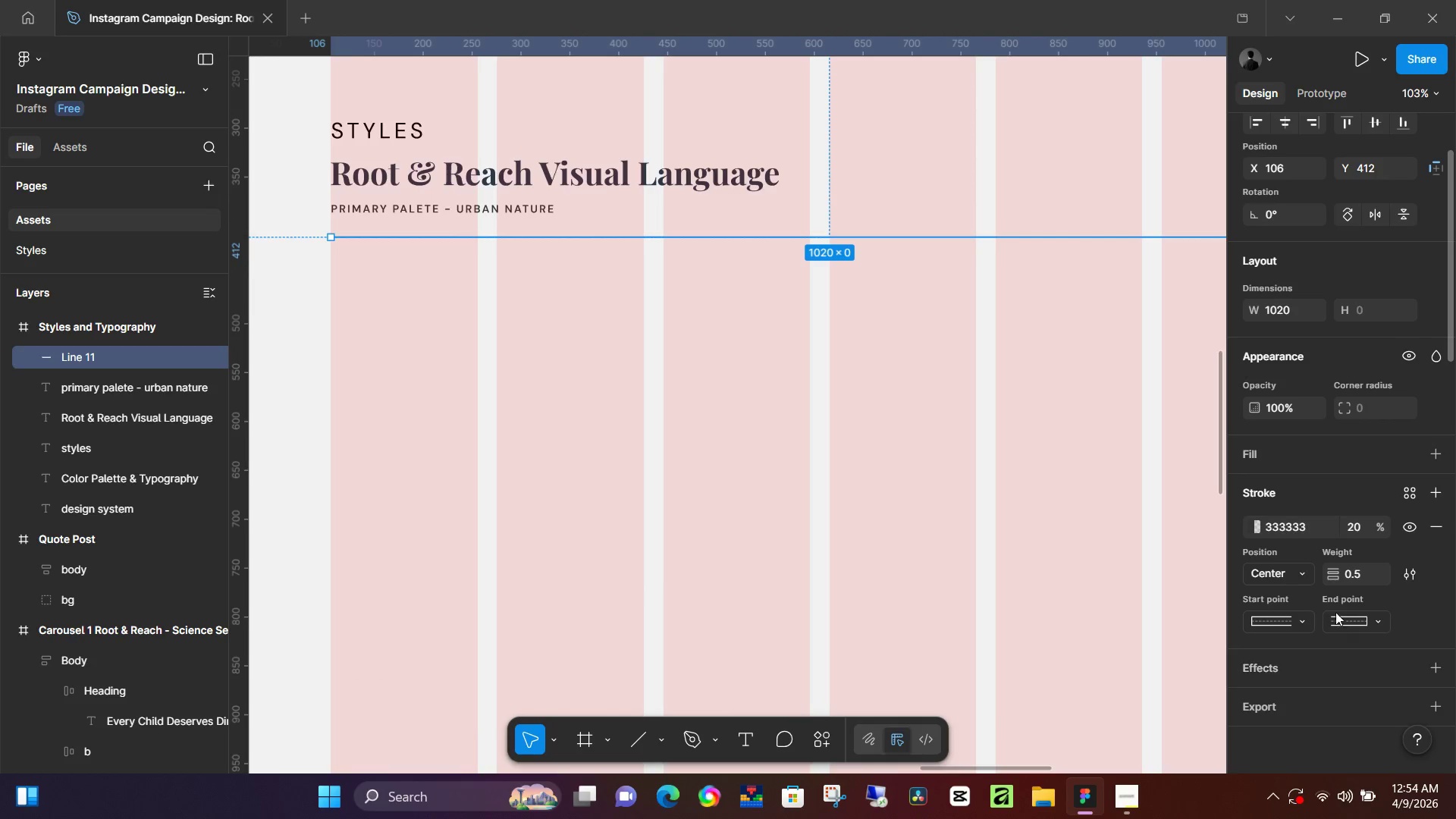 
left_click([1358, 573])
 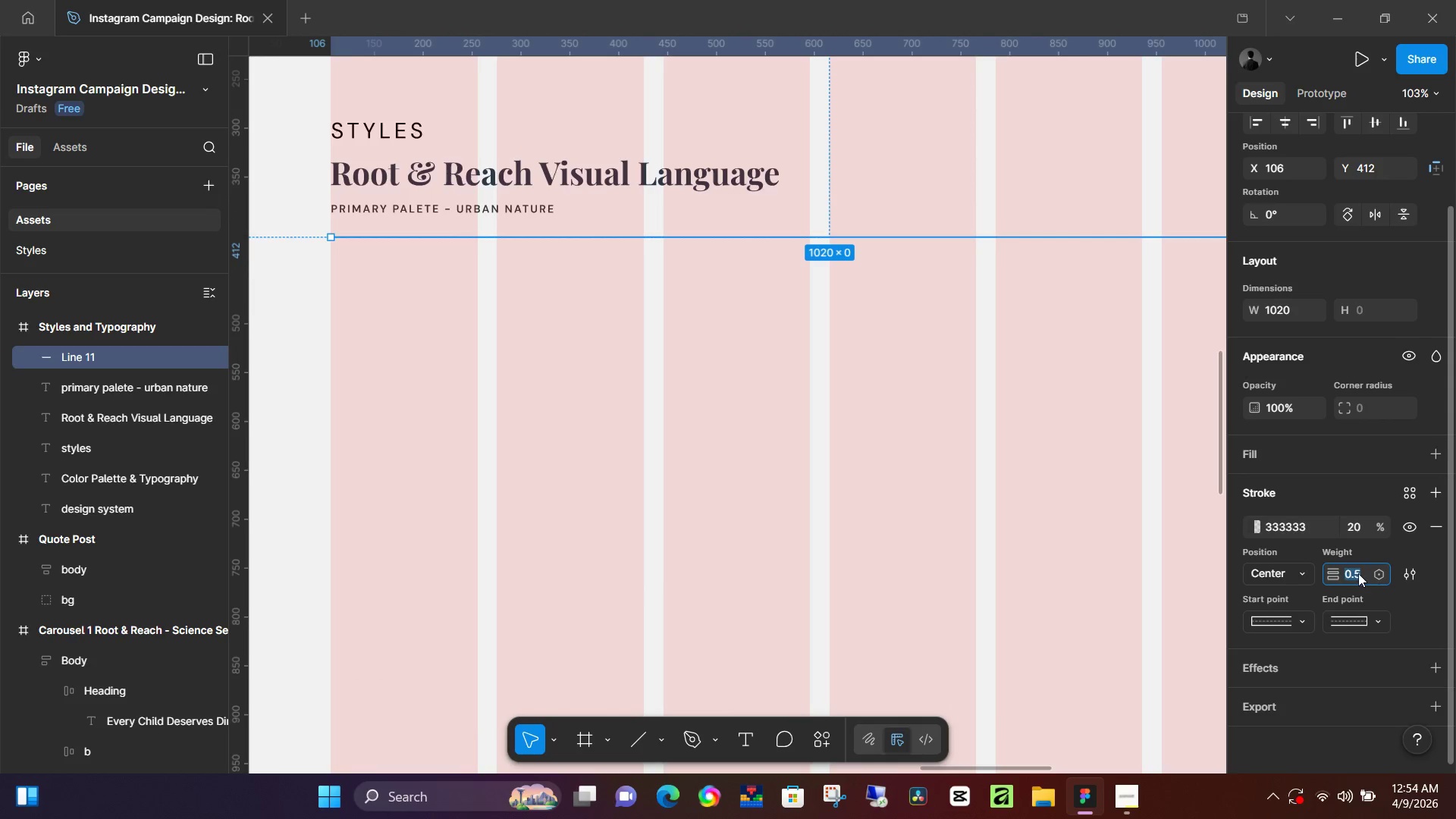 
key(1)
 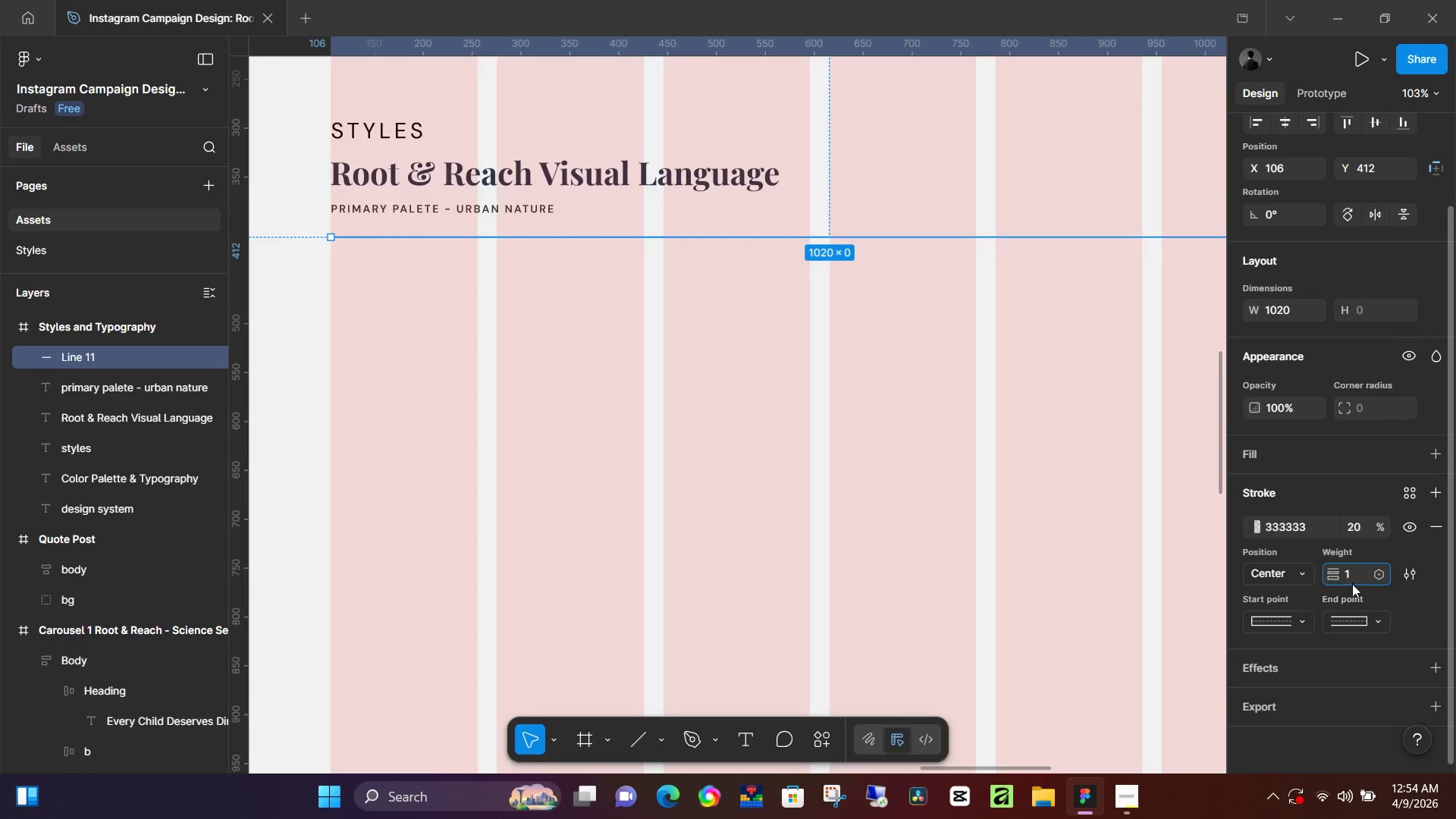 
key(Enter)
 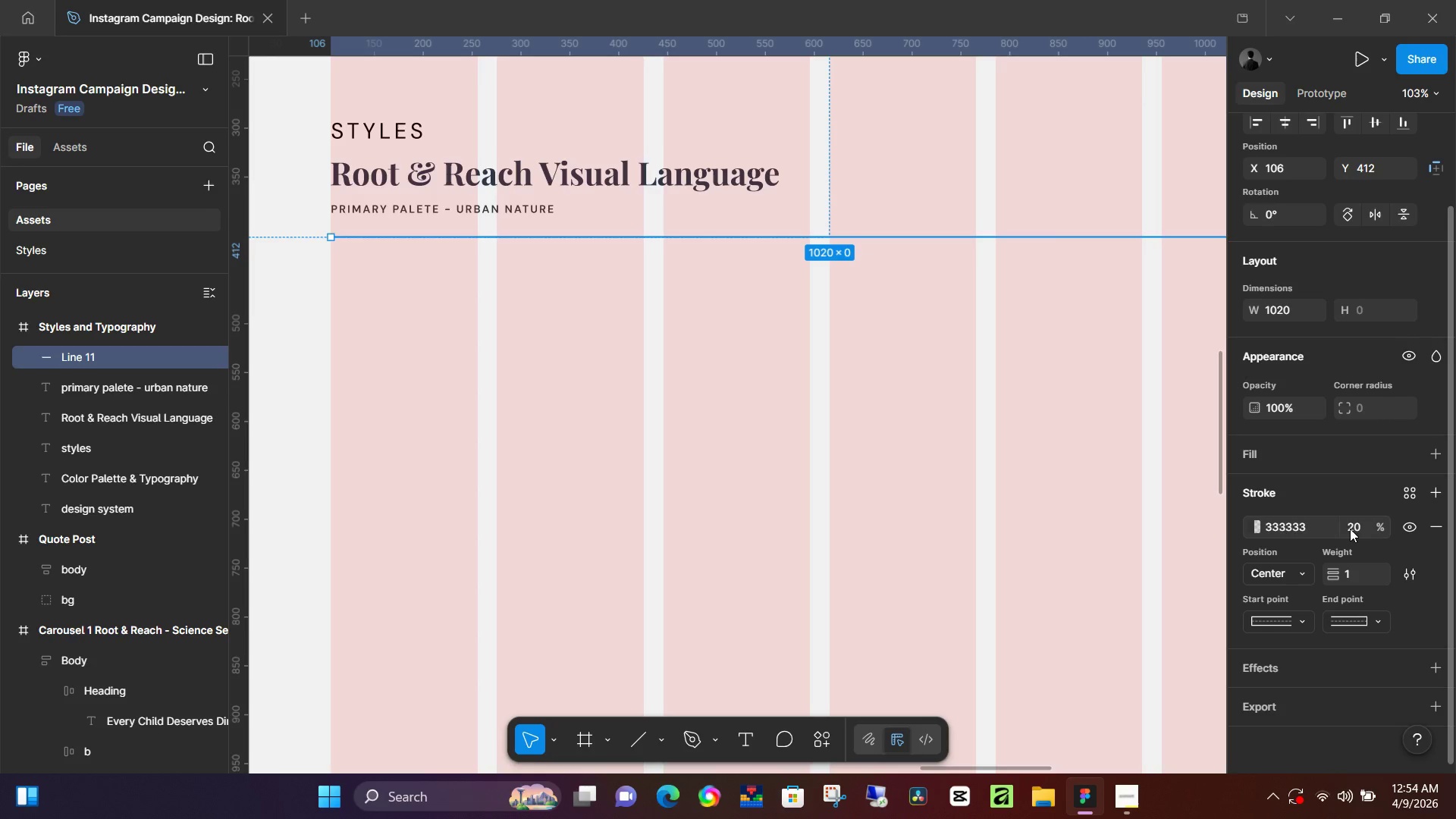 
left_click([1350, 528])
 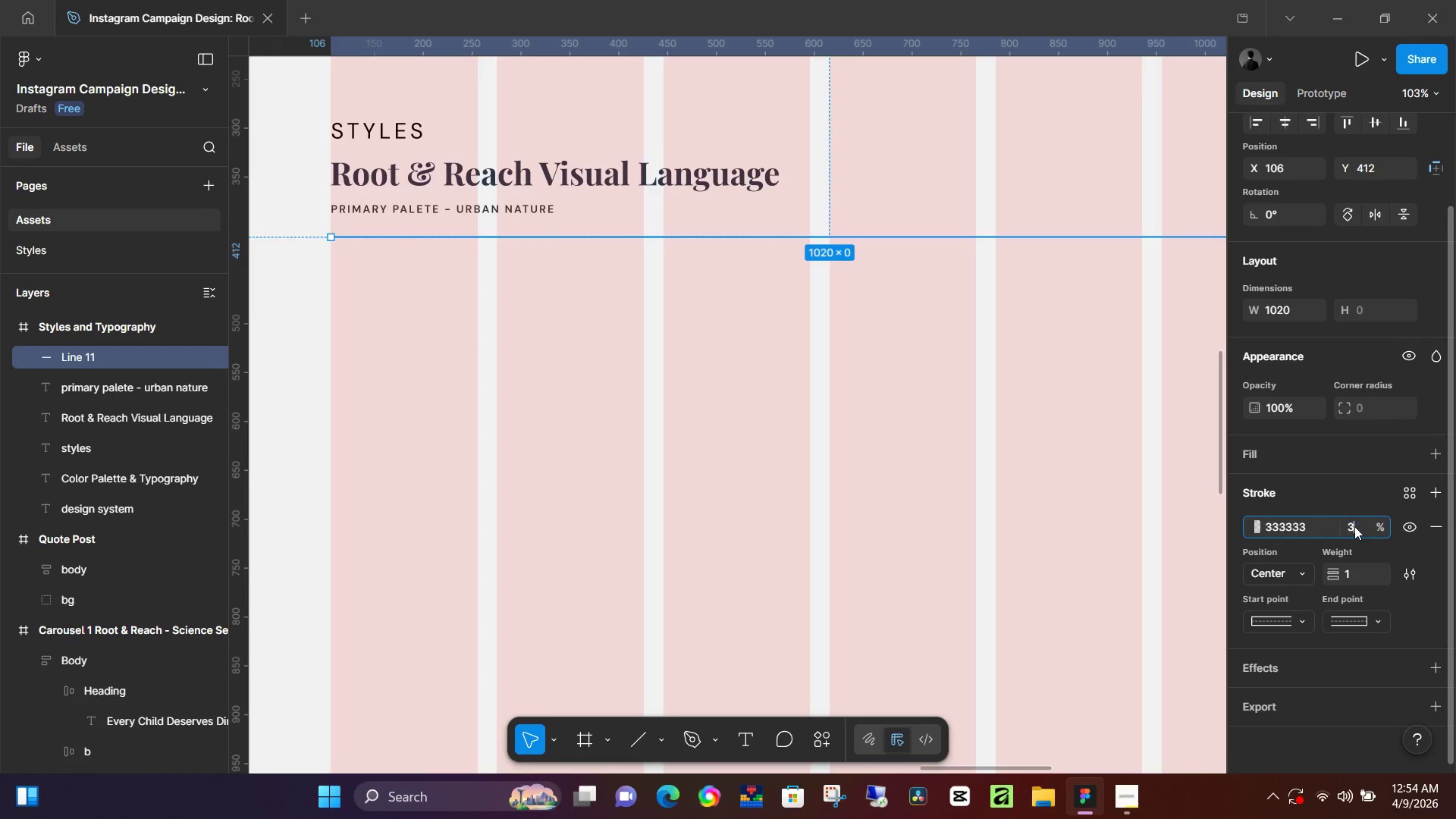 
type(30)
 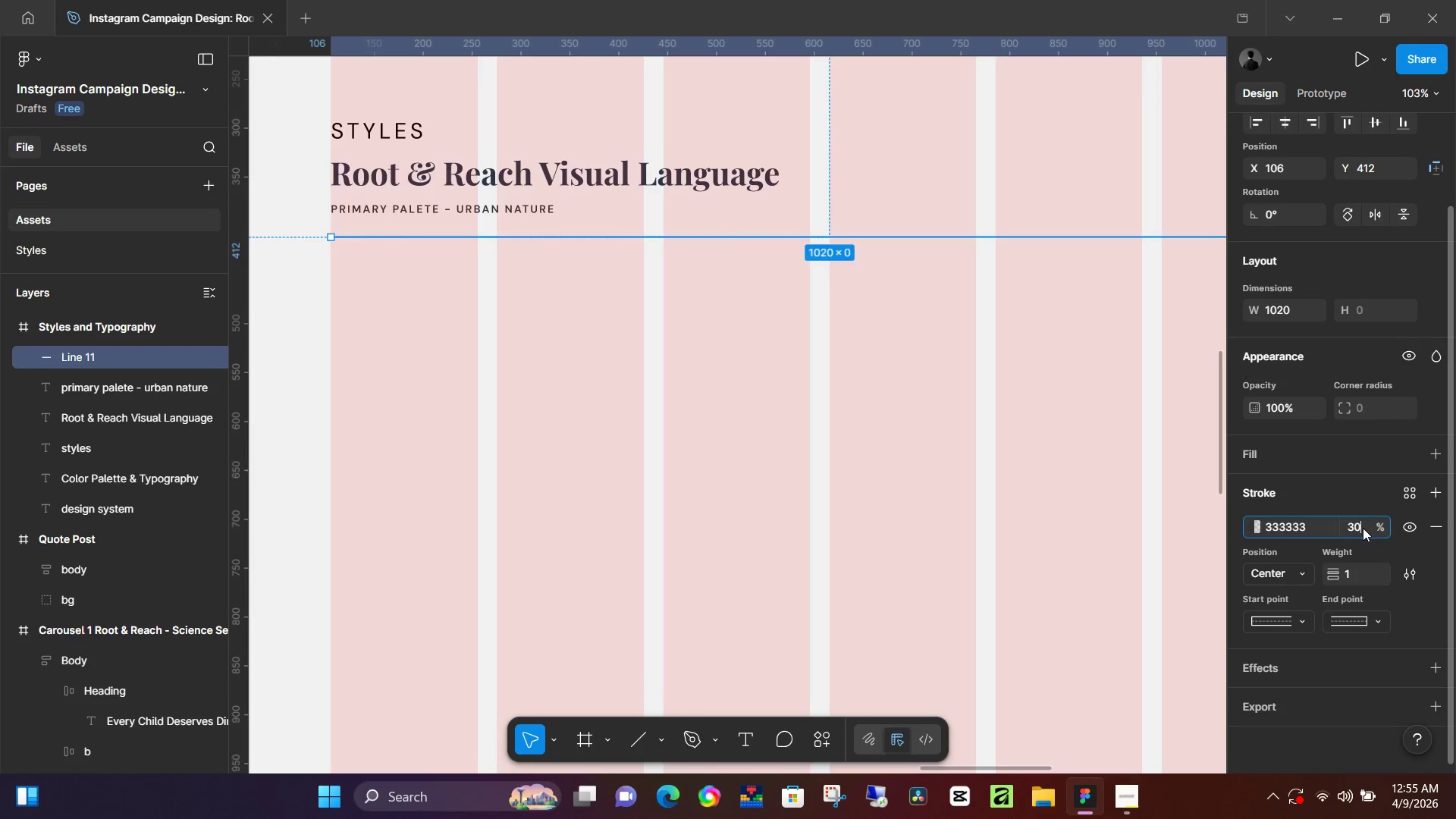 
key(Enter)
 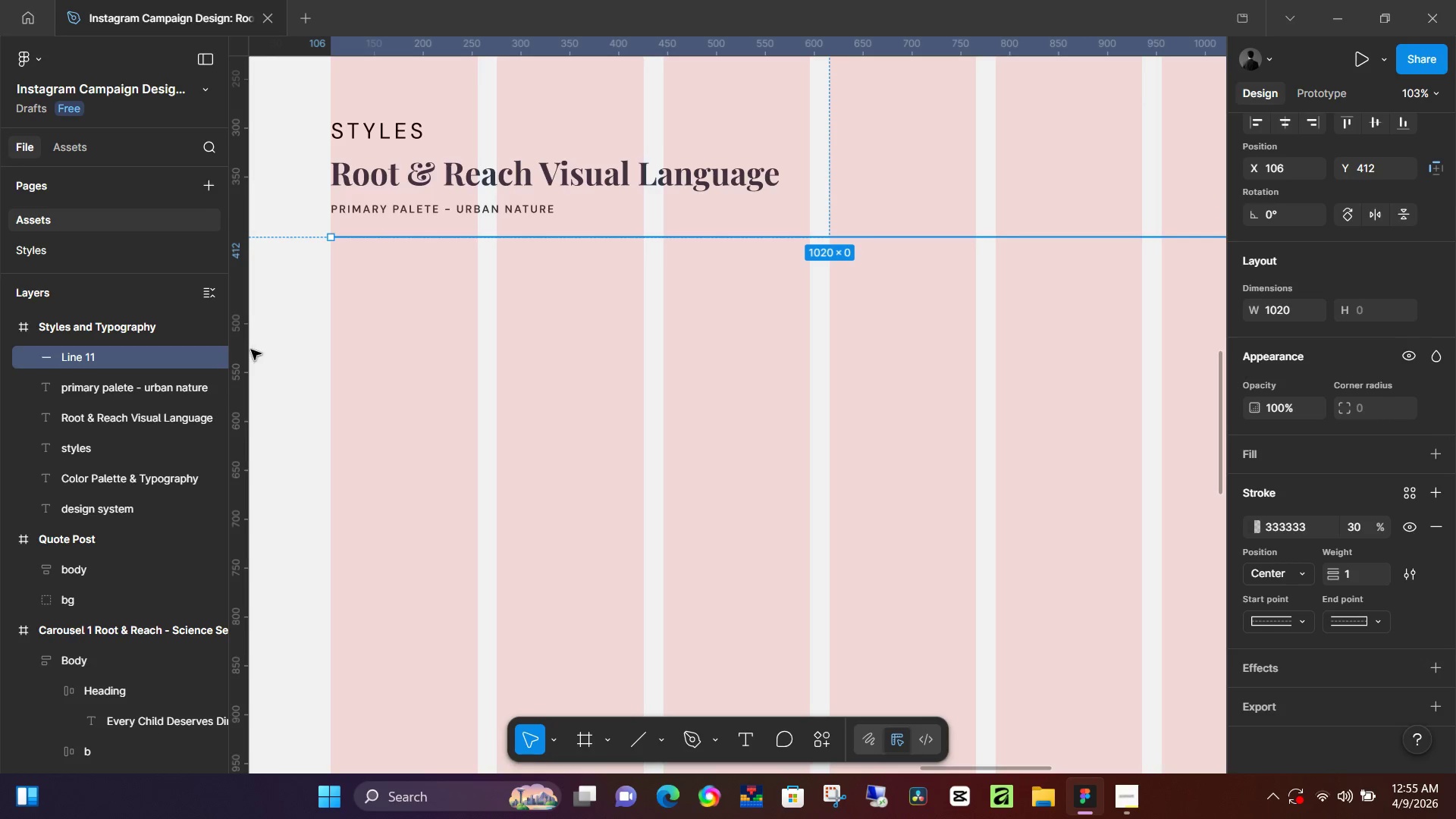 
left_click([294, 350])
 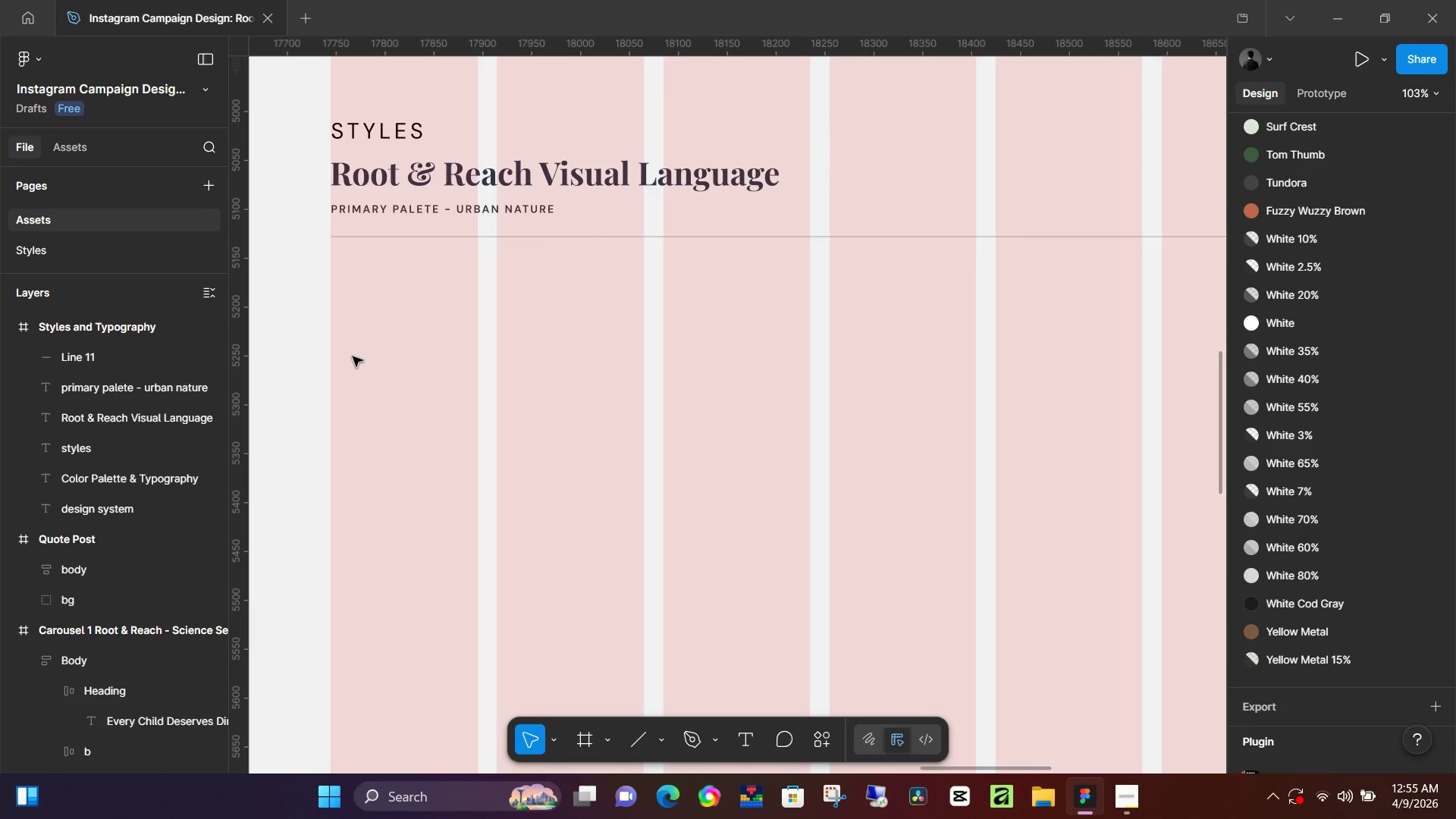 
hold_key(key=ControlLeft, duration=1.05)
scroll: coordinate [359, 364], scroll_direction: down, amount: 9.0
 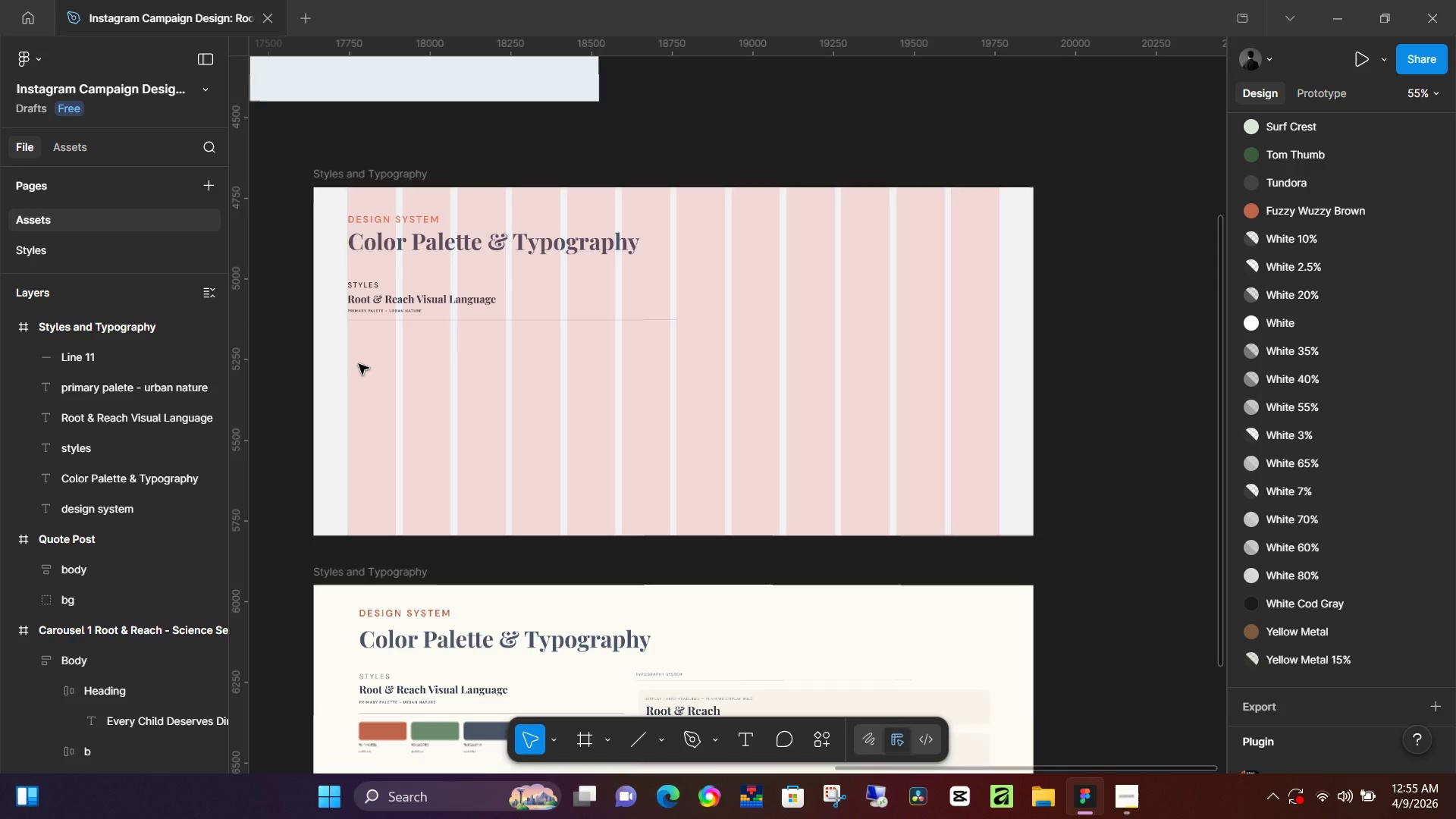 
wait(24.6)
 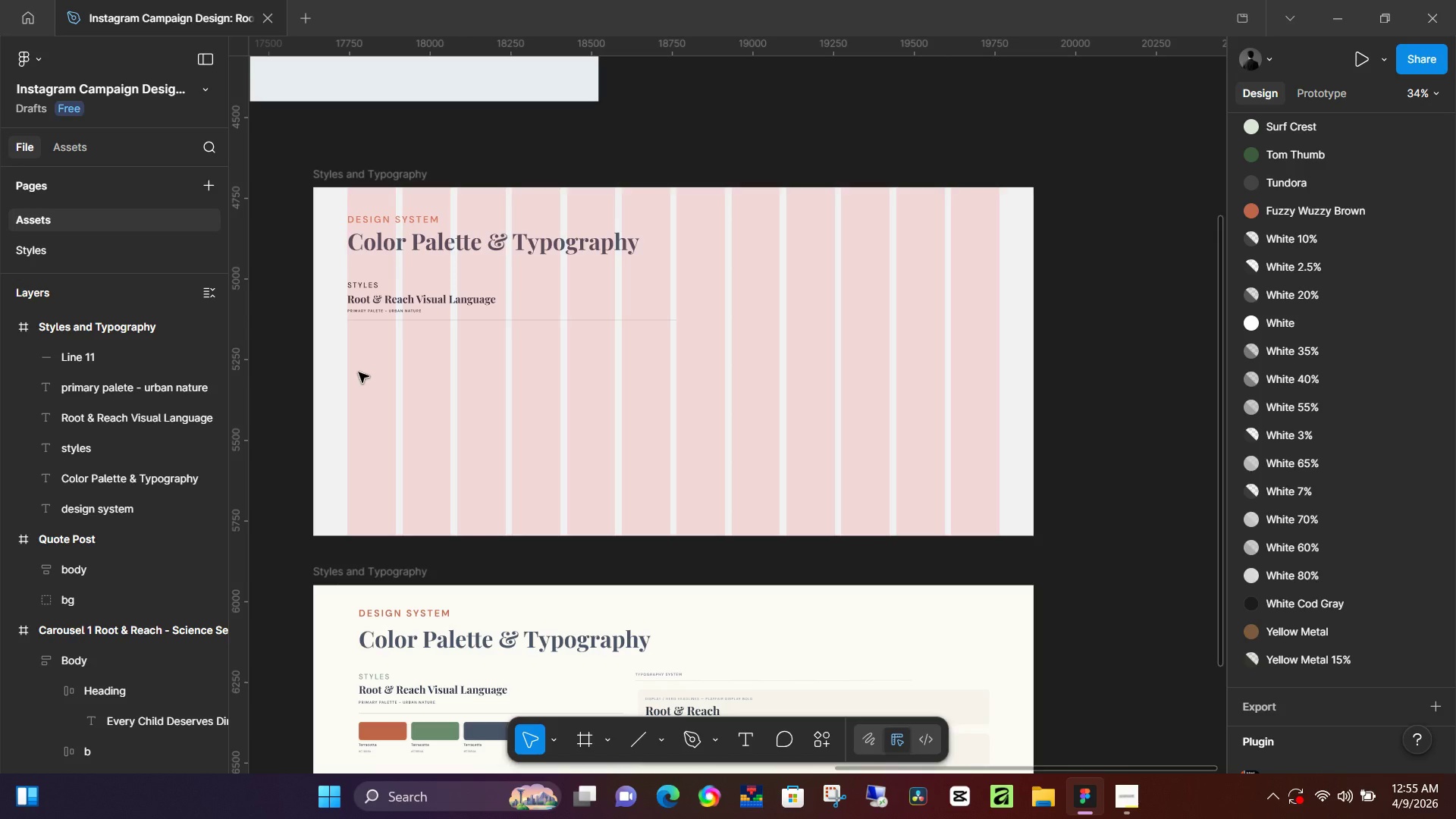 
scroll: coordinate [407, 526], scroll_direction: down, amount: 4.0
 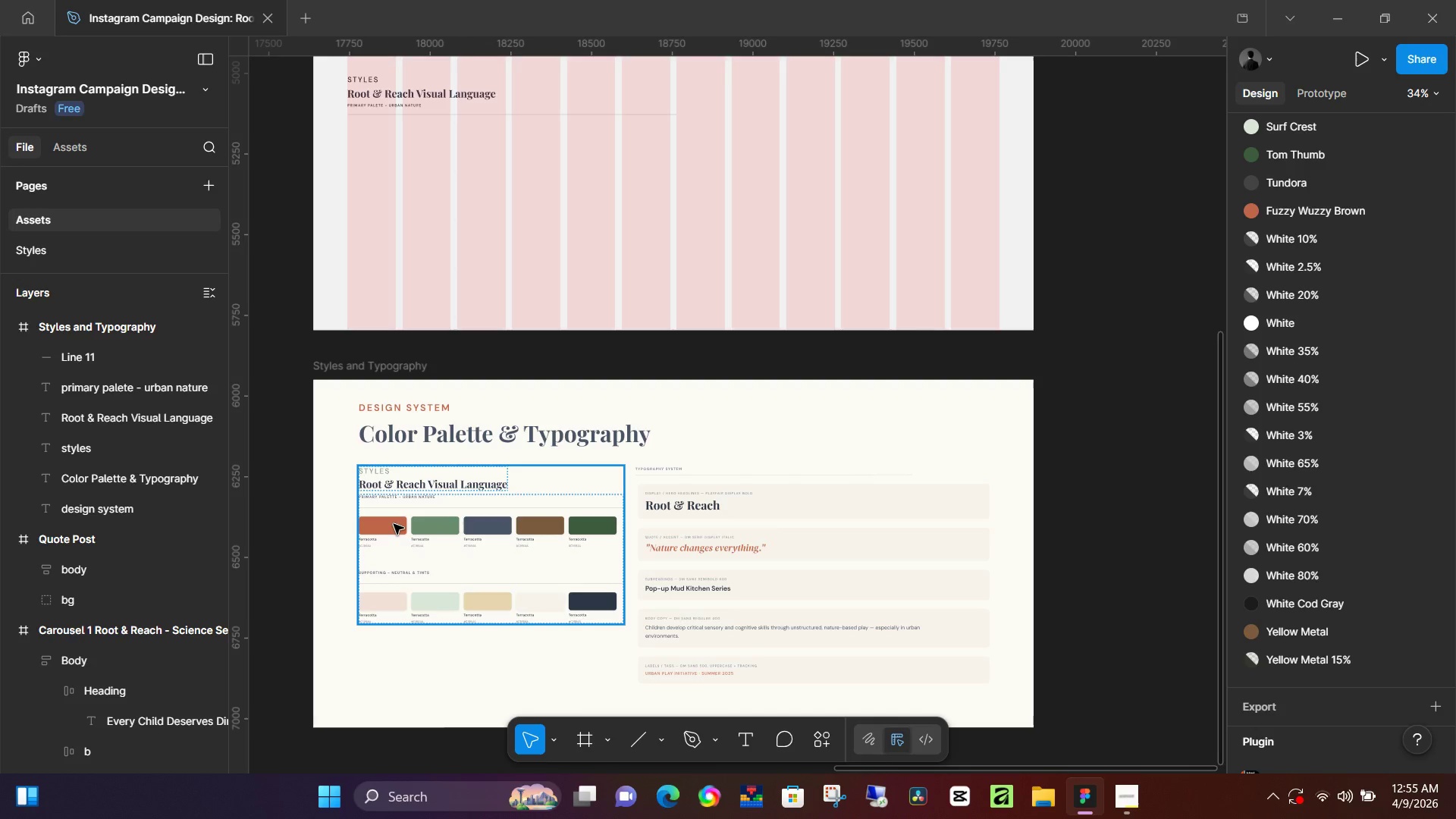 
double_click([394, 524])
 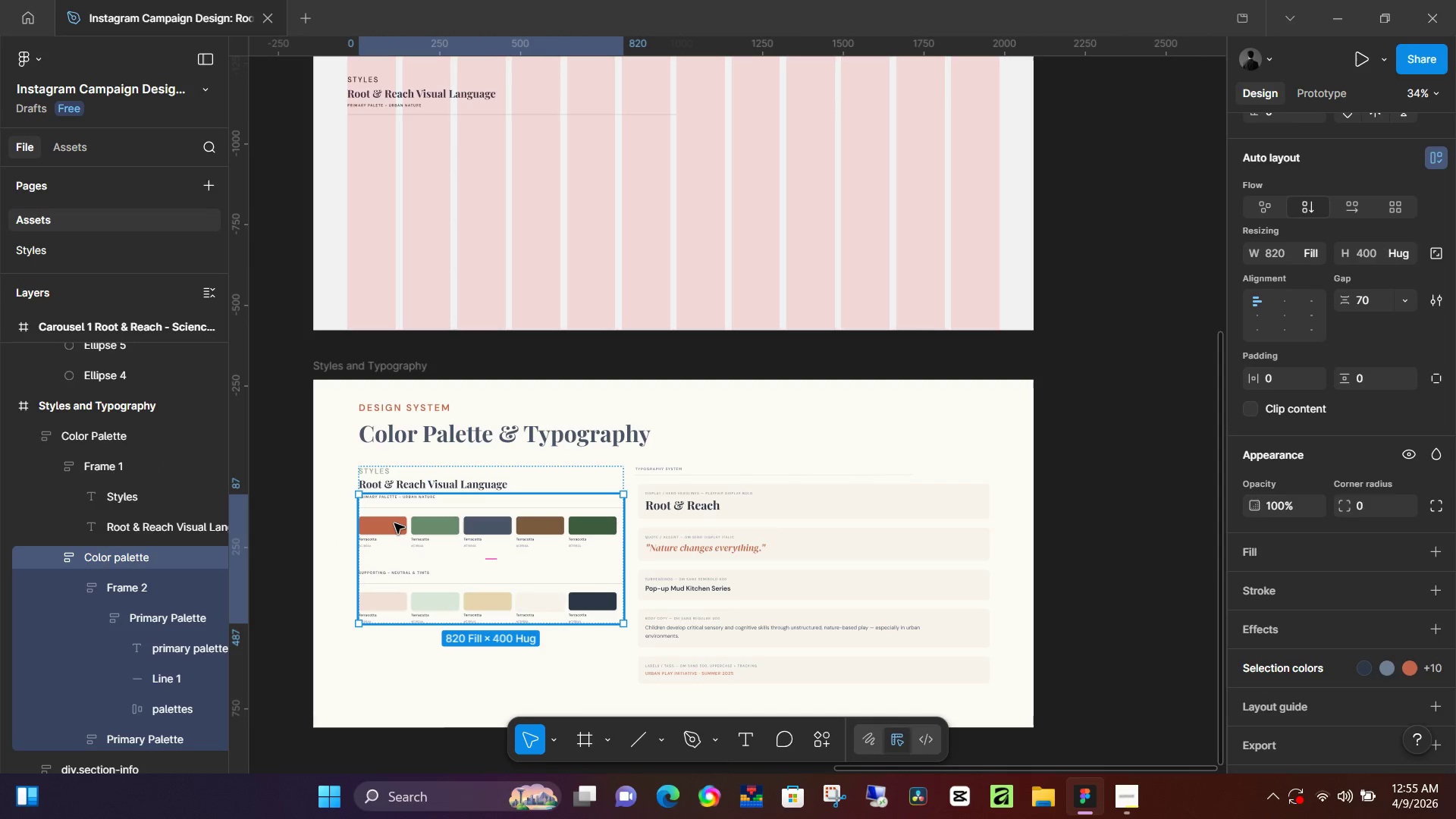 
double_click([394, 523])
 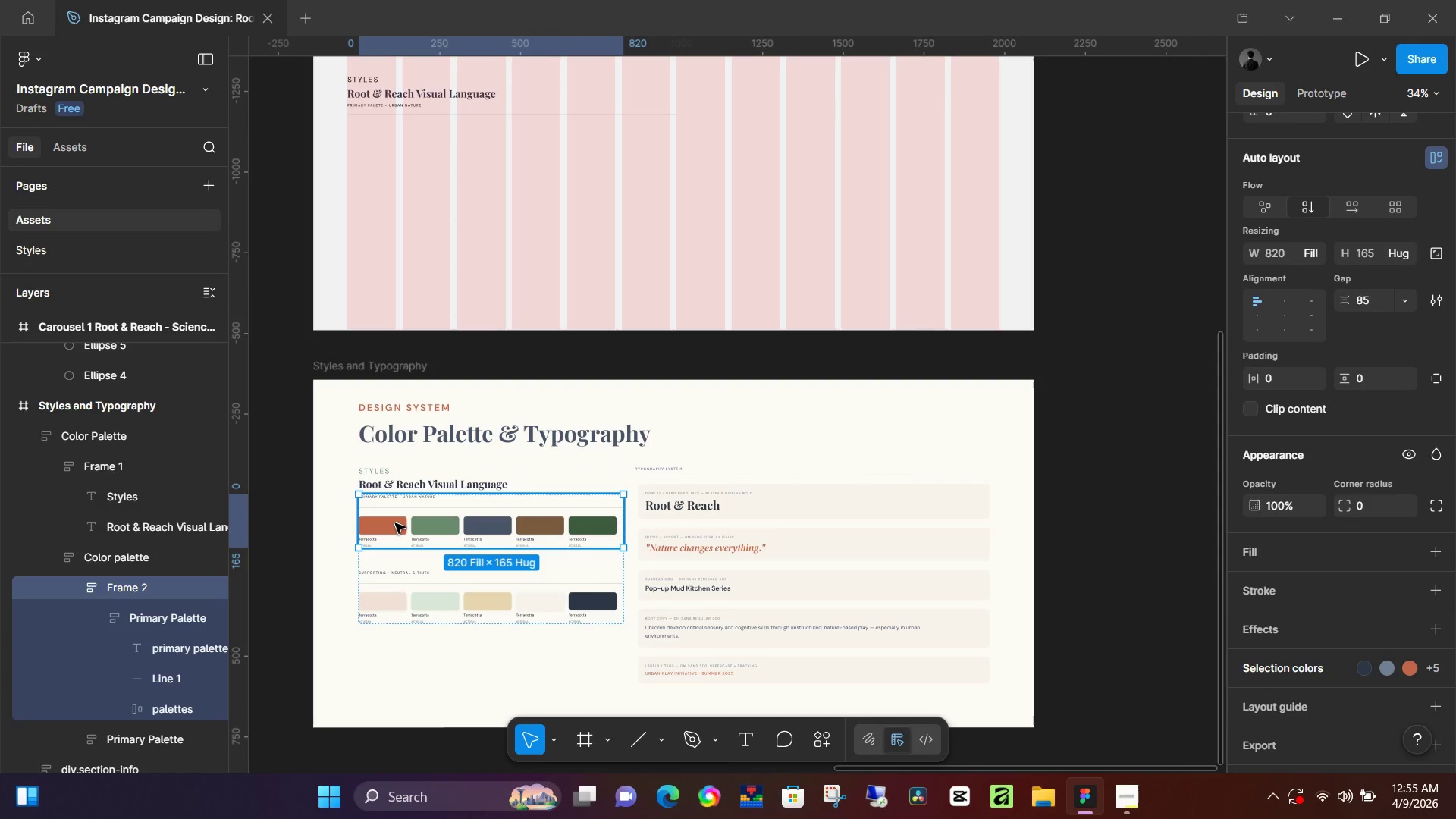 
double_click([395, 523])
 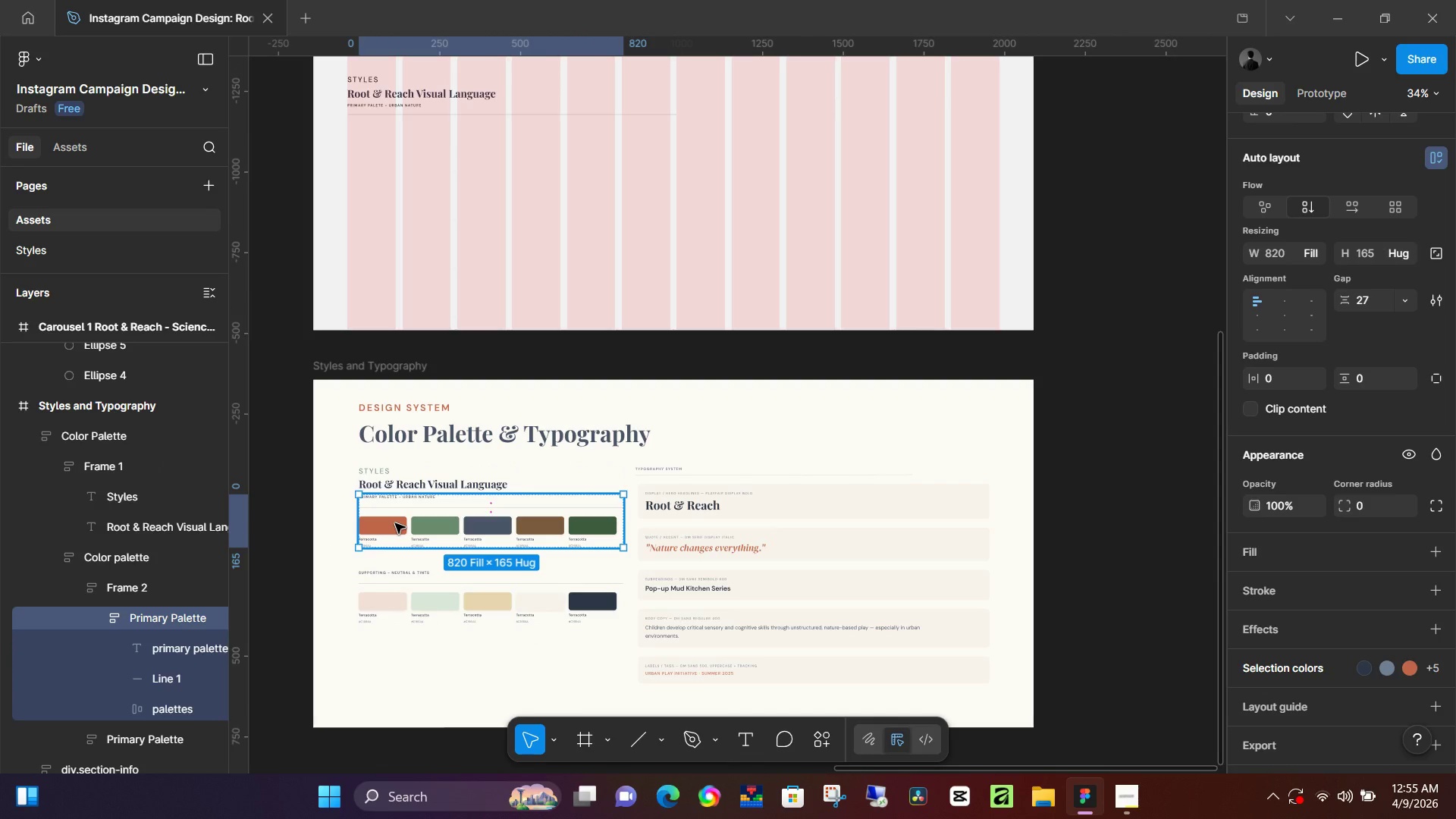 
double_click([395, 523])
 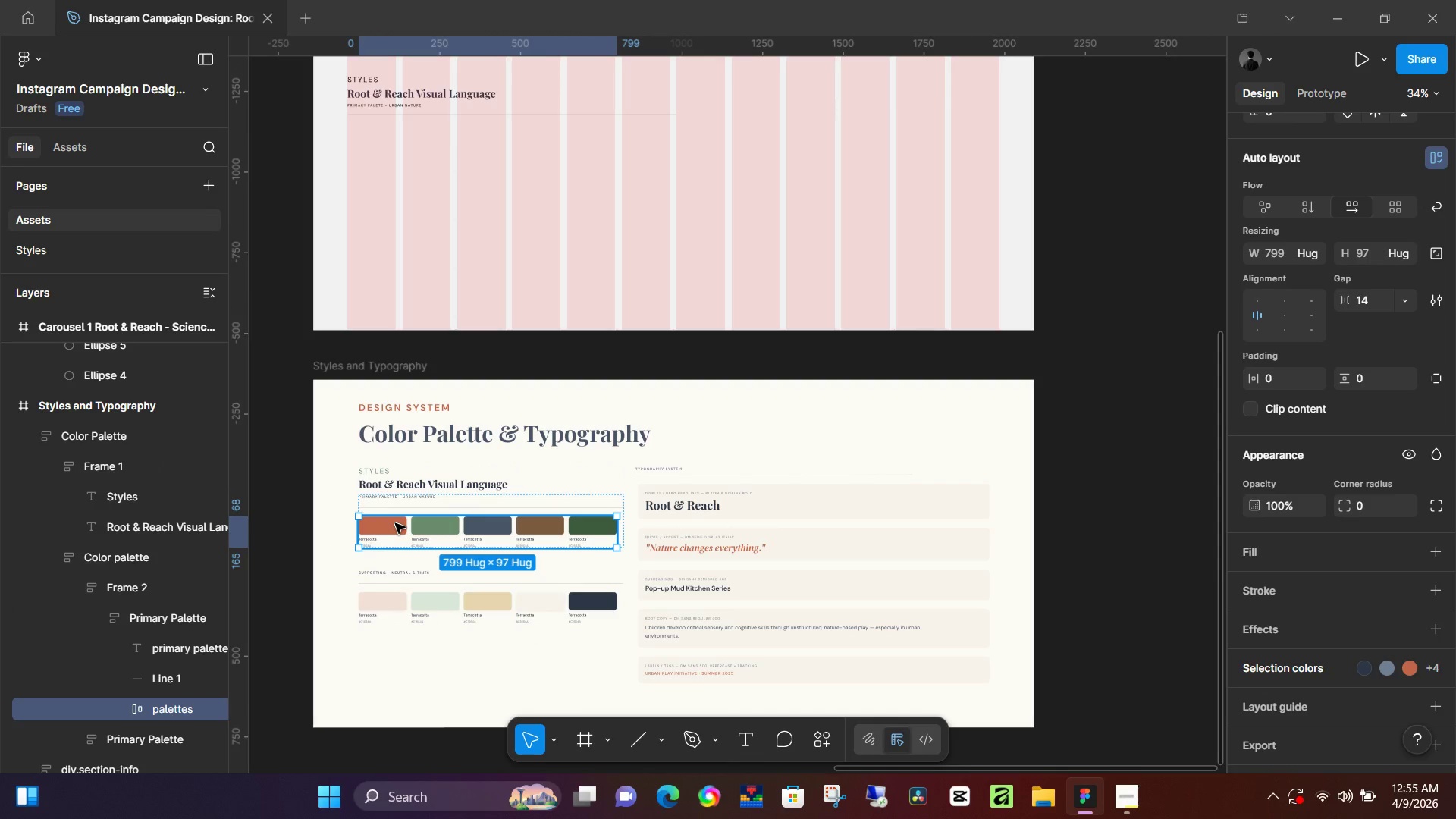 
double_click([395, 523])
 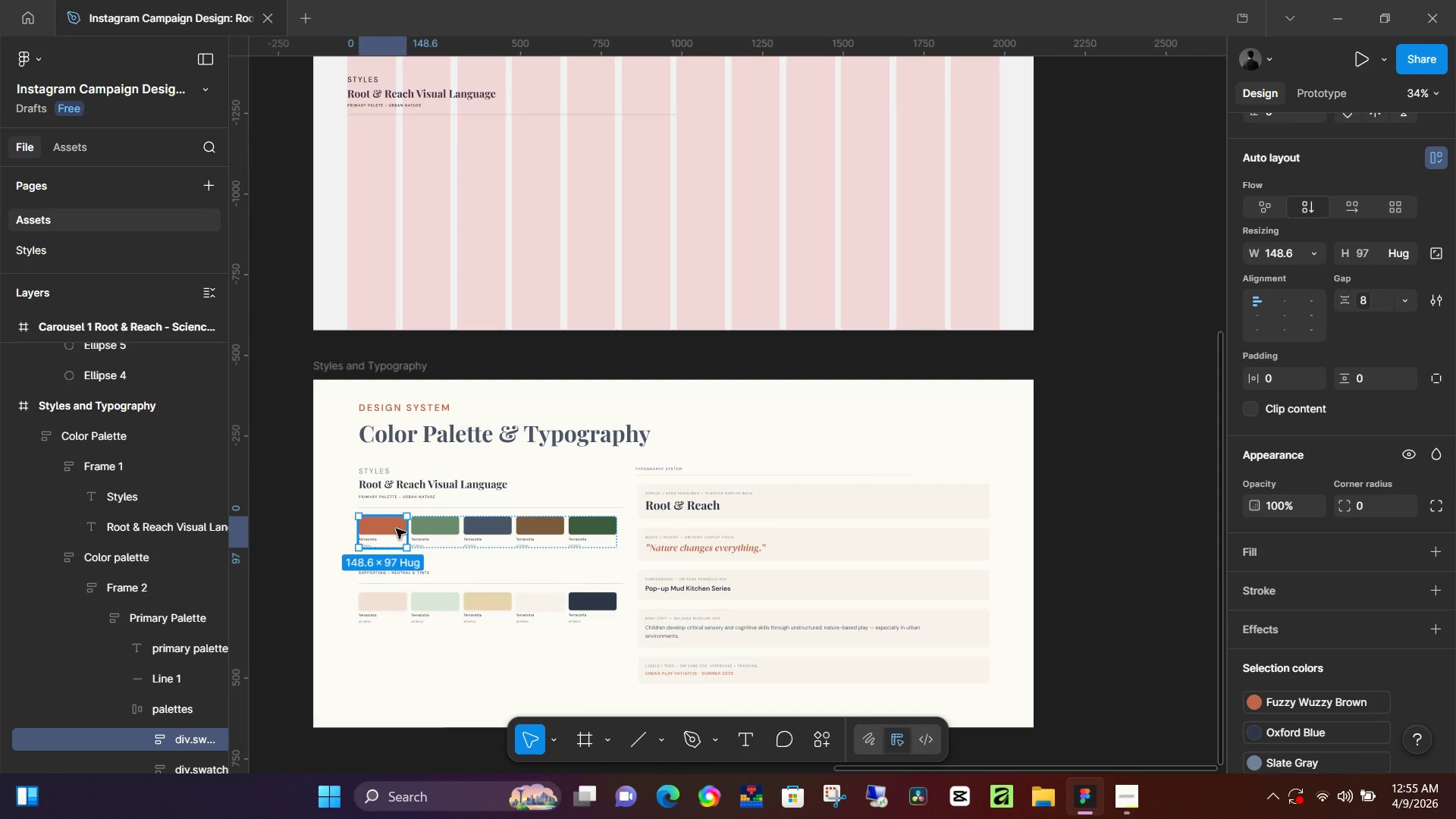 
hold_key(key=AltLeft, duration=1.52)
left_click_drag(start_coordinate=[388, 535], to_coordinate=[381, 149])
 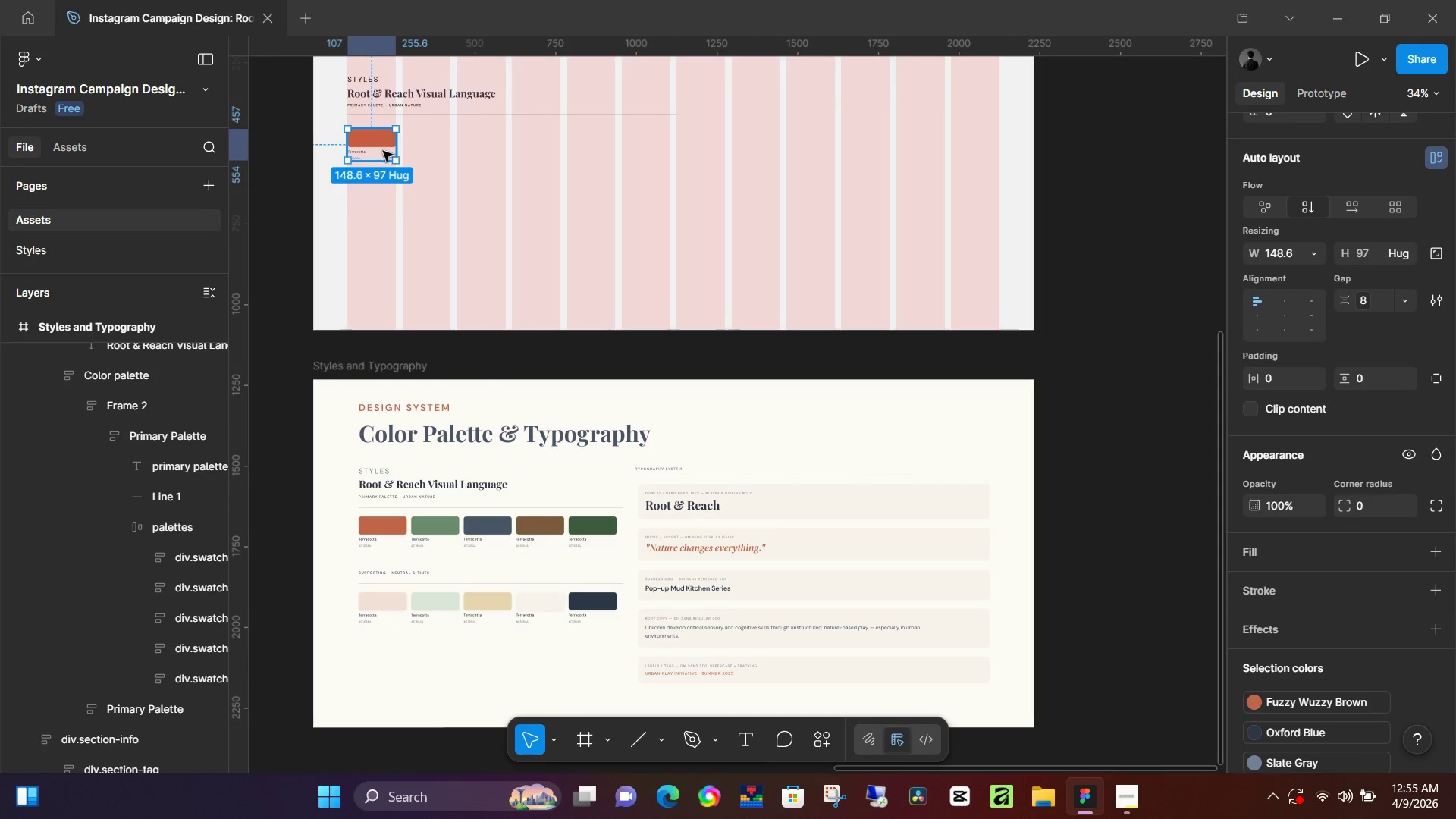 
hold_key(key=AltLeft, duration=1.5)
 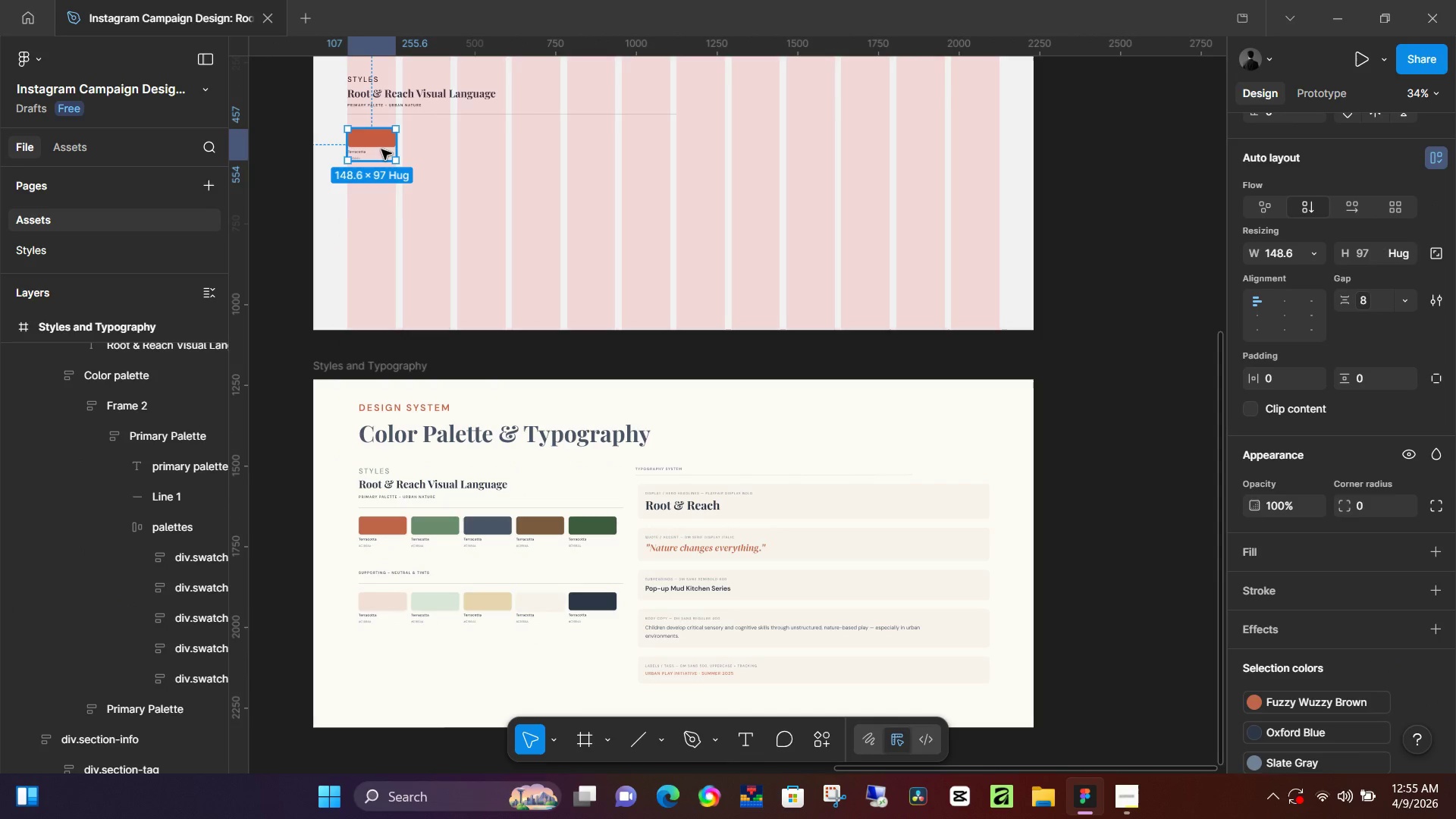 
key(Alt+AltLeft)
 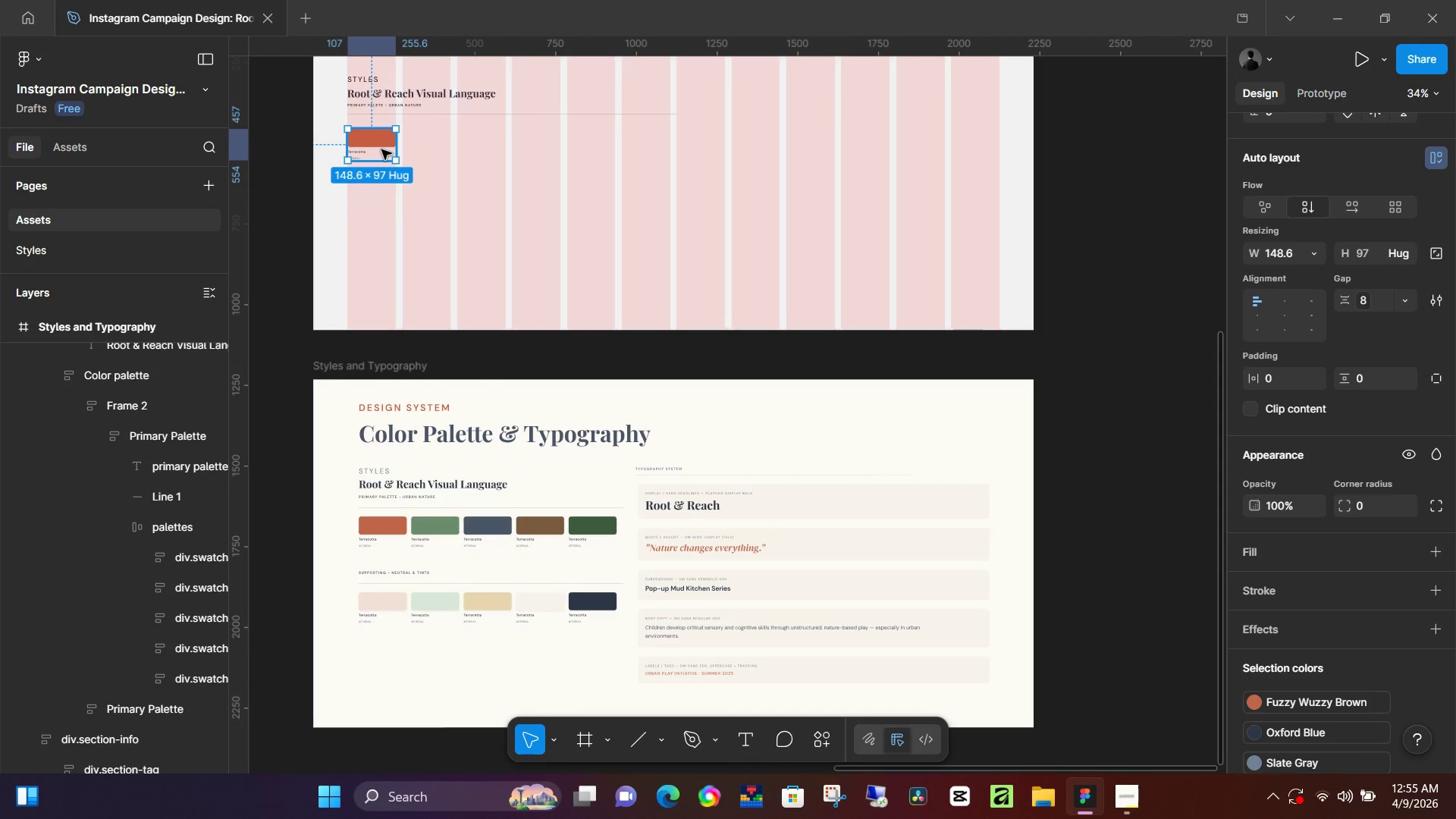 
key(Alt+AltLeft)
 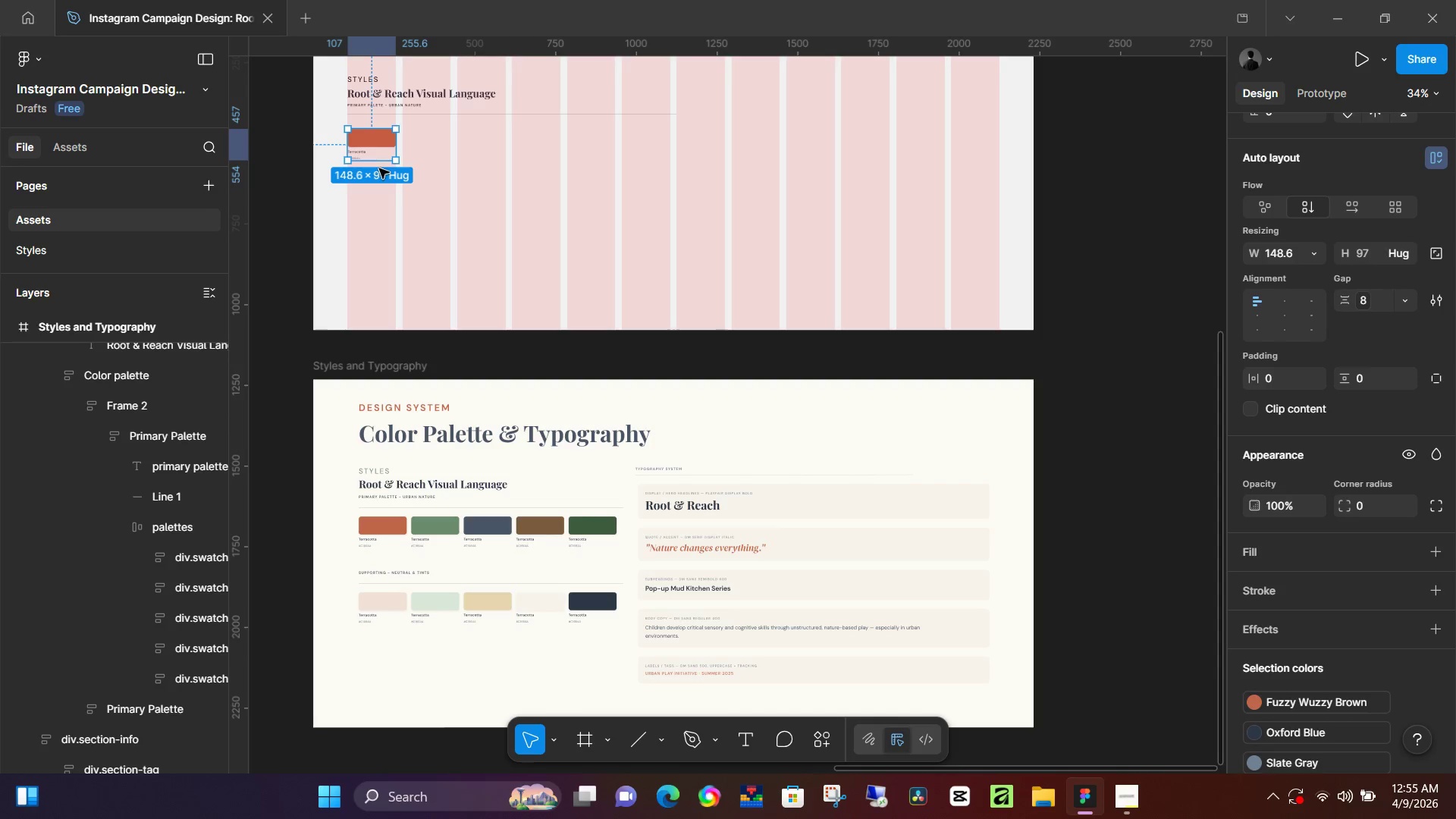 
hold_key(key=ControlLeft, duration=0.97)
 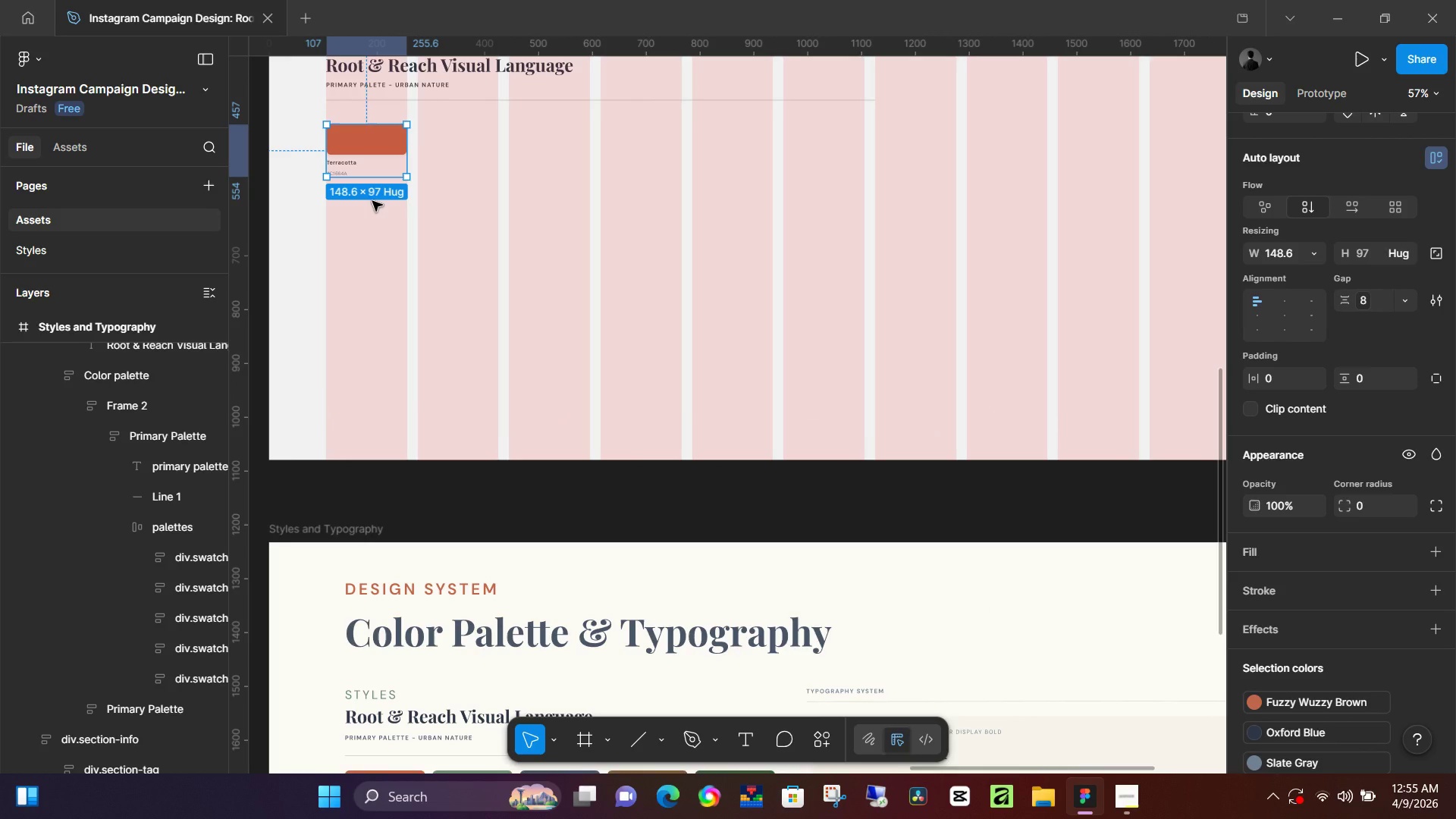 
scroll: coordinate [379, 206], scroll_direction: up, amount: 8.0
 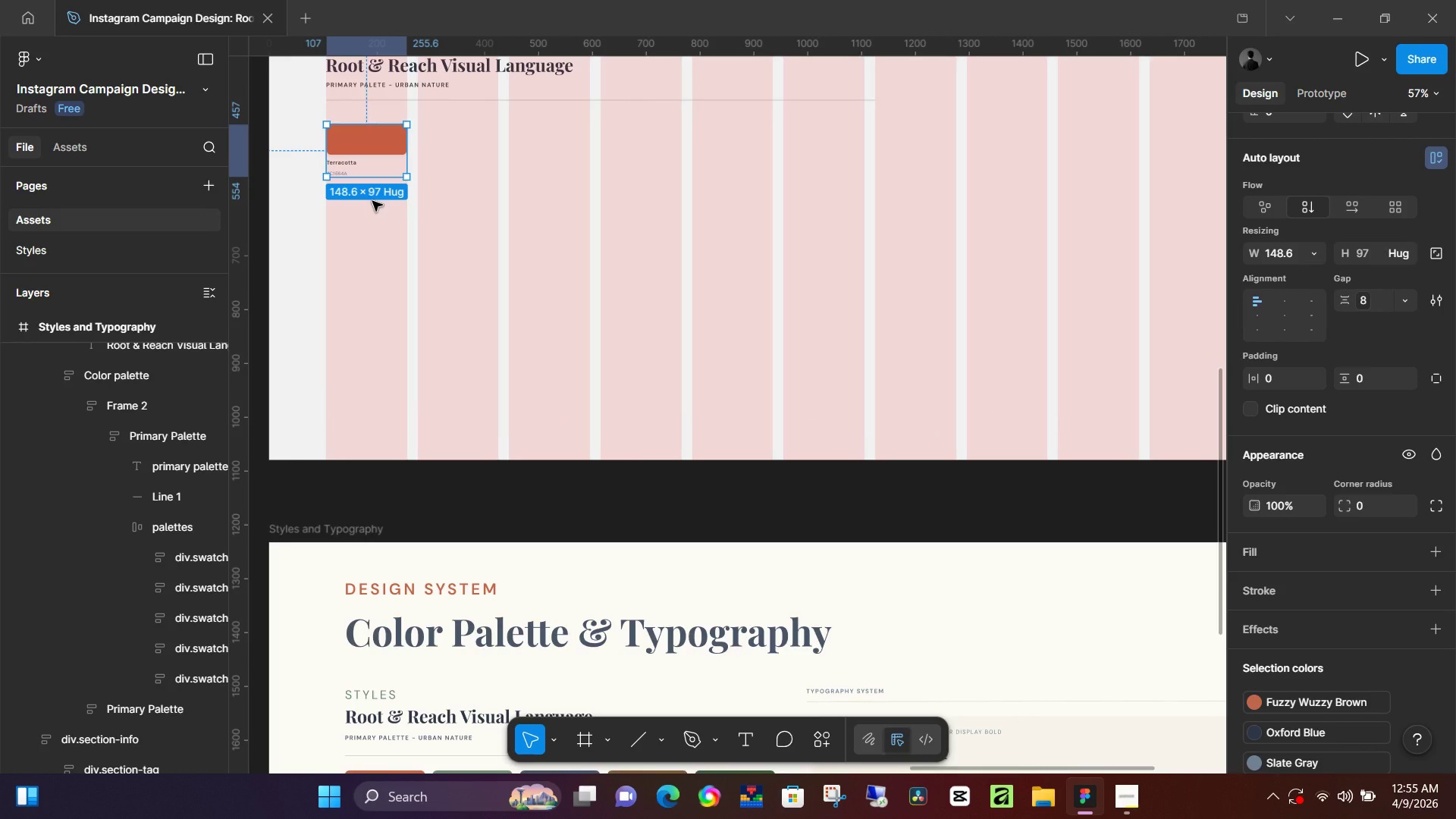 
hold_key(key=ArrowUp, duration=0.77)
 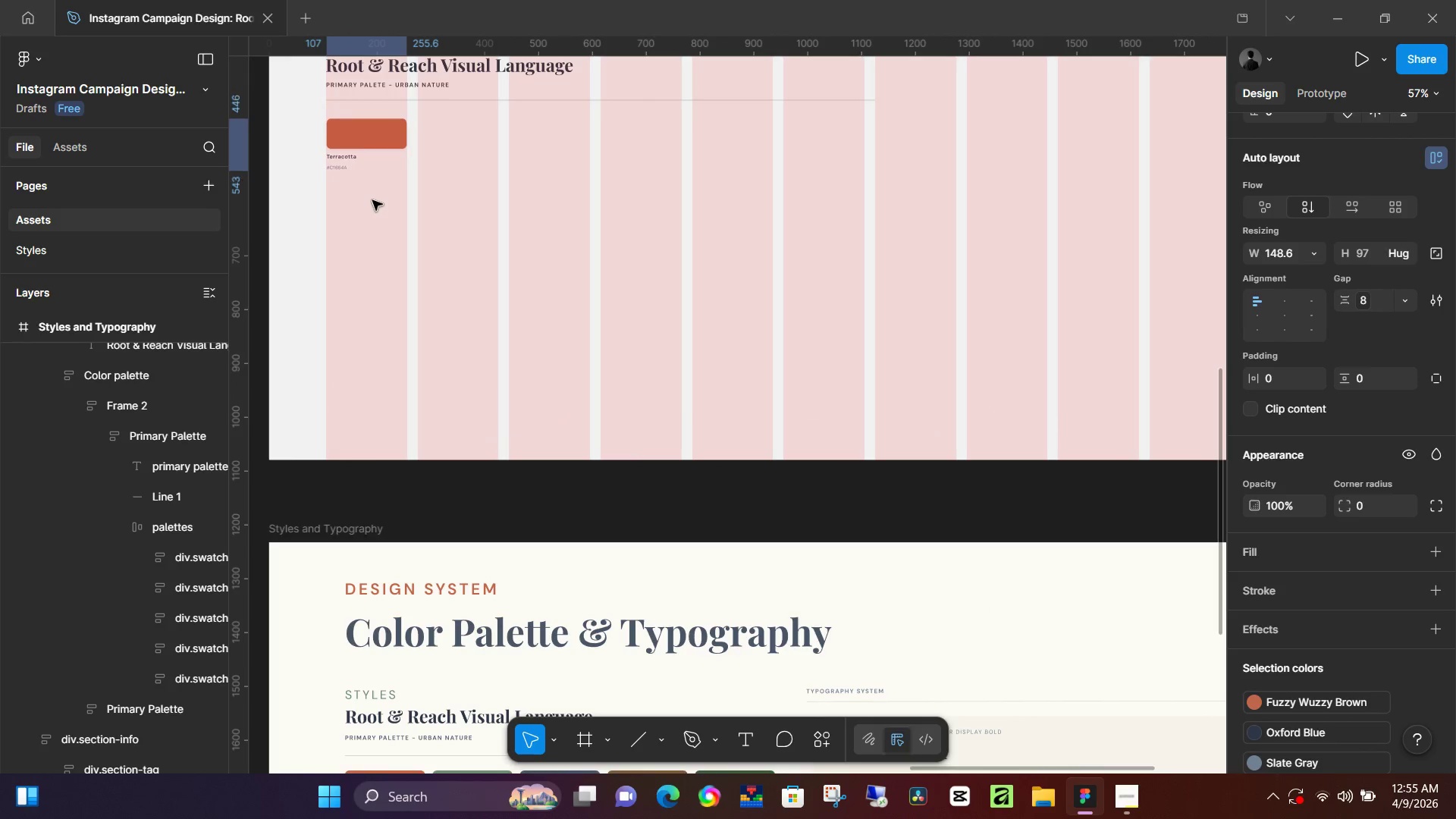 
key(ArrowUp)
 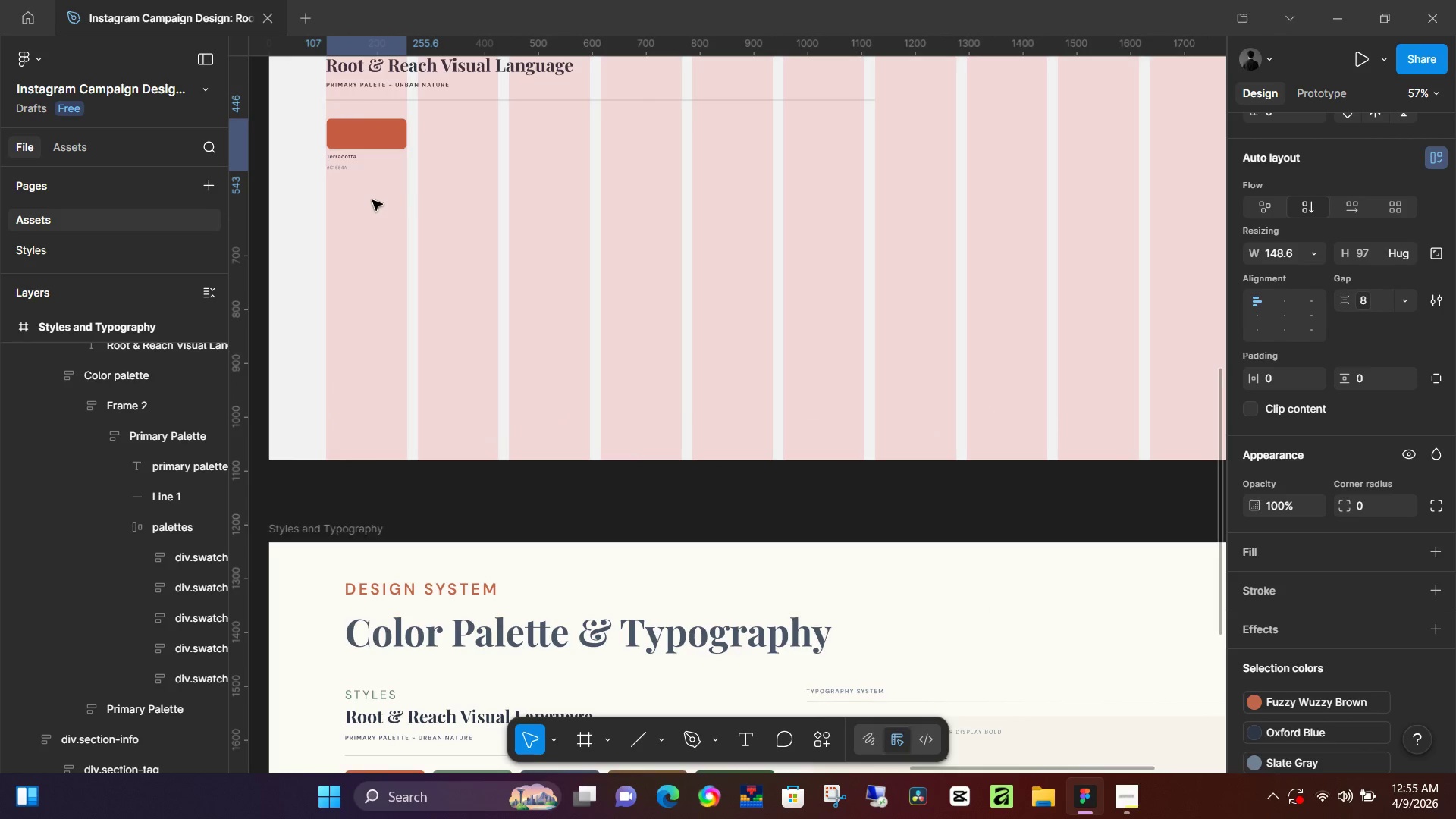 
scroll: coordinate [371, 201], scroll_direction: down, amount: 6.0
 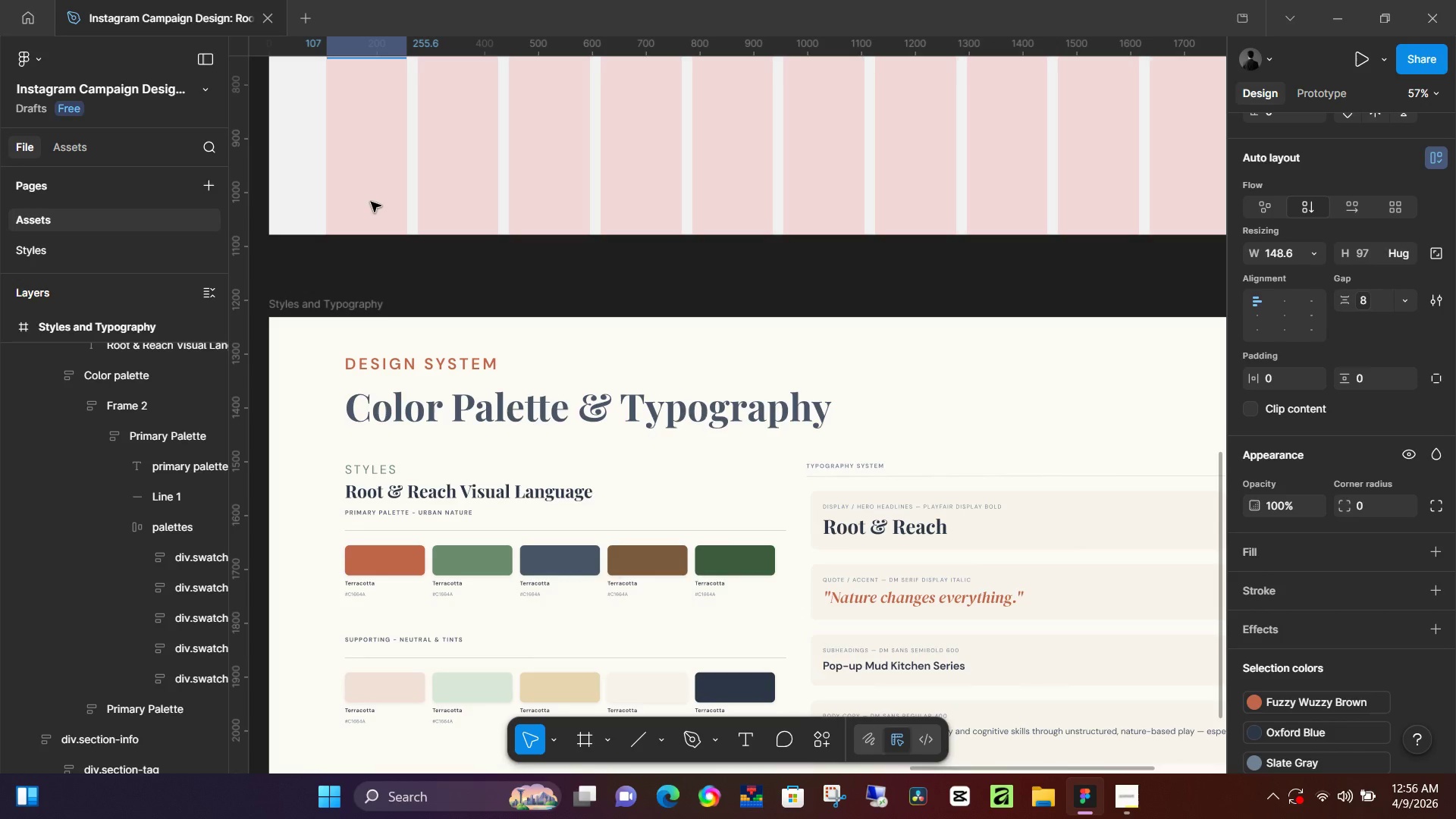 
wait(25.61)
 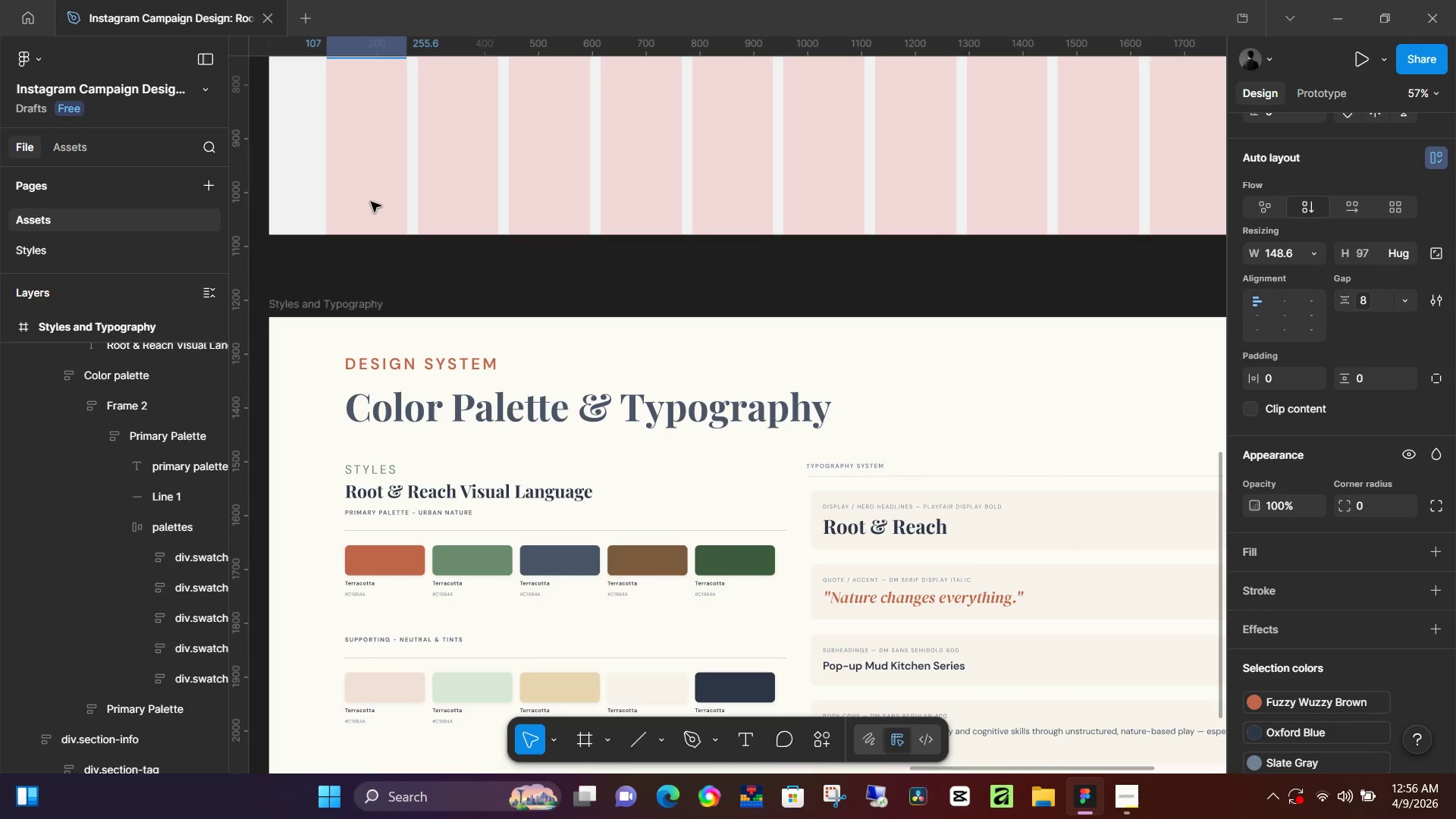 
scroll: coordinate [497, 441], scroll_direction: up, amount: 6.0
 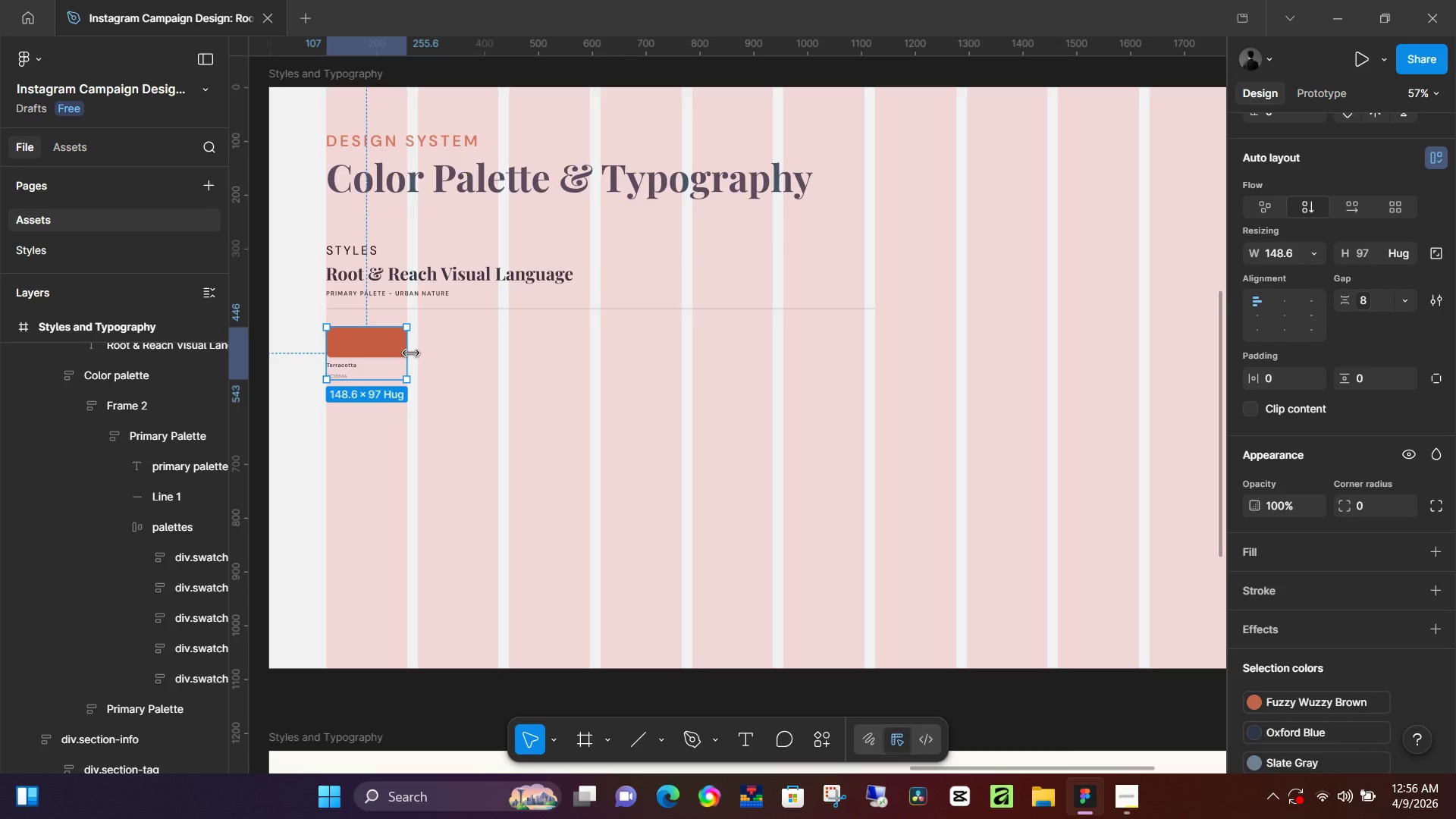 
scroll: coordinate [401, 354], scroll_direction: down, amount: 5.0
 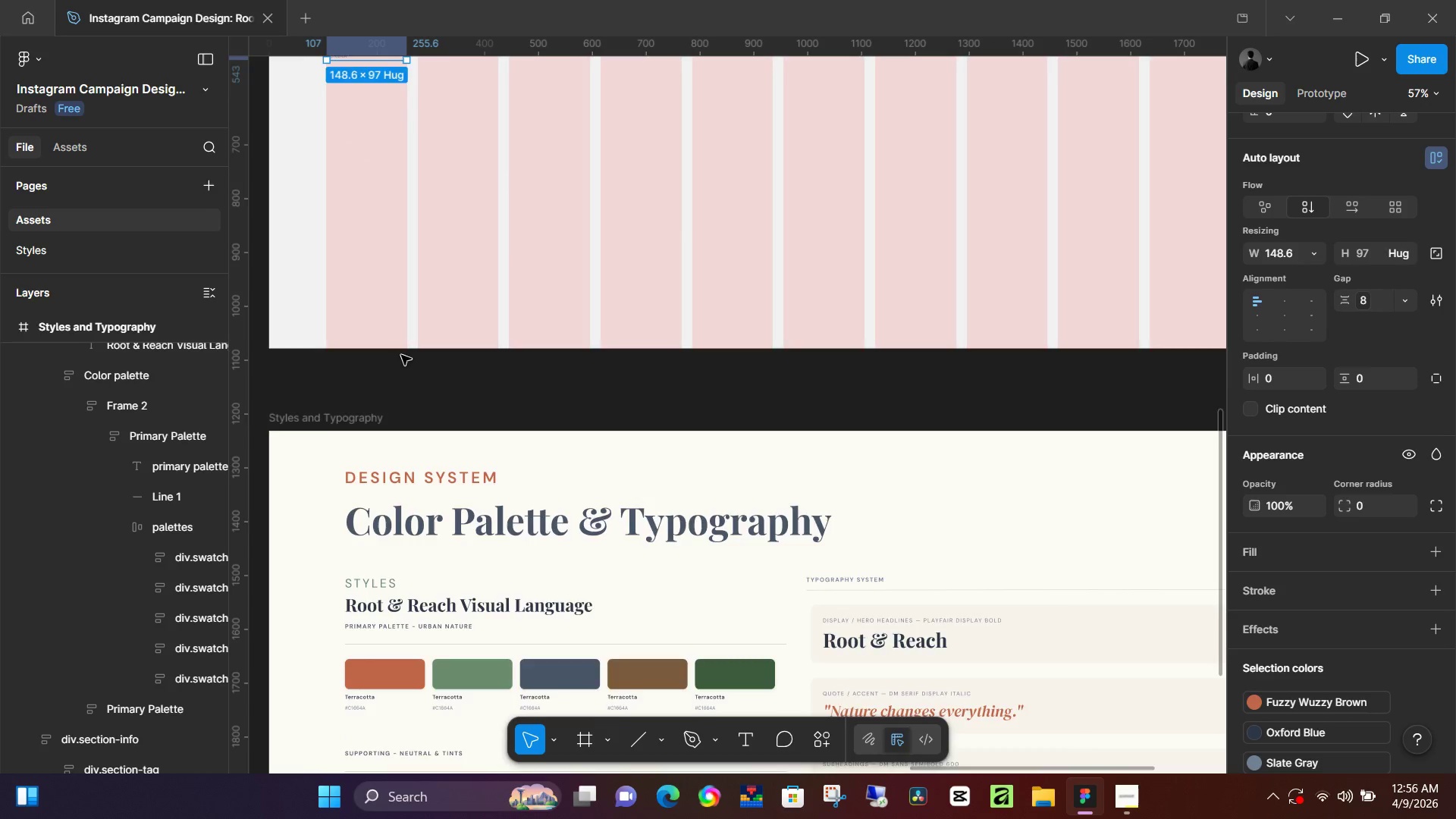 
hold_key(key=AltLeft, duration=1.52)
 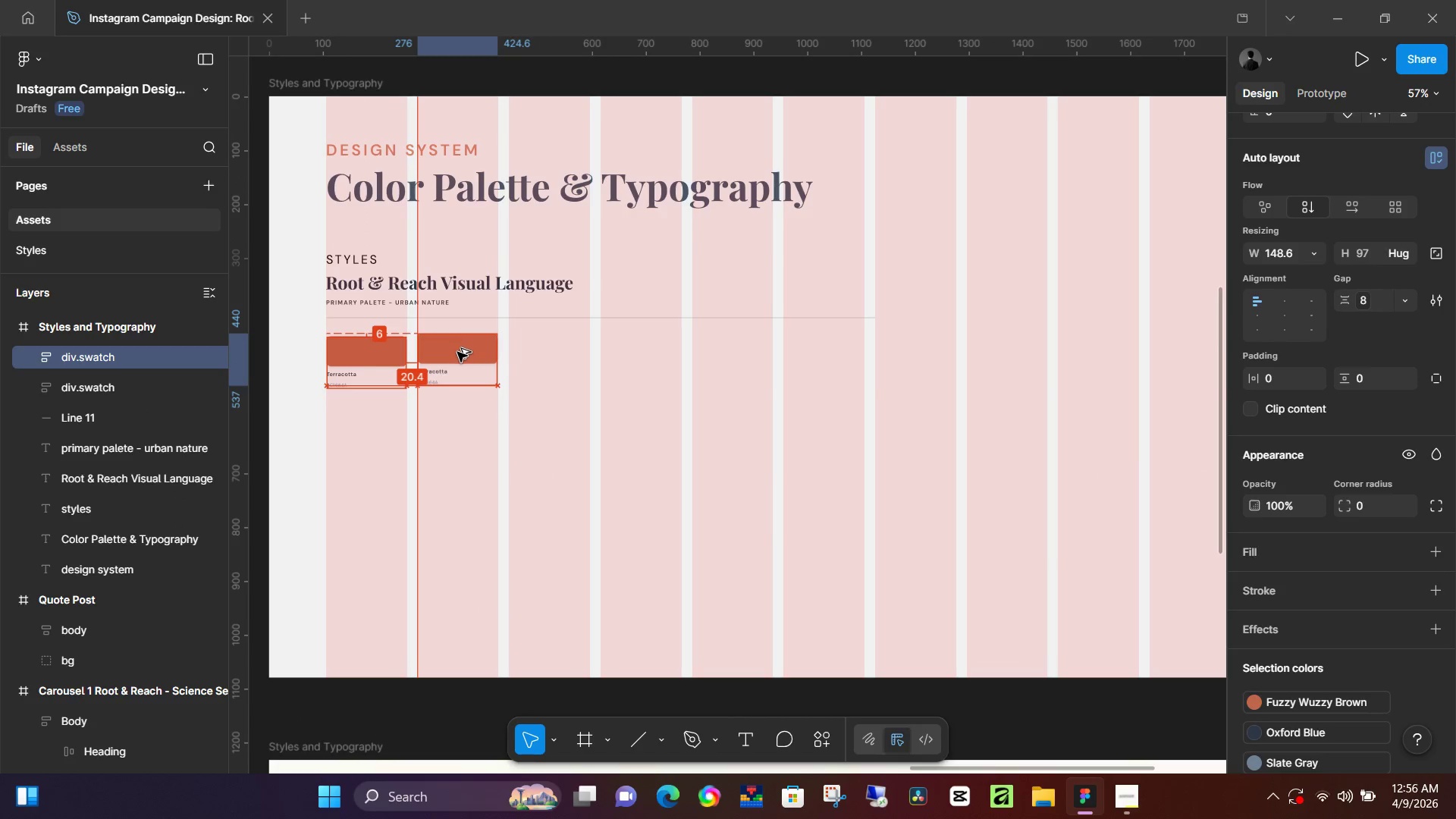 
scroll: coordinate [401, 355], scroll_direction: up, amount: 6.0
 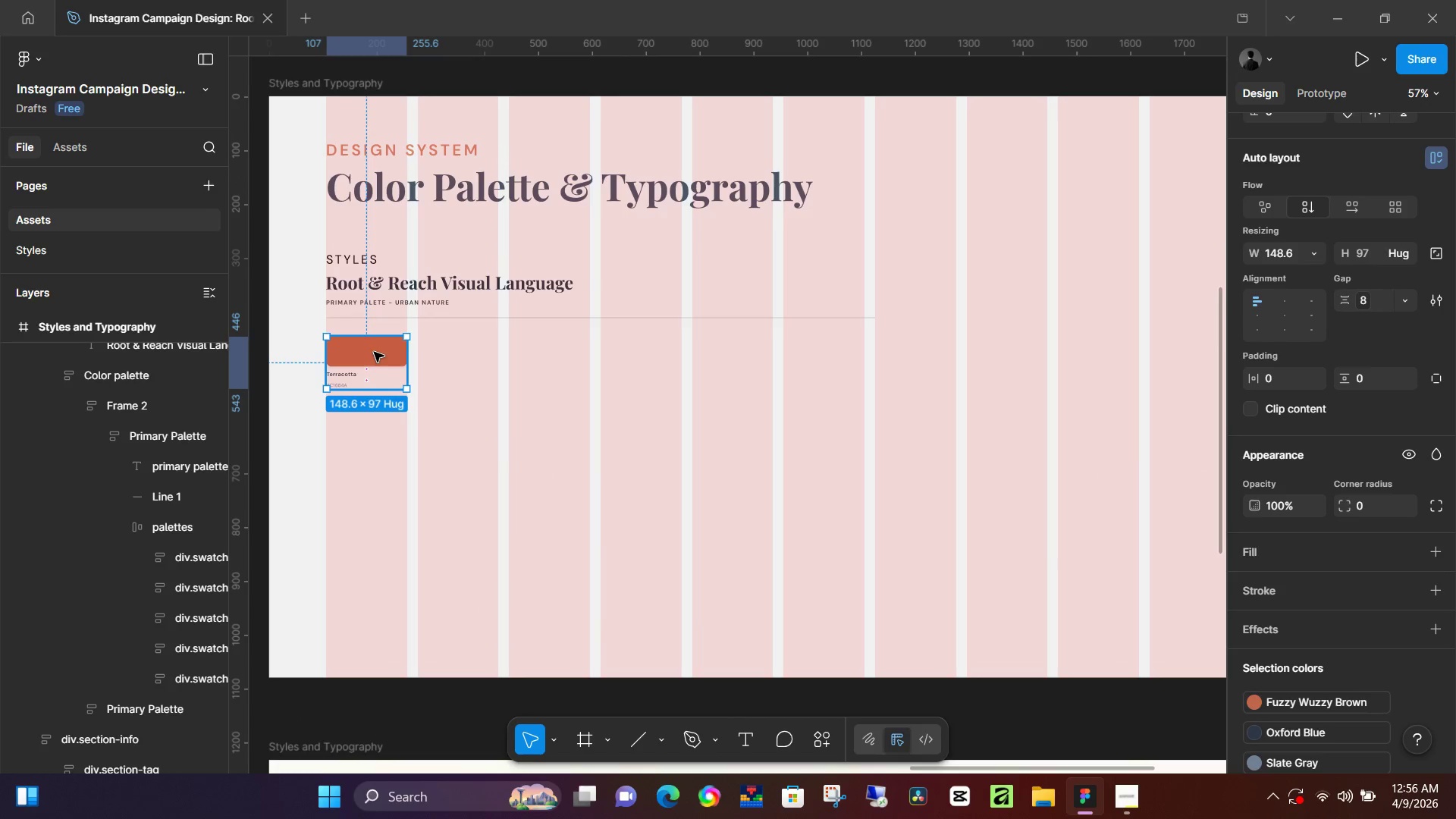 
left_click_drag(start_coordinate=[366, 354], to_coordinate=[457, 354])
 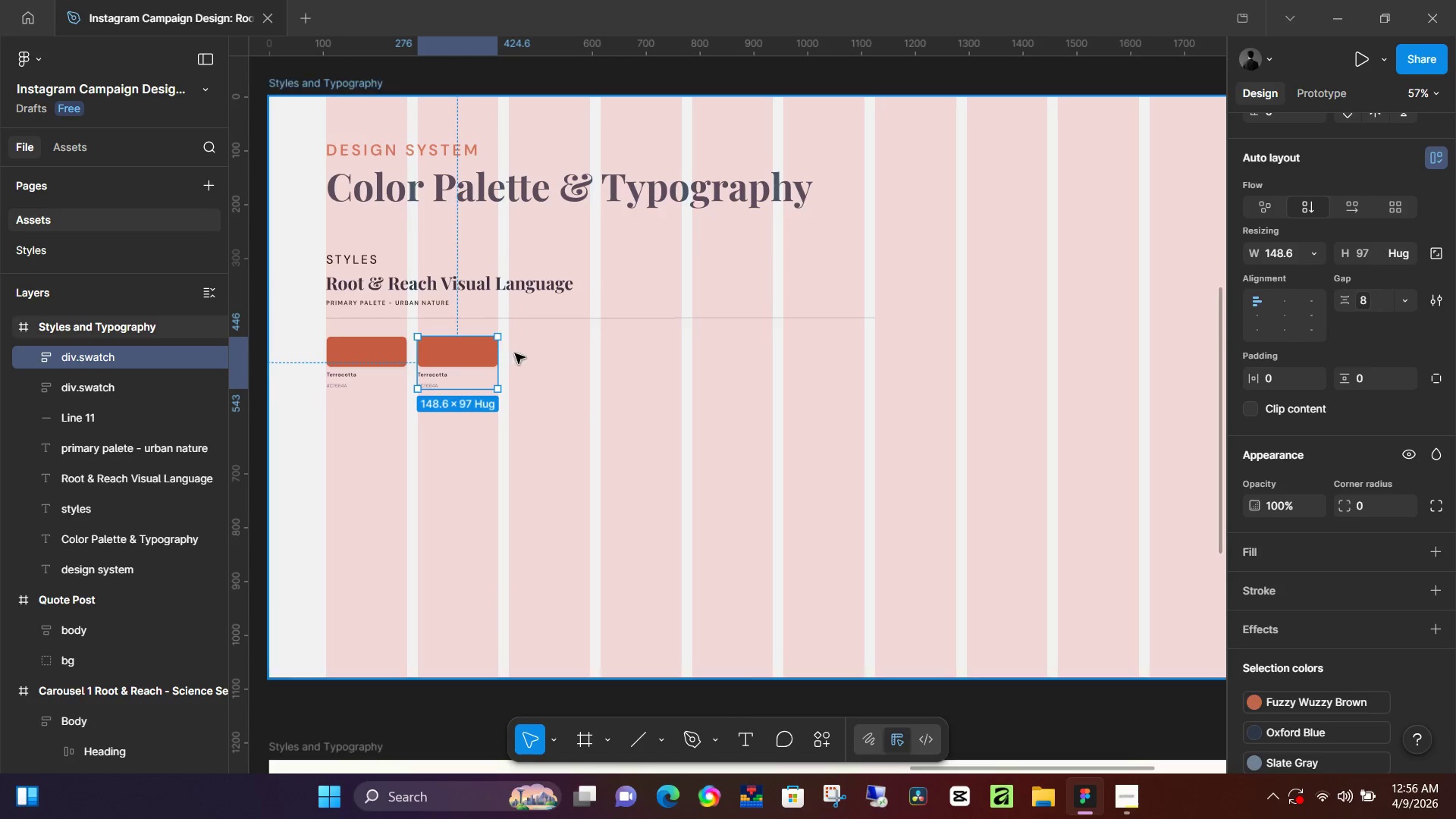 
hold_key(key=AltLeft, duration=1.51)
 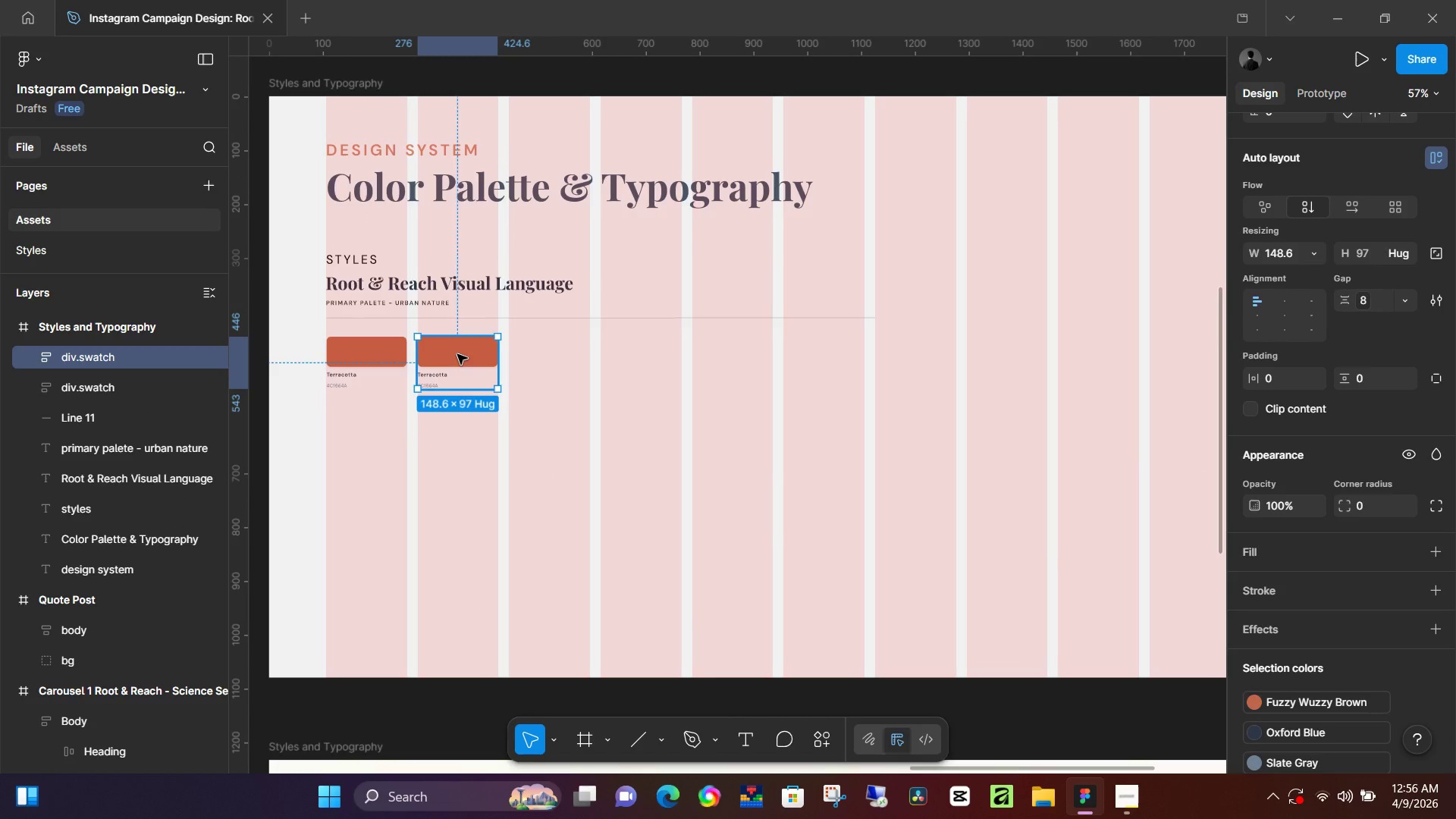 
key(Alt+AltLeft)
 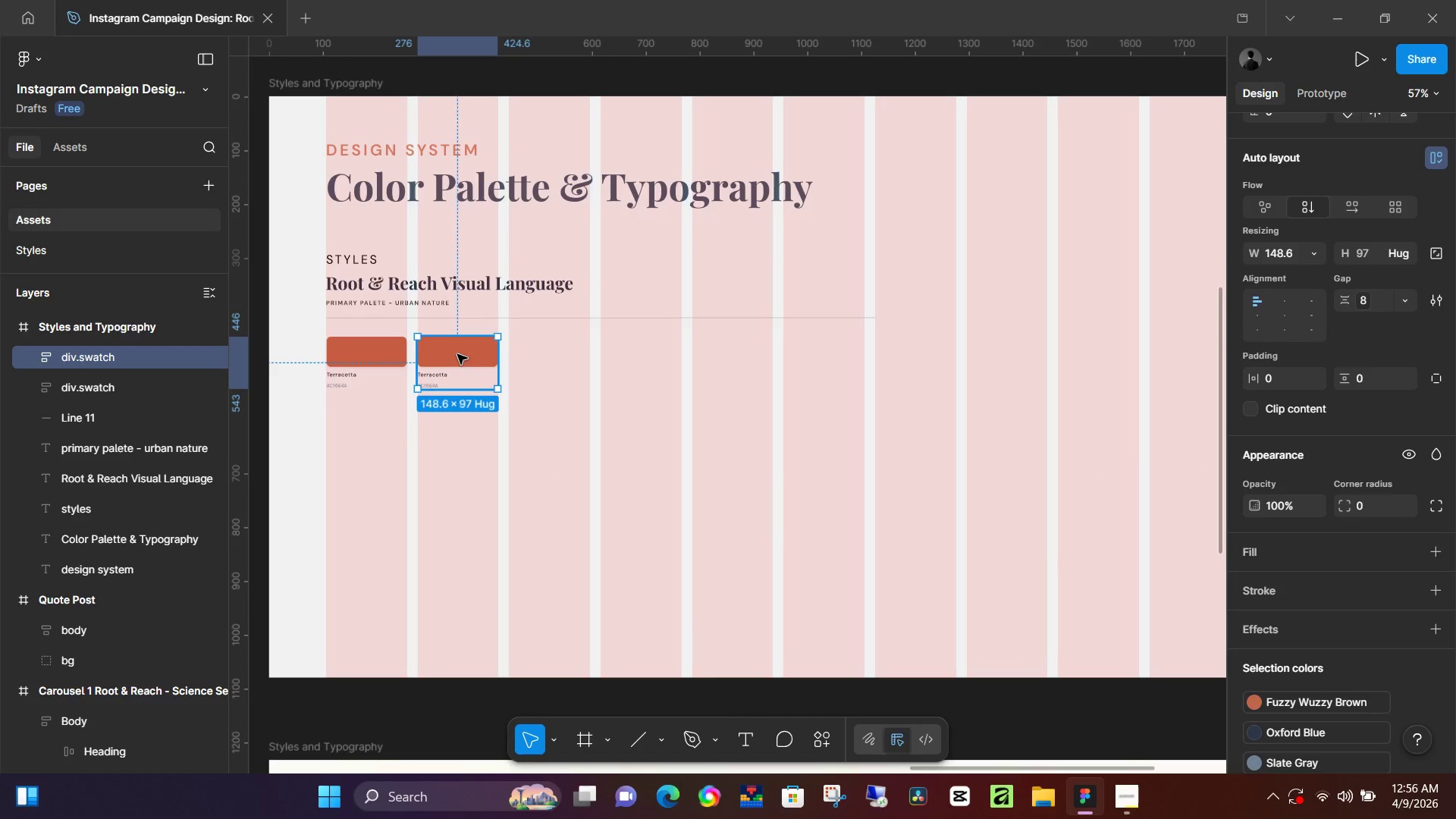 
key(Alt+AltLeft)
 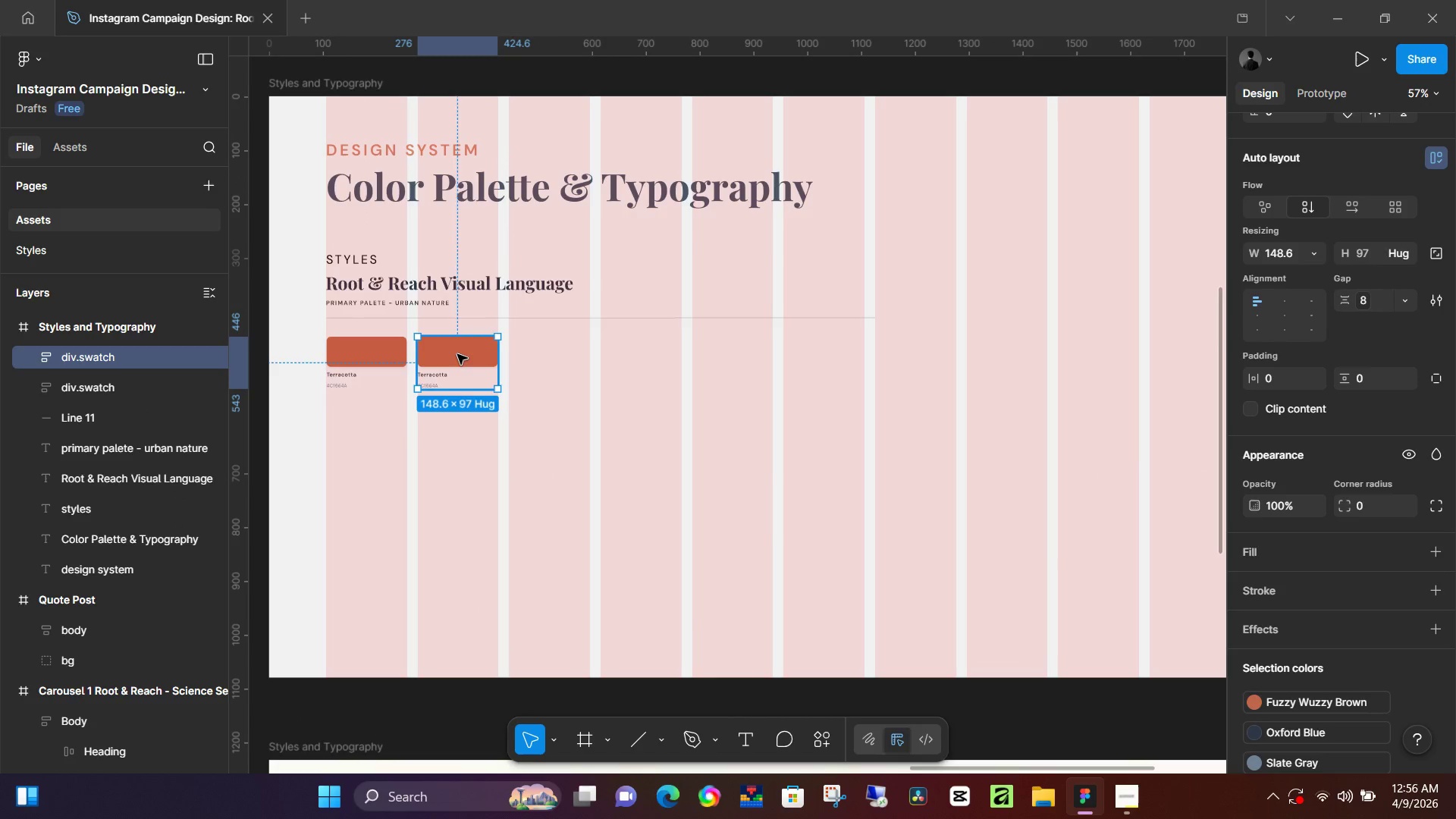 
key(Alt+AltLeft)
 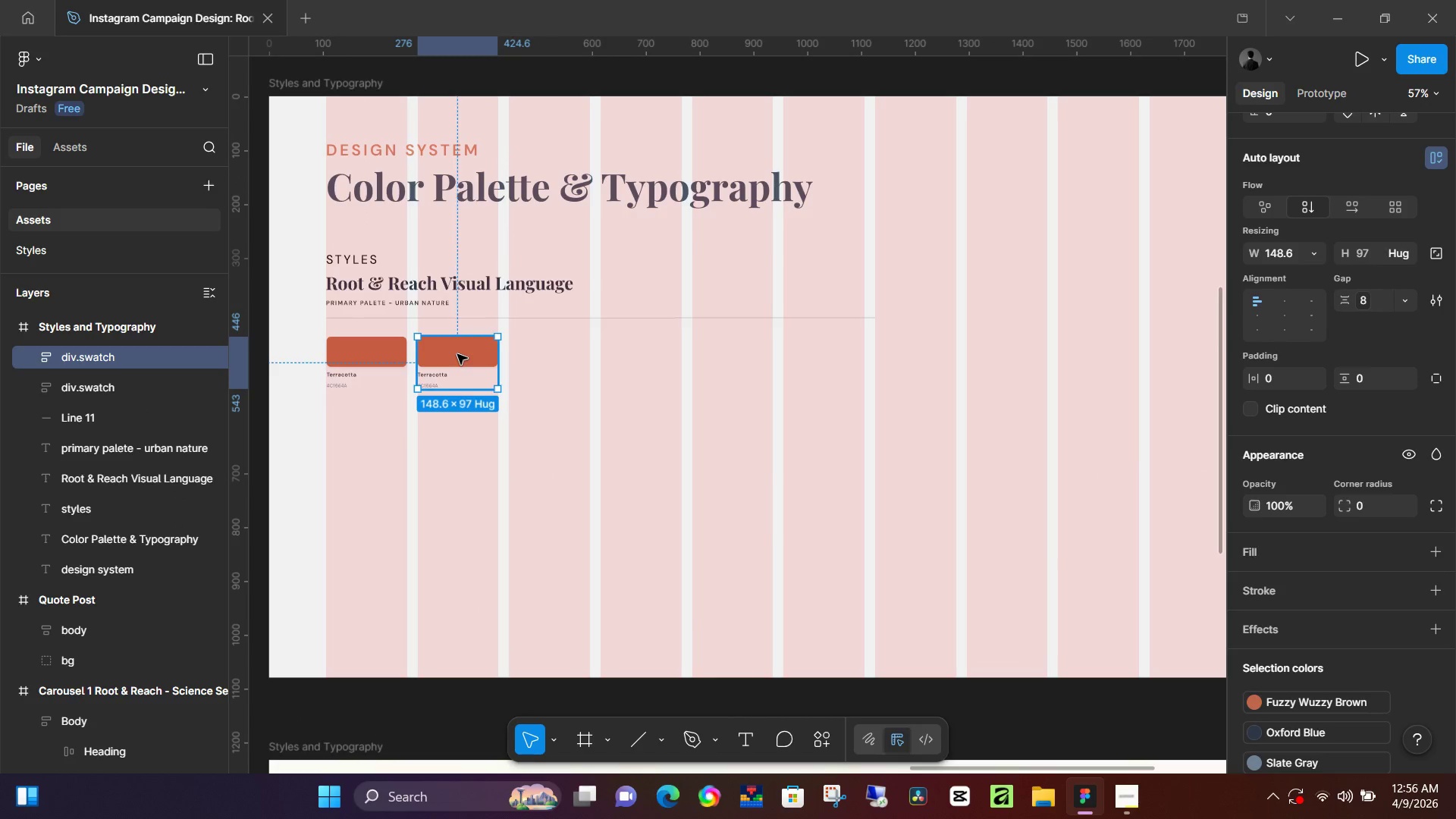 
key(Alt+AltLeft)
 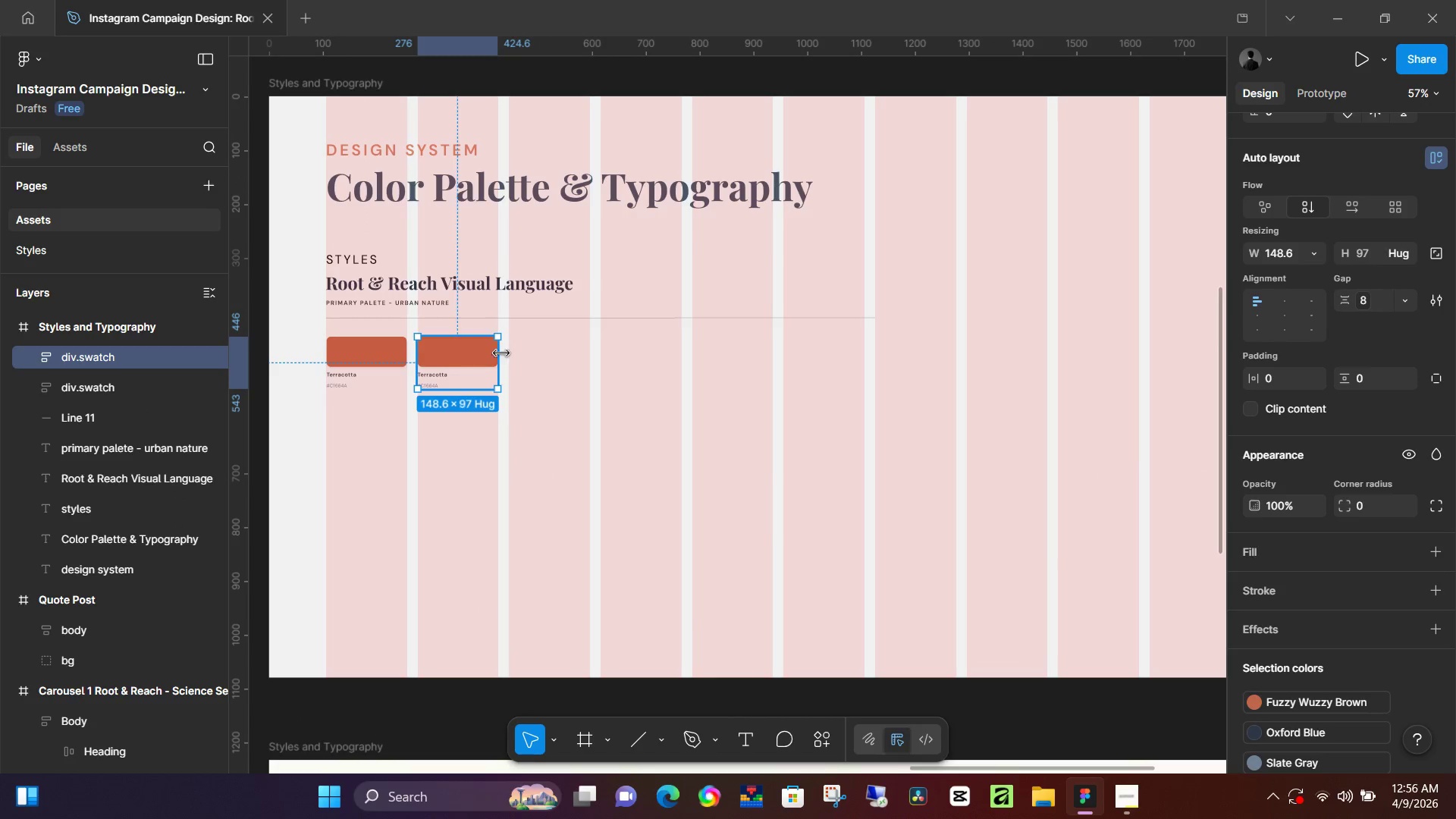 
key(Control+D)
 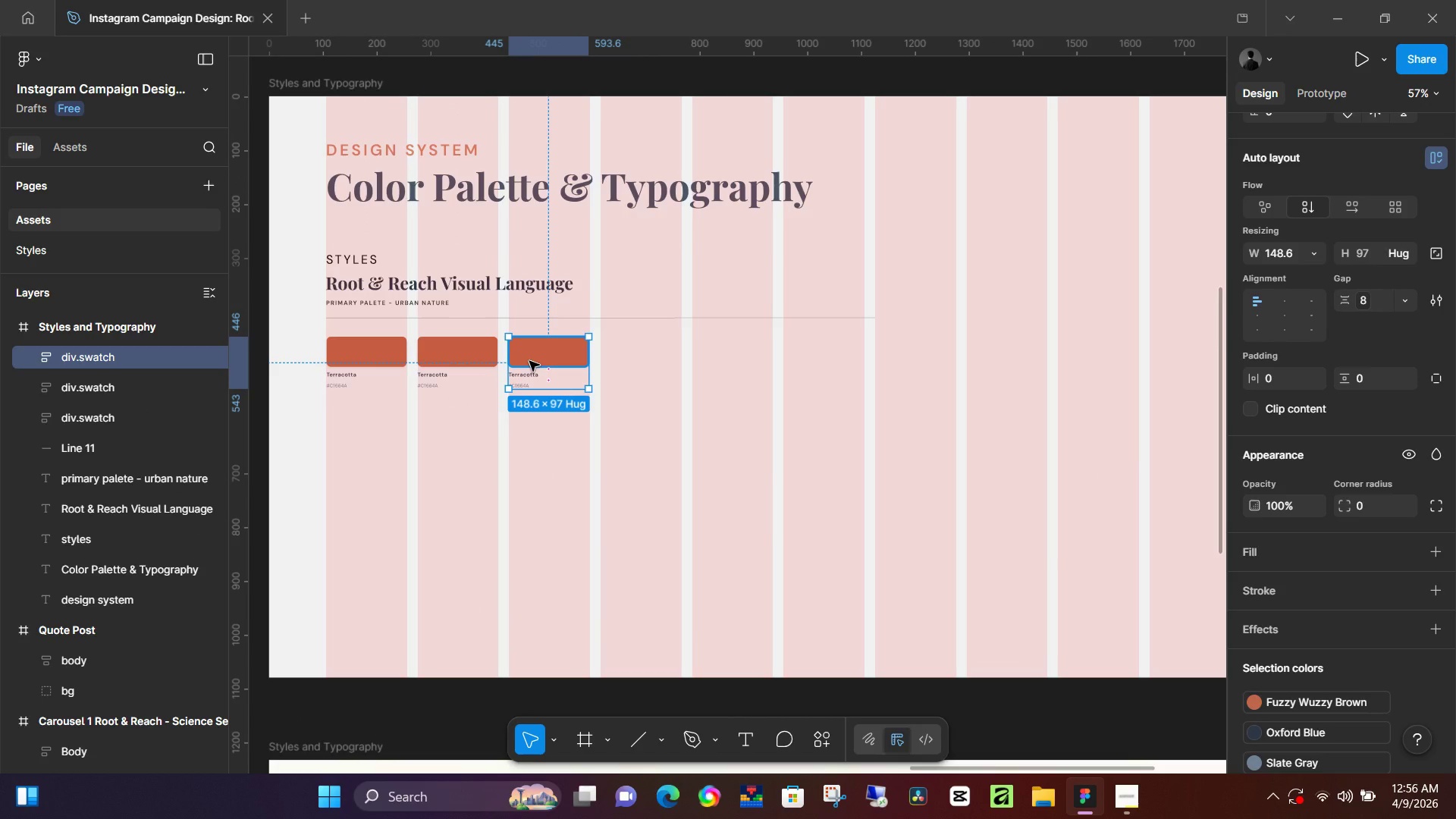 
key(Control+D)
 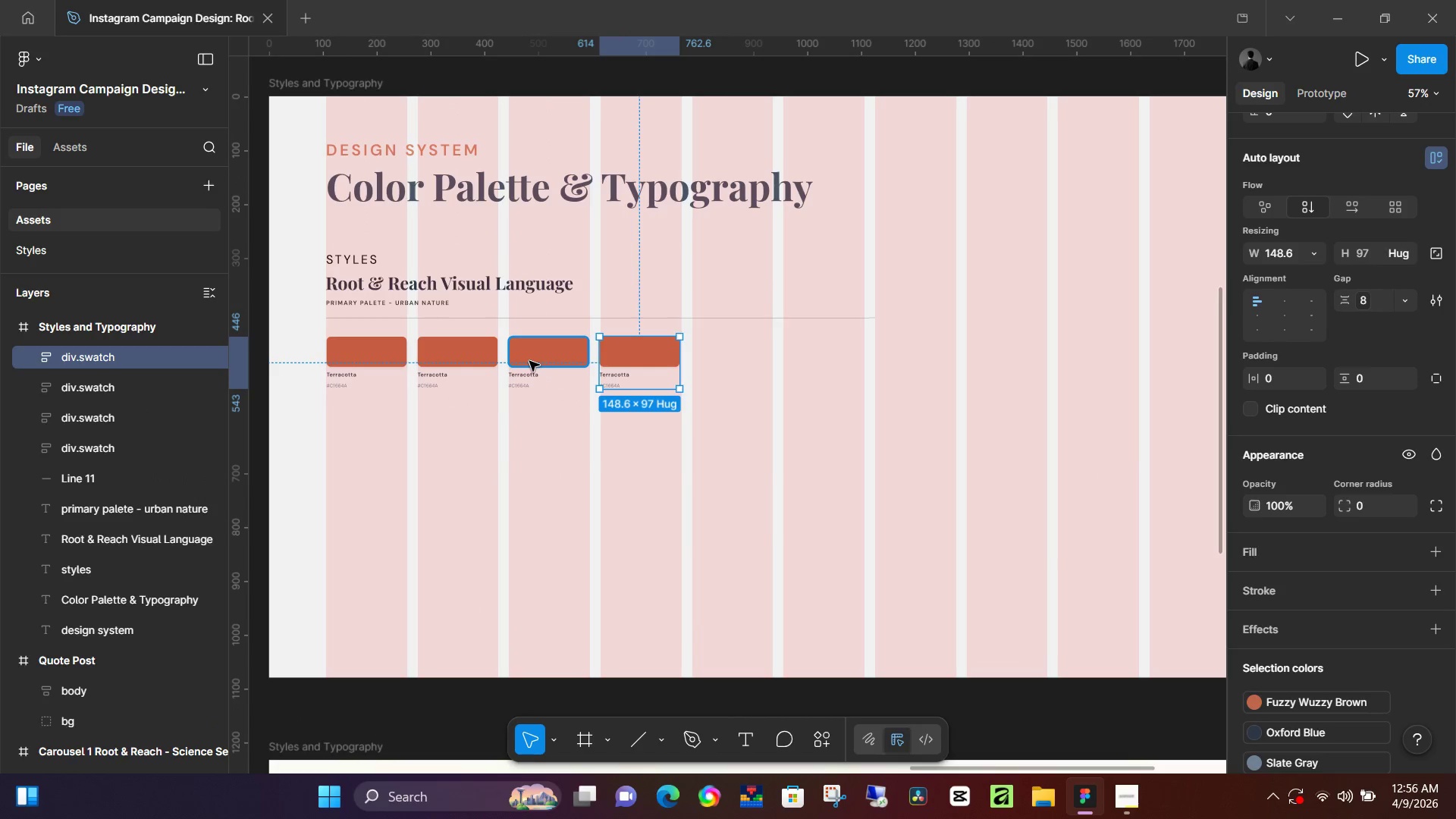 
key(Control+D)
 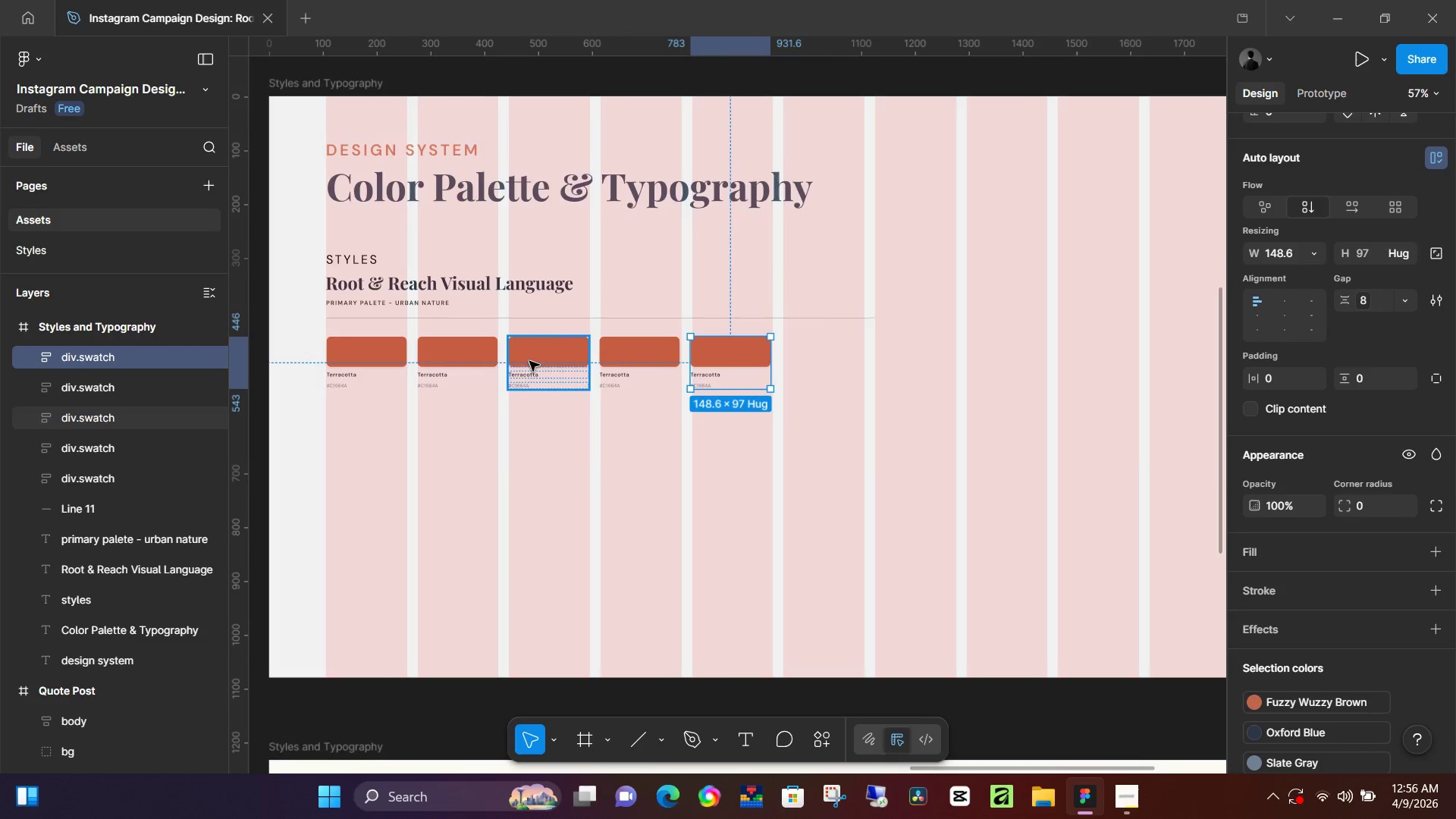 
scroll: coordinate [529, 361], scroll_direction: down, amount: 6.0
 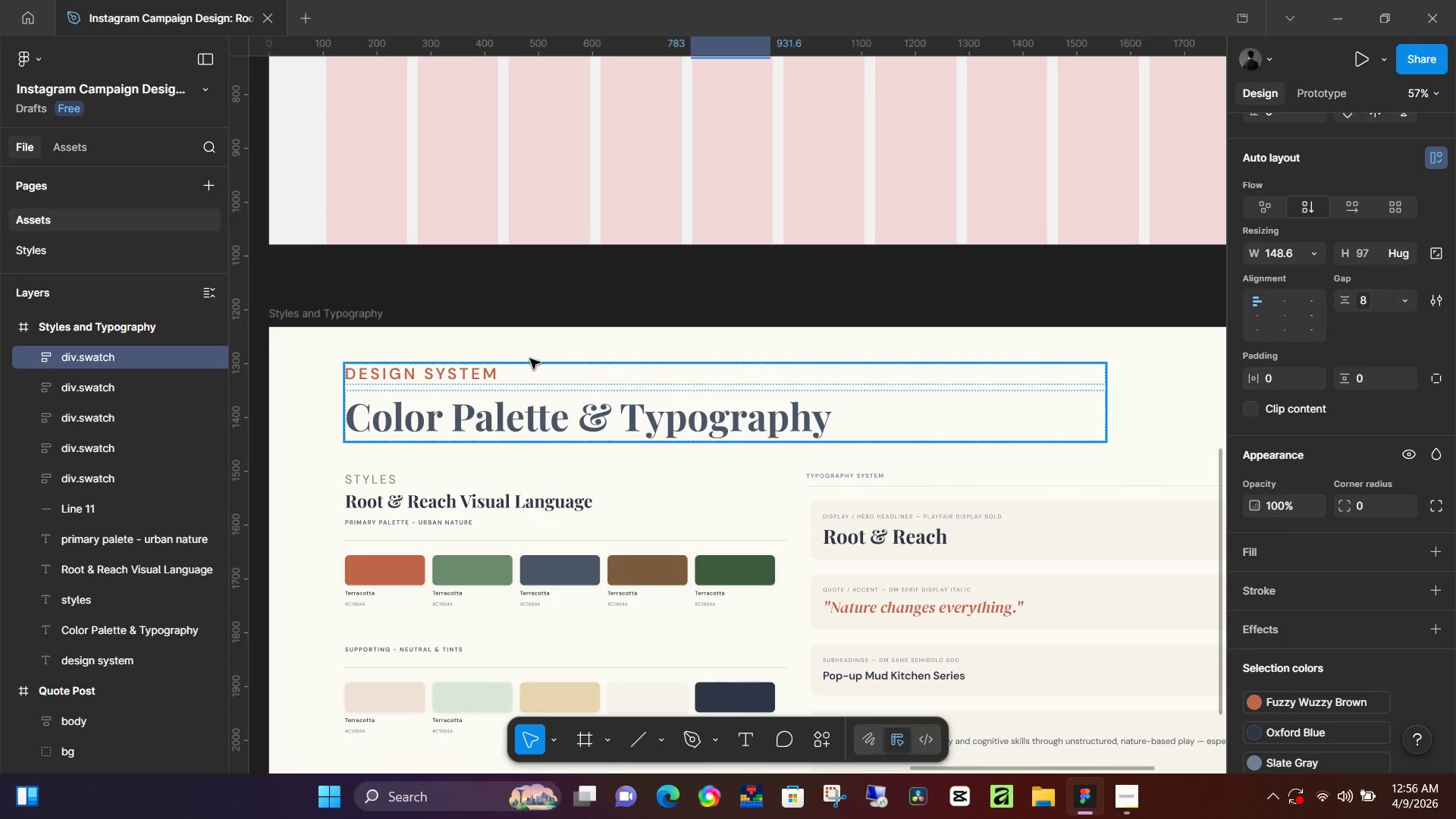 
hold_key(key=ControlLeft, duration=0.53)
scroll: coordinate [473, 351], scroll_direction: up, amount: 6.0
 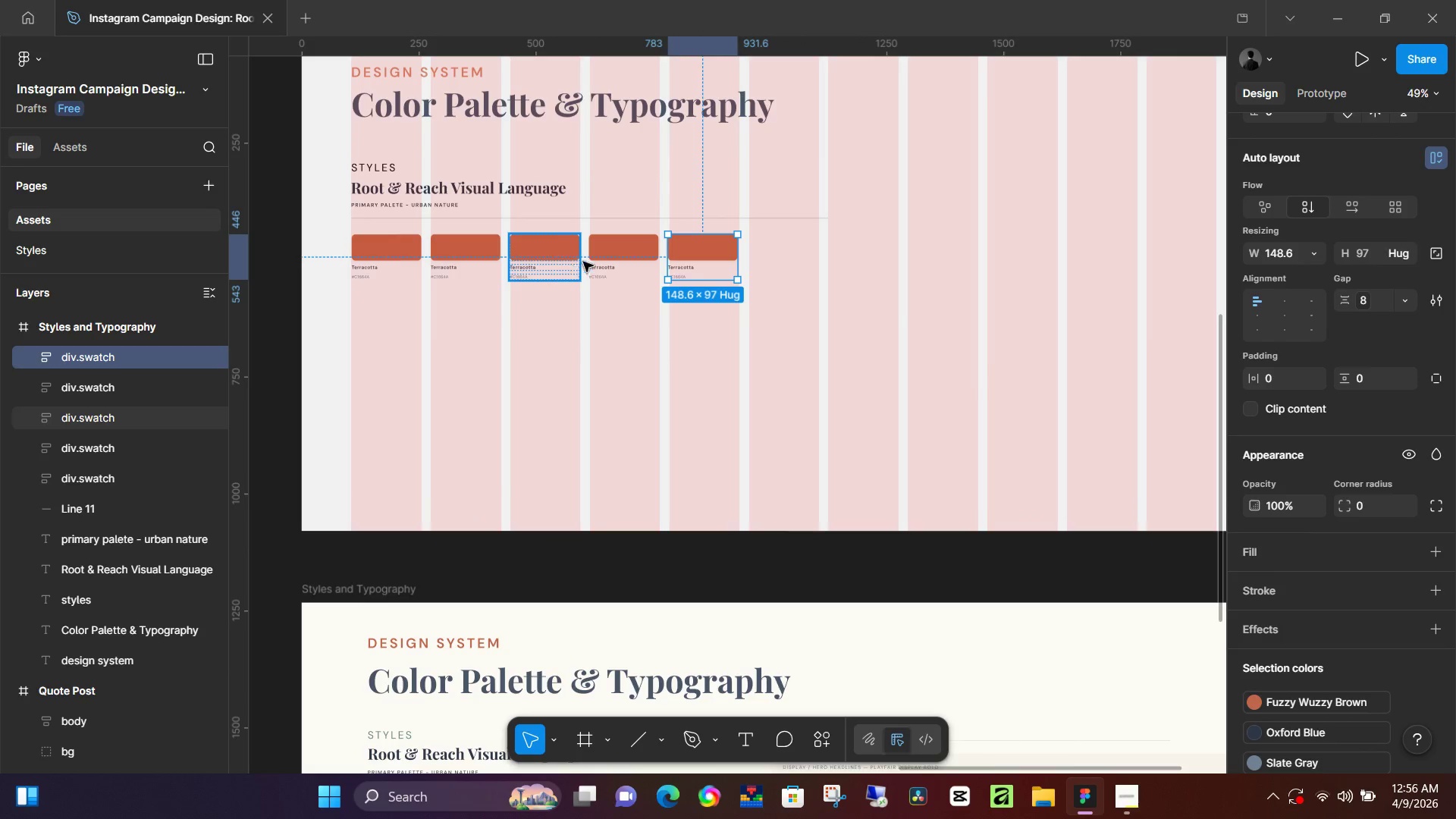 
left_click([615, 253])
 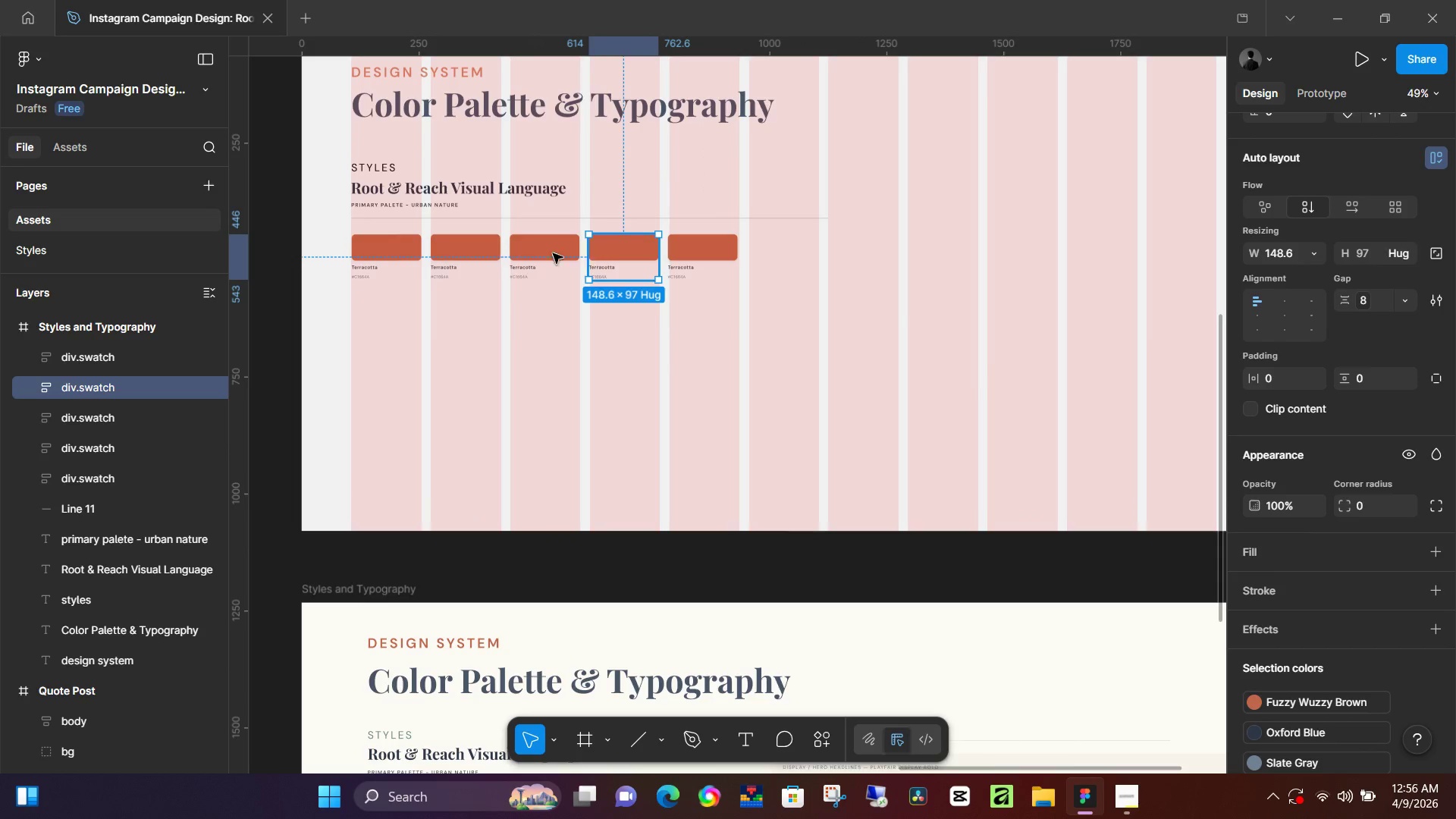 
hold_key(key=ShiftLeft, duration=1.52)
double_click([535, 253])
 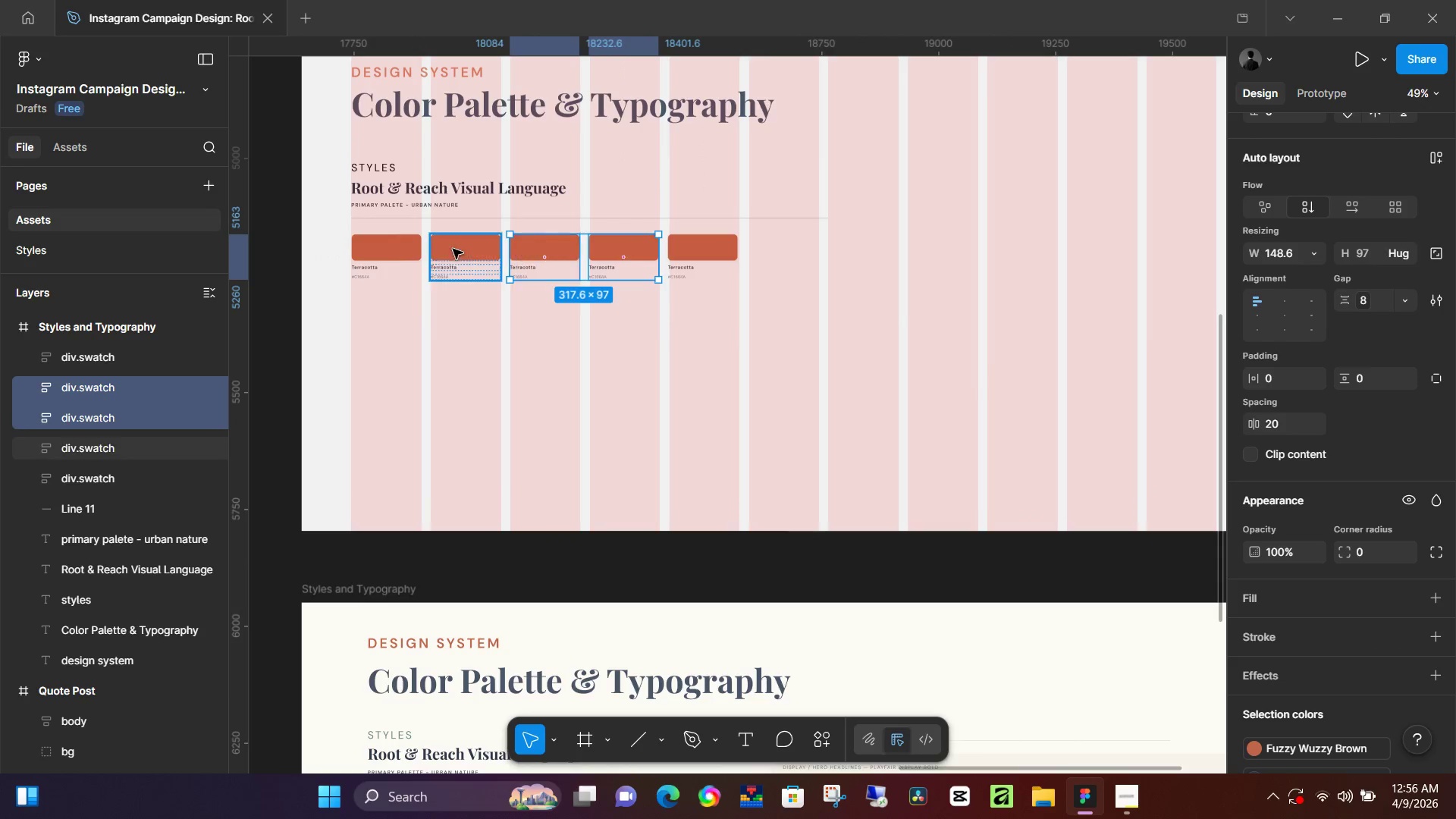 
triple_click([447, 249])
 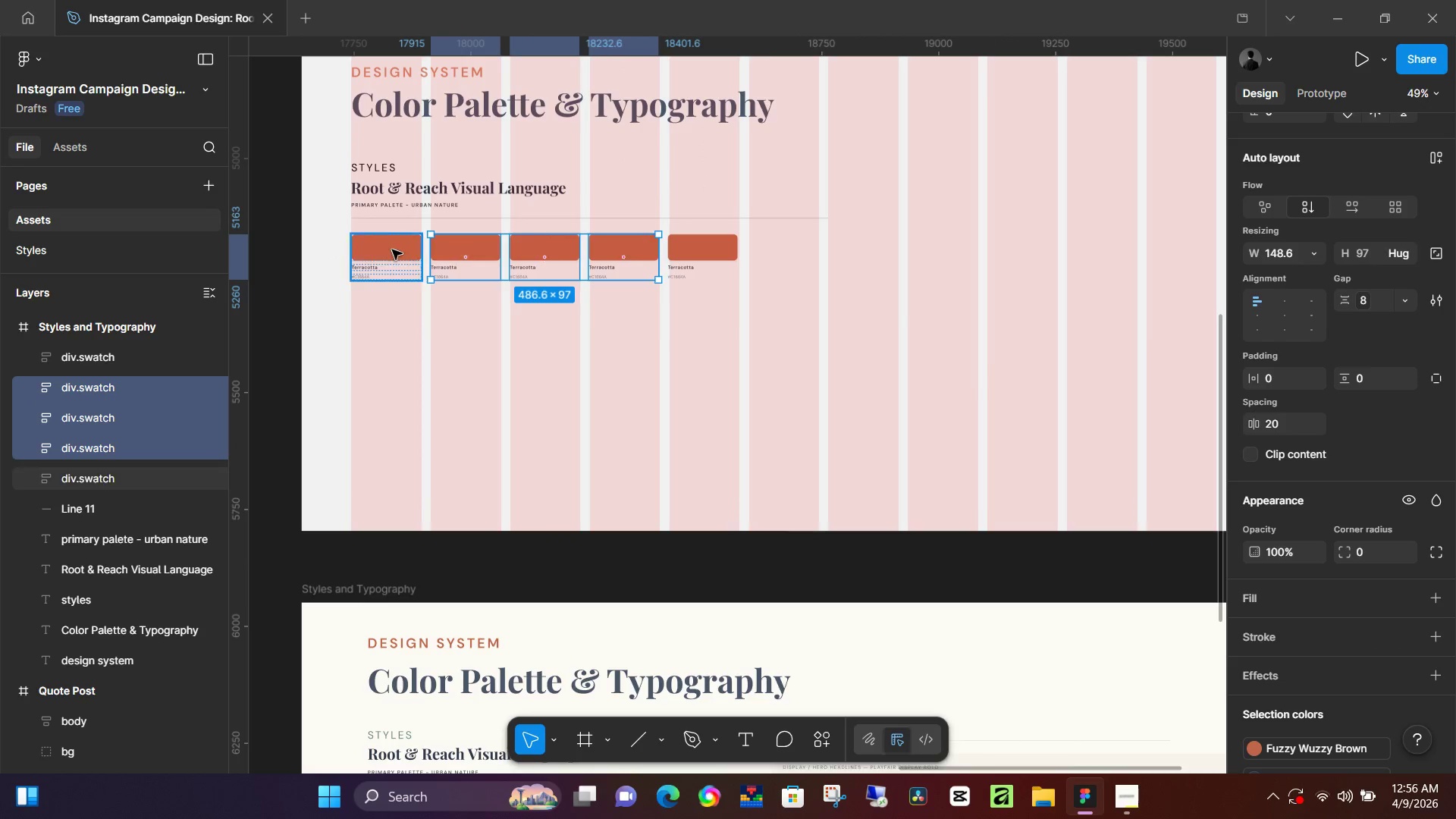 
left_click([388, 250])
 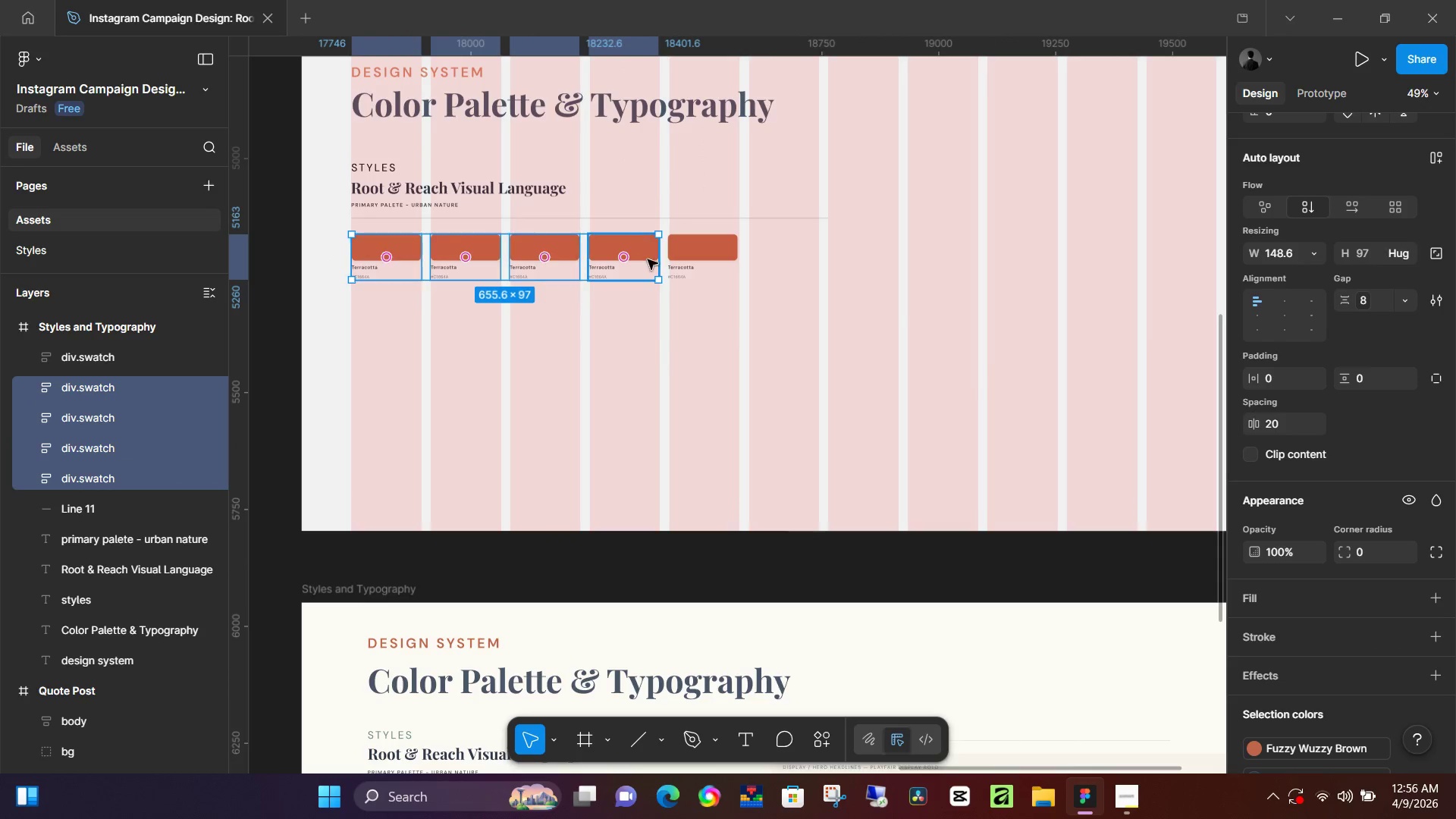 
hold_key(key=ShiftLeft, duration=0.56)
left_click([679, 257])
 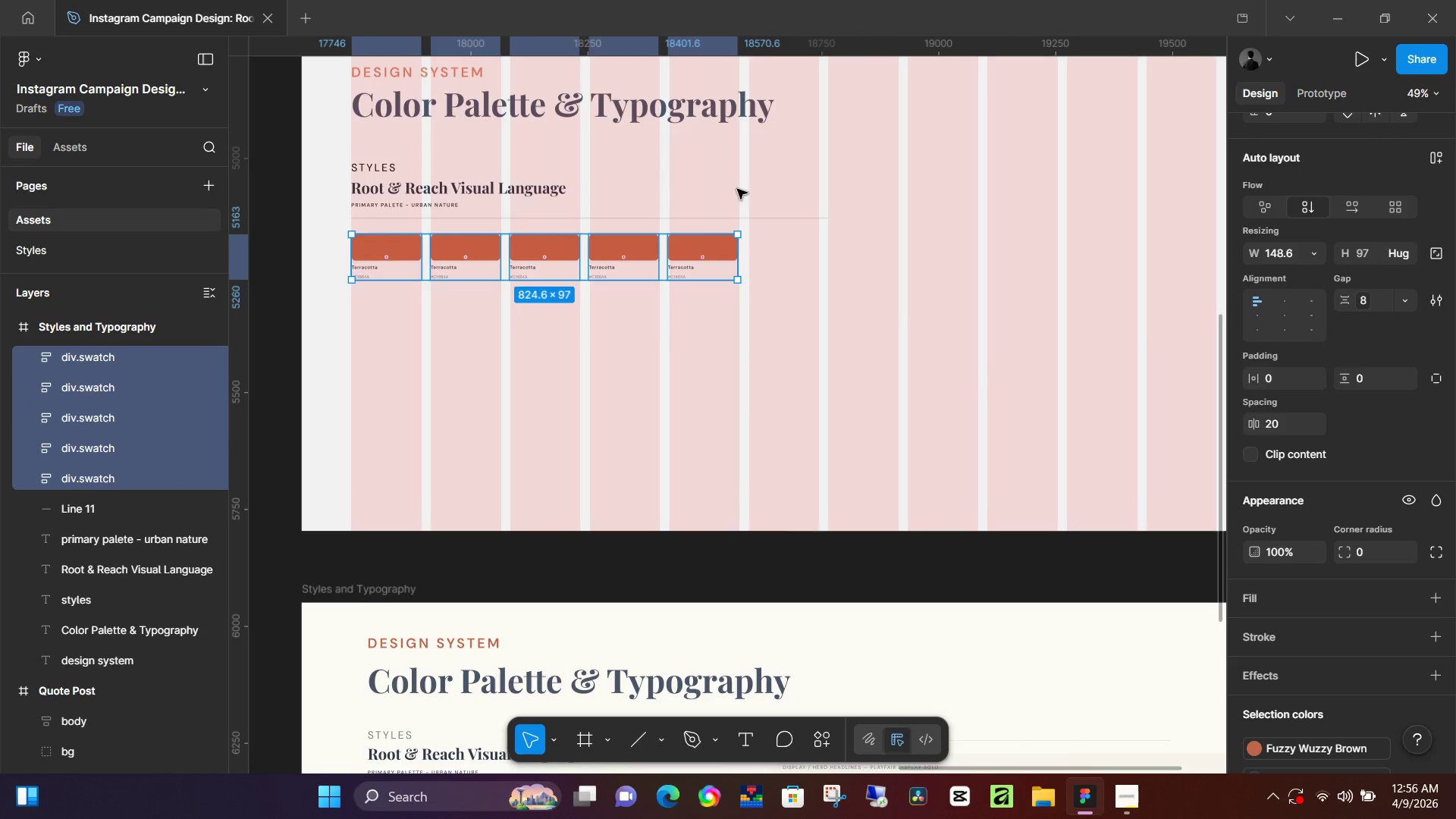 
hold_key(key=ShiftLeft, duration=0.42)
 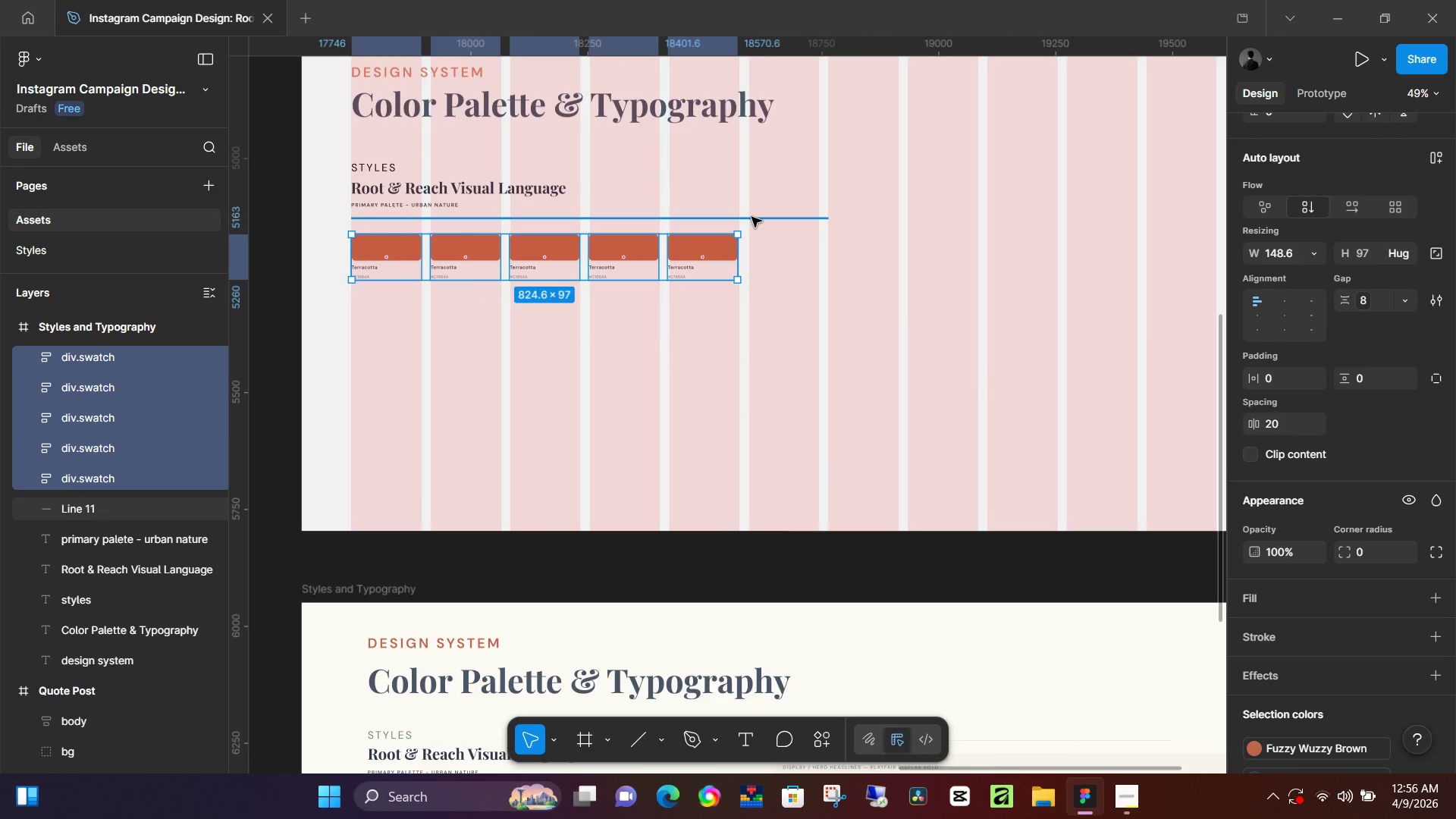 
hold_key(key=ShiftLeft, duration=1.2)
 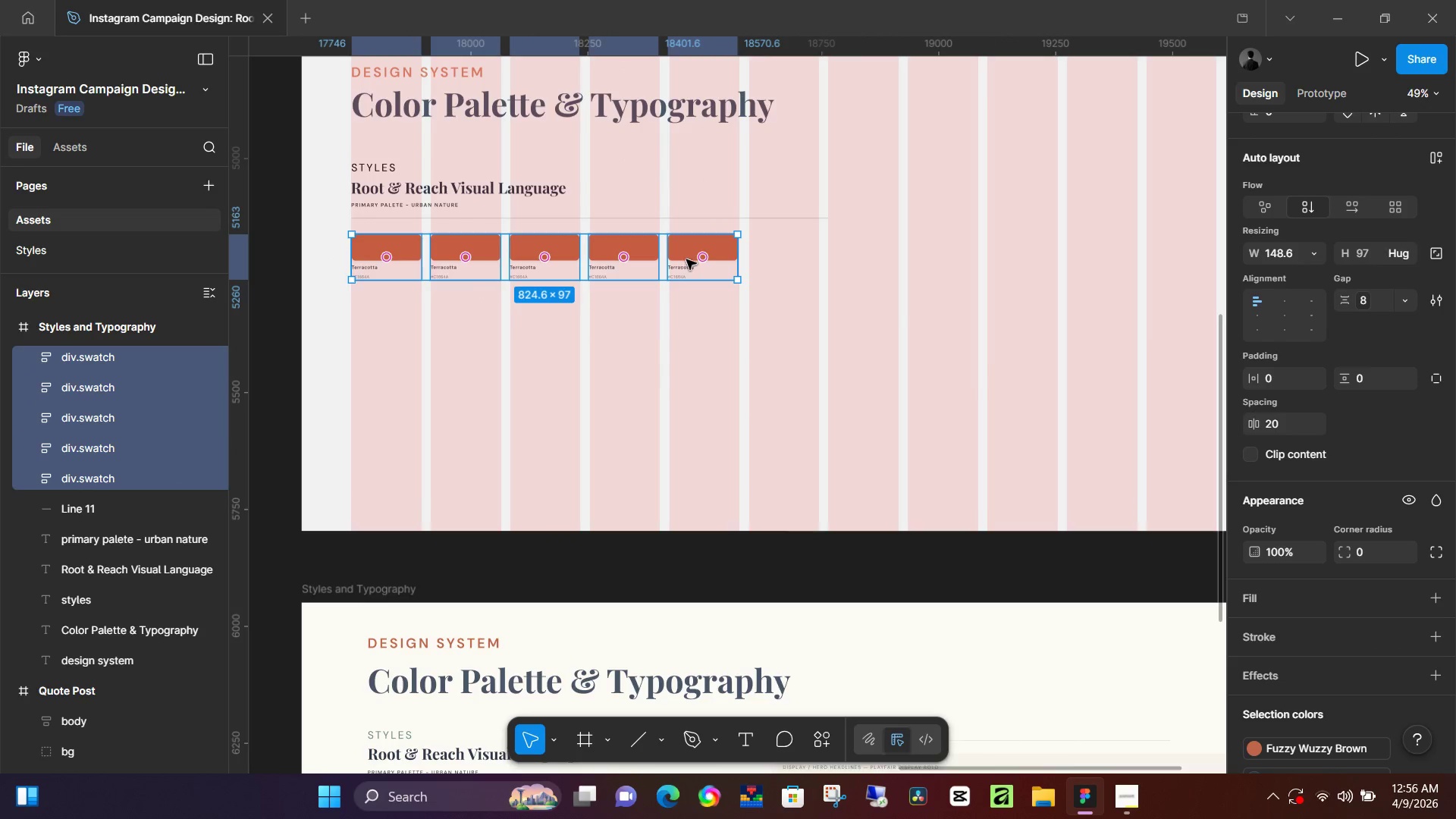 
left_click_drag(start_coordinate=[686, 258], to_coordinate=[733, 260])
 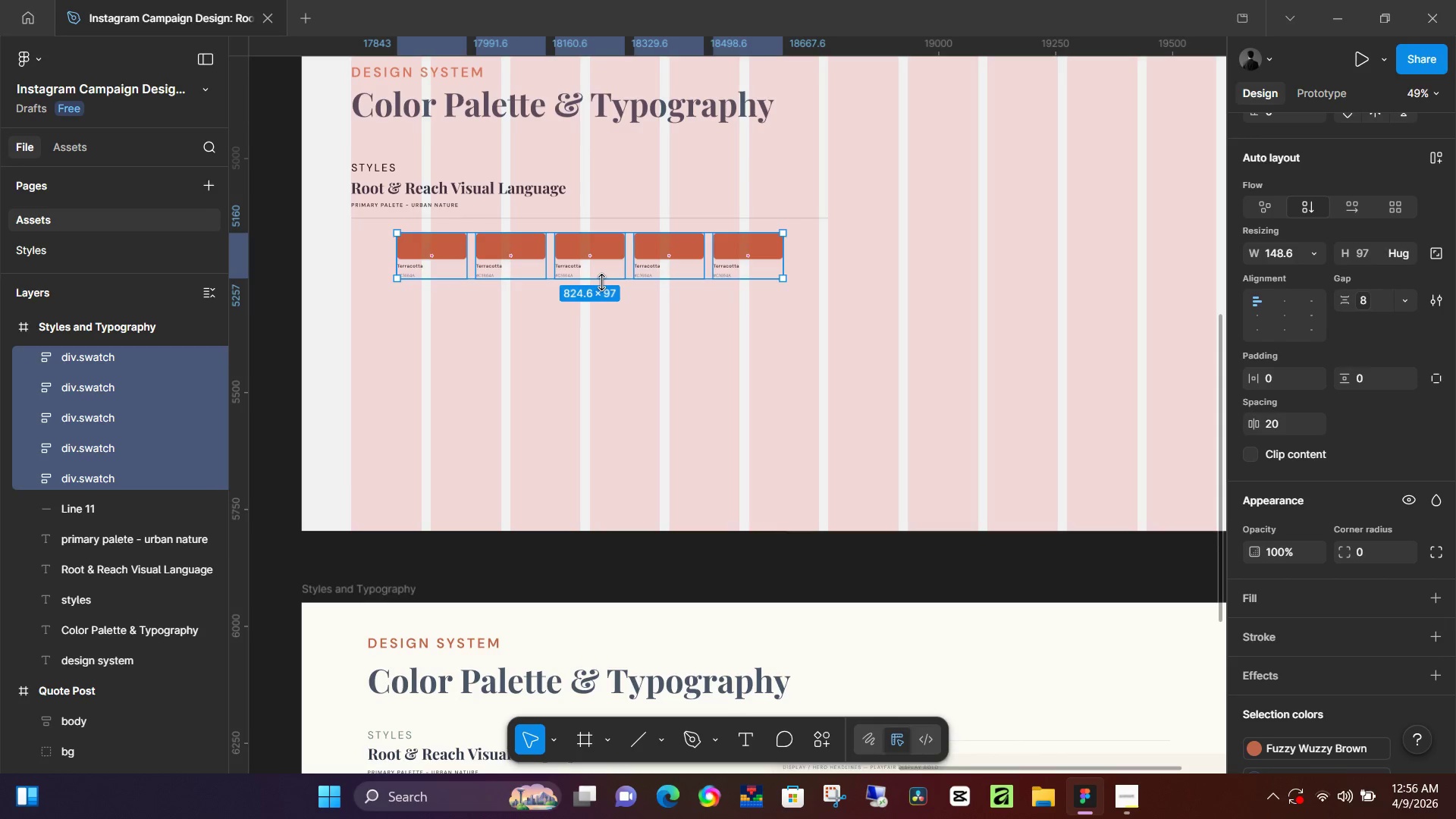 
hold_key(key=ShiftLeft, duration=0.75)
 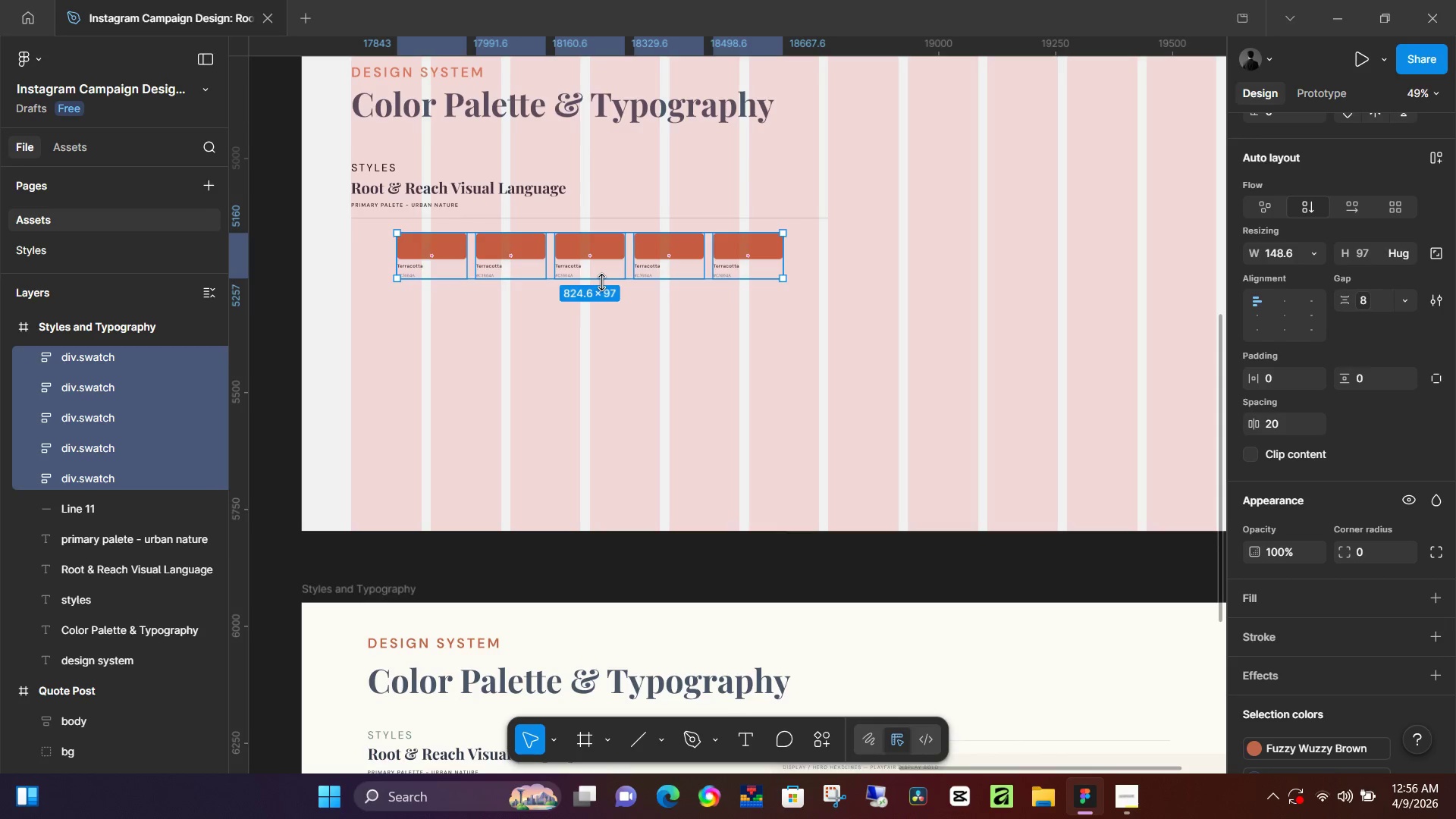 
key(Shift+A)
 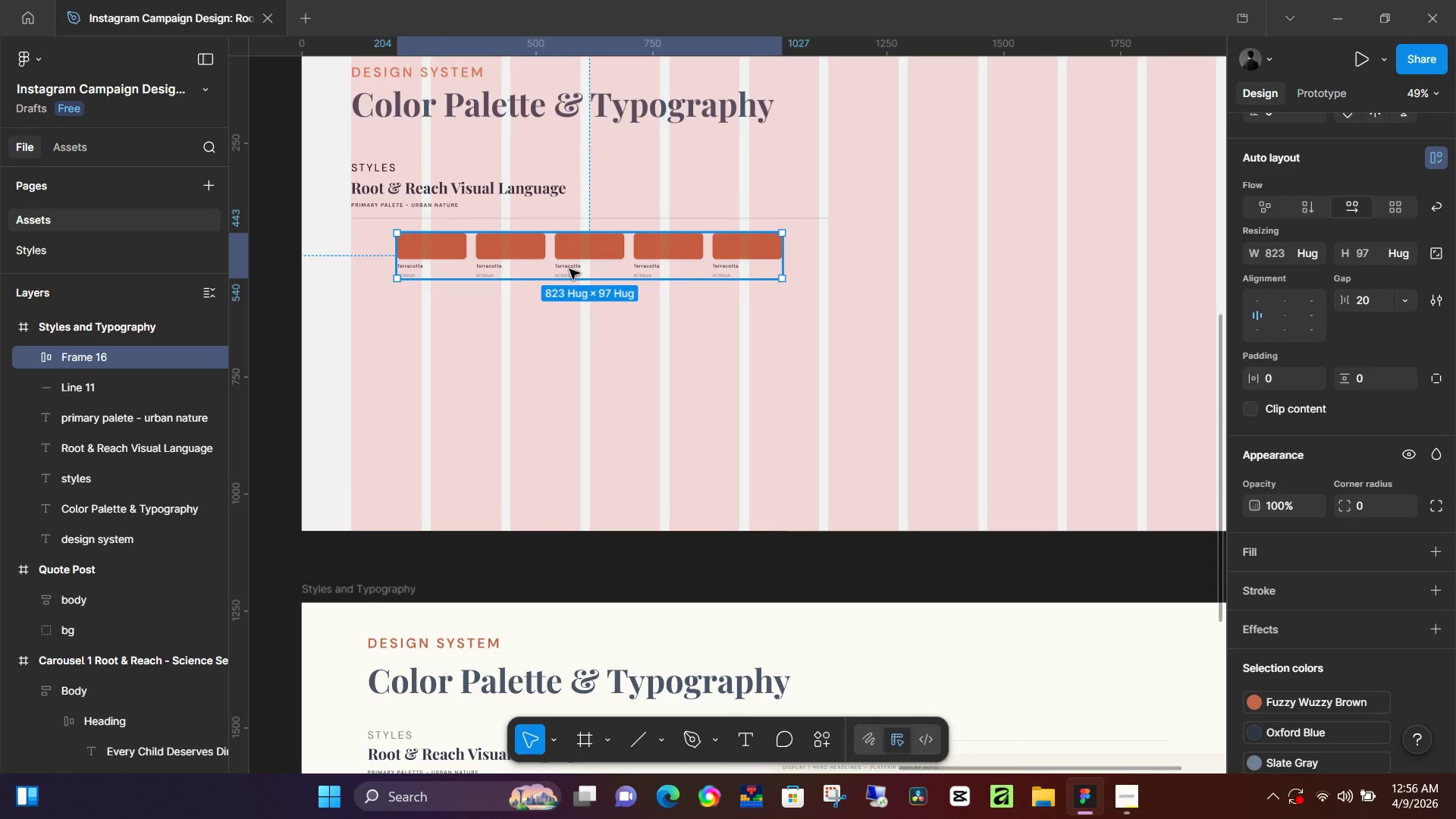 
hold_key(key=ControlLeft, duration=0.44)
scroll: coordinate [554, 262], scroll_direction: up, amount: 2.0
 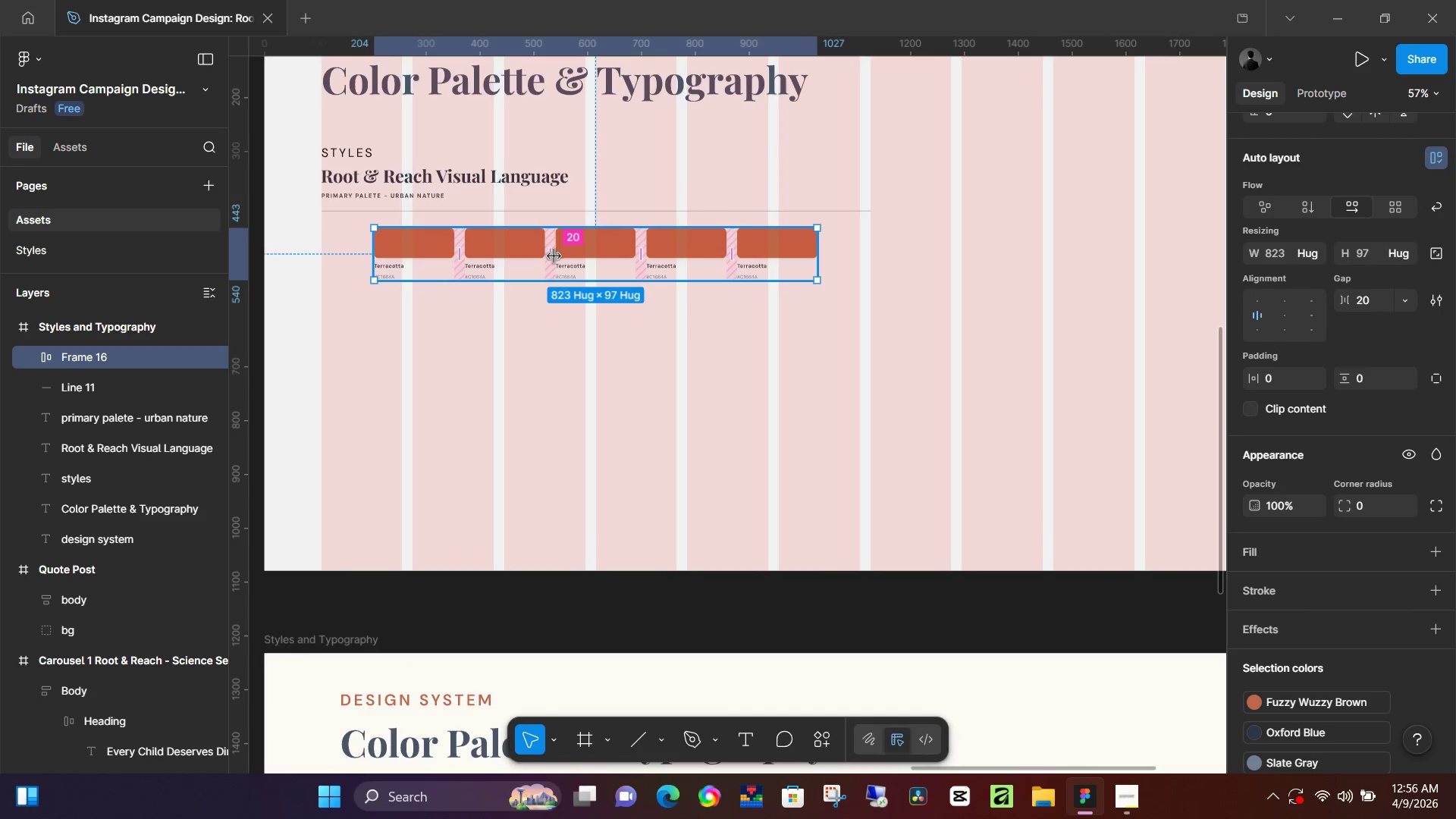 
left_click_drag(start_coordinate=[552, 257], to_coordinate=[576, 259])
 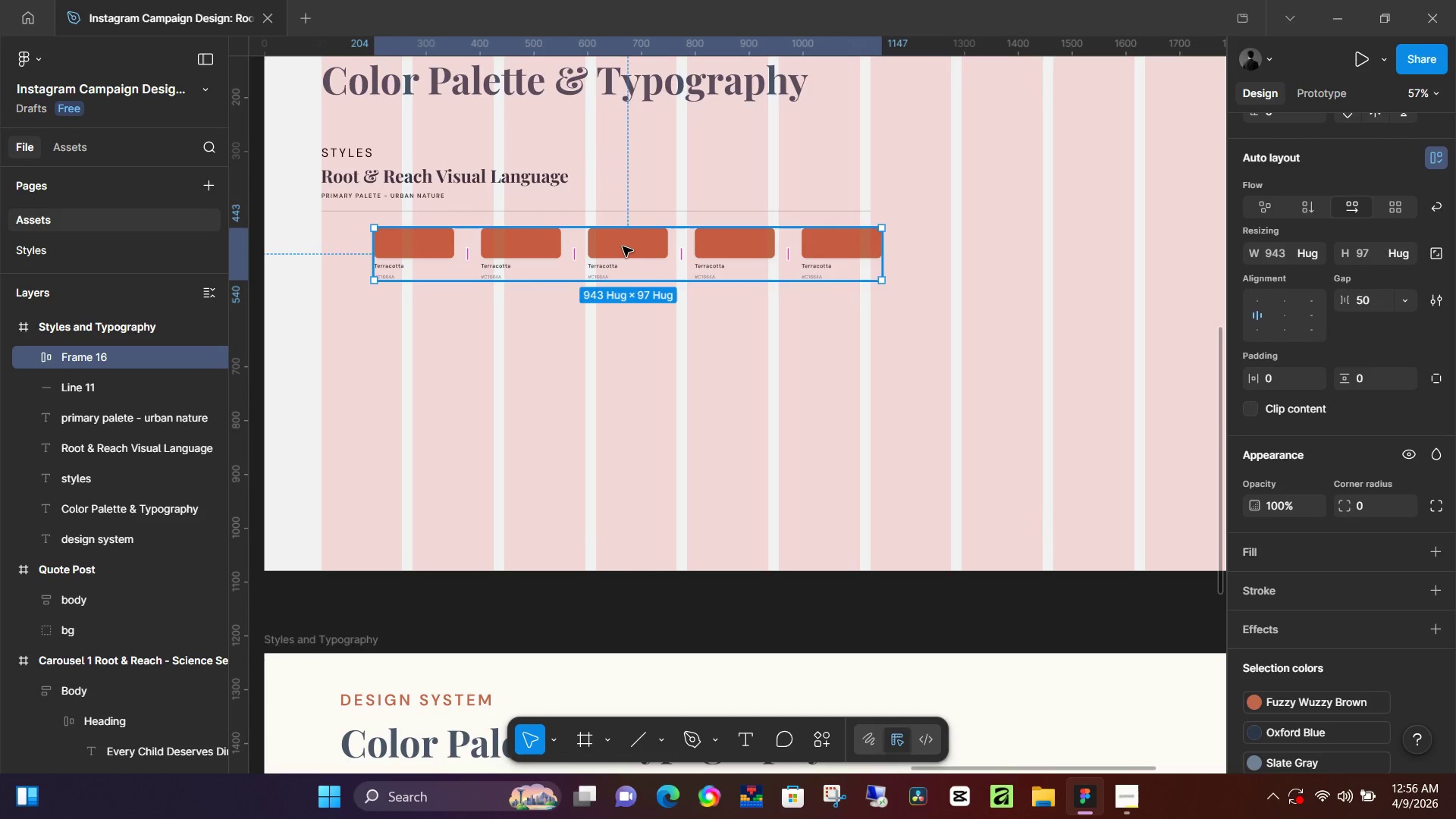 
left_click_drag(start_coordinate=[623, 246], to_coordinate=[592, 250])
 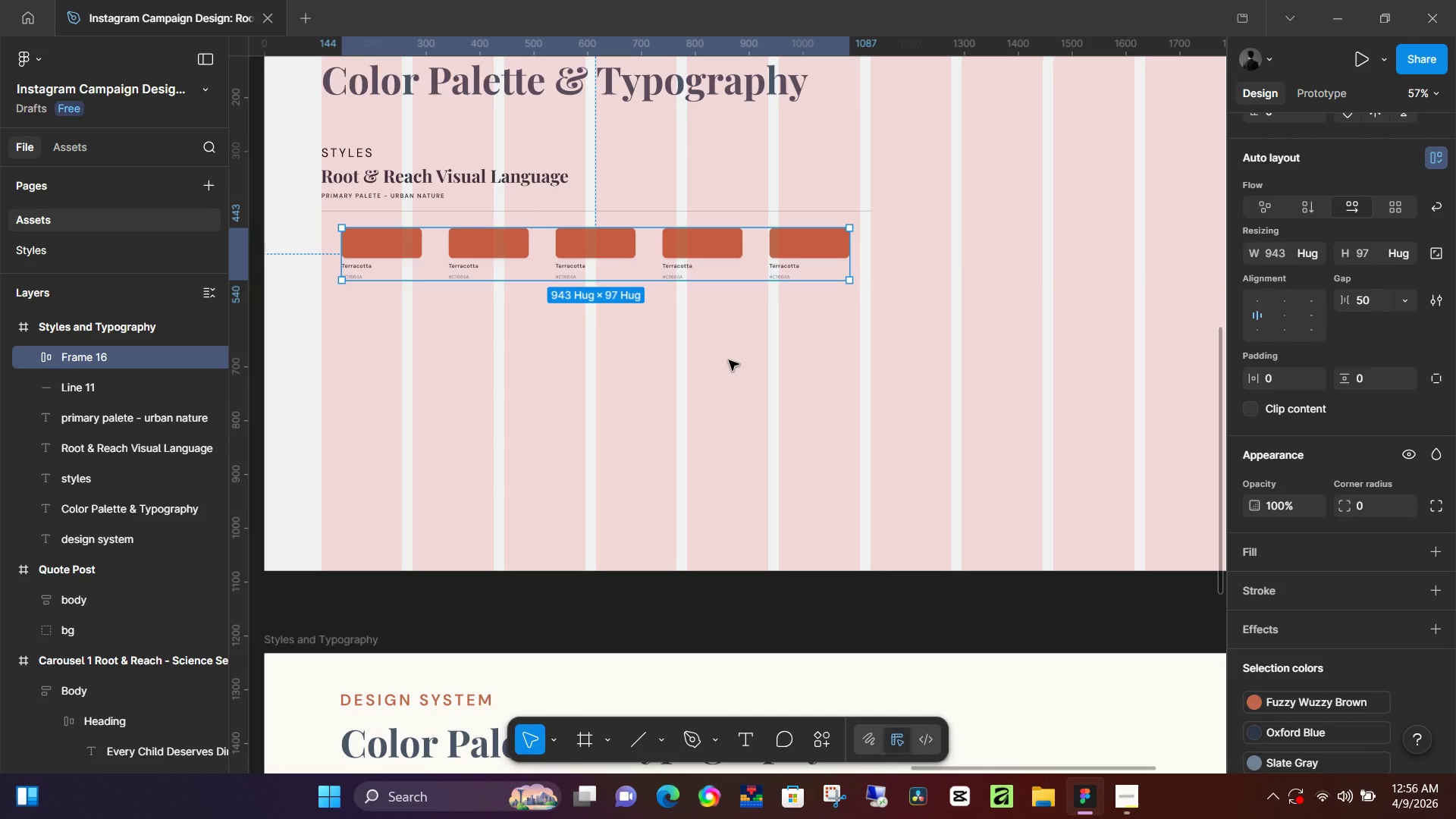 
left_click([729, 360])
 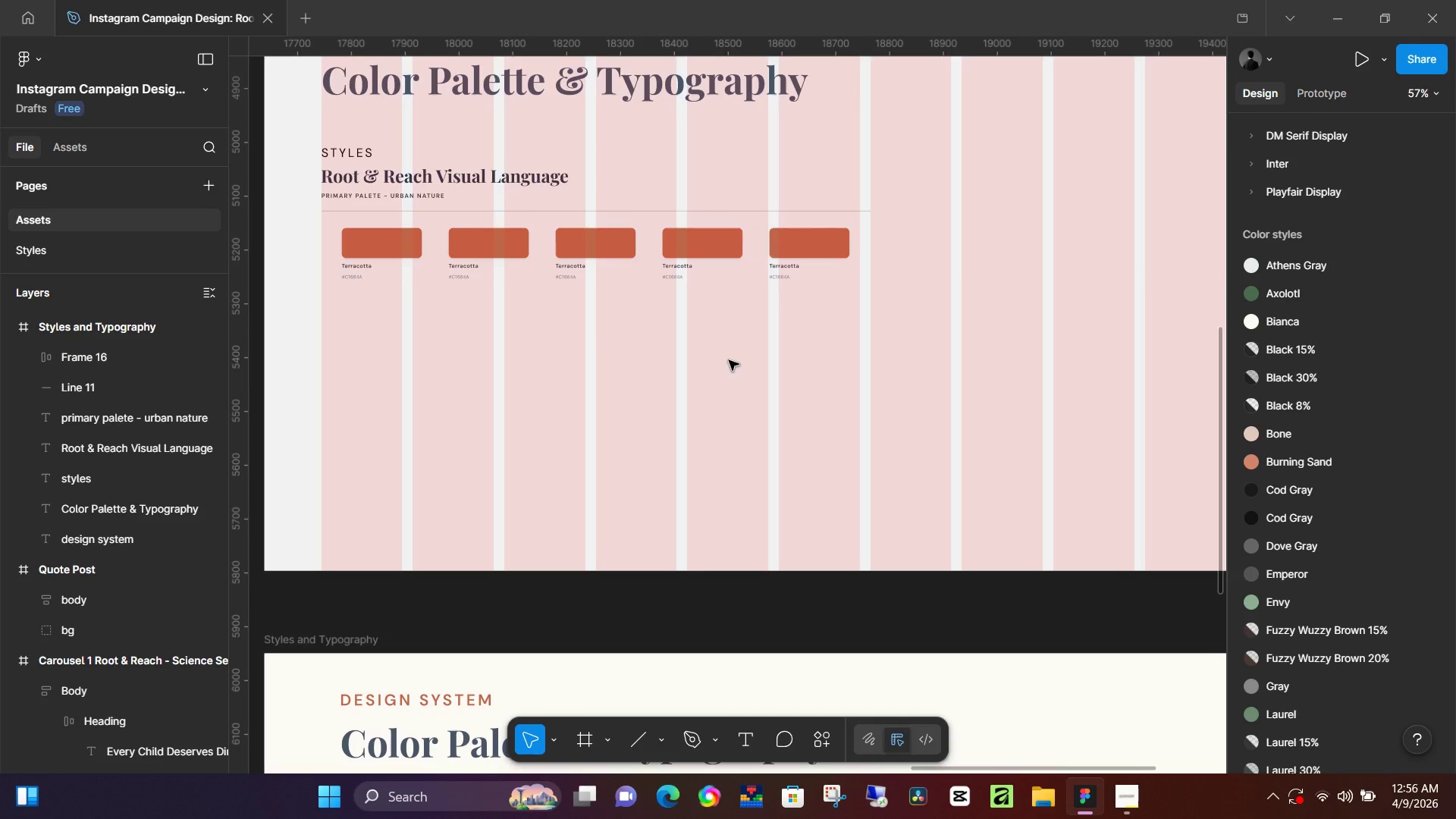 
scroll: coordinate [725, 350], scroll_direction: down, amount: 3.0
 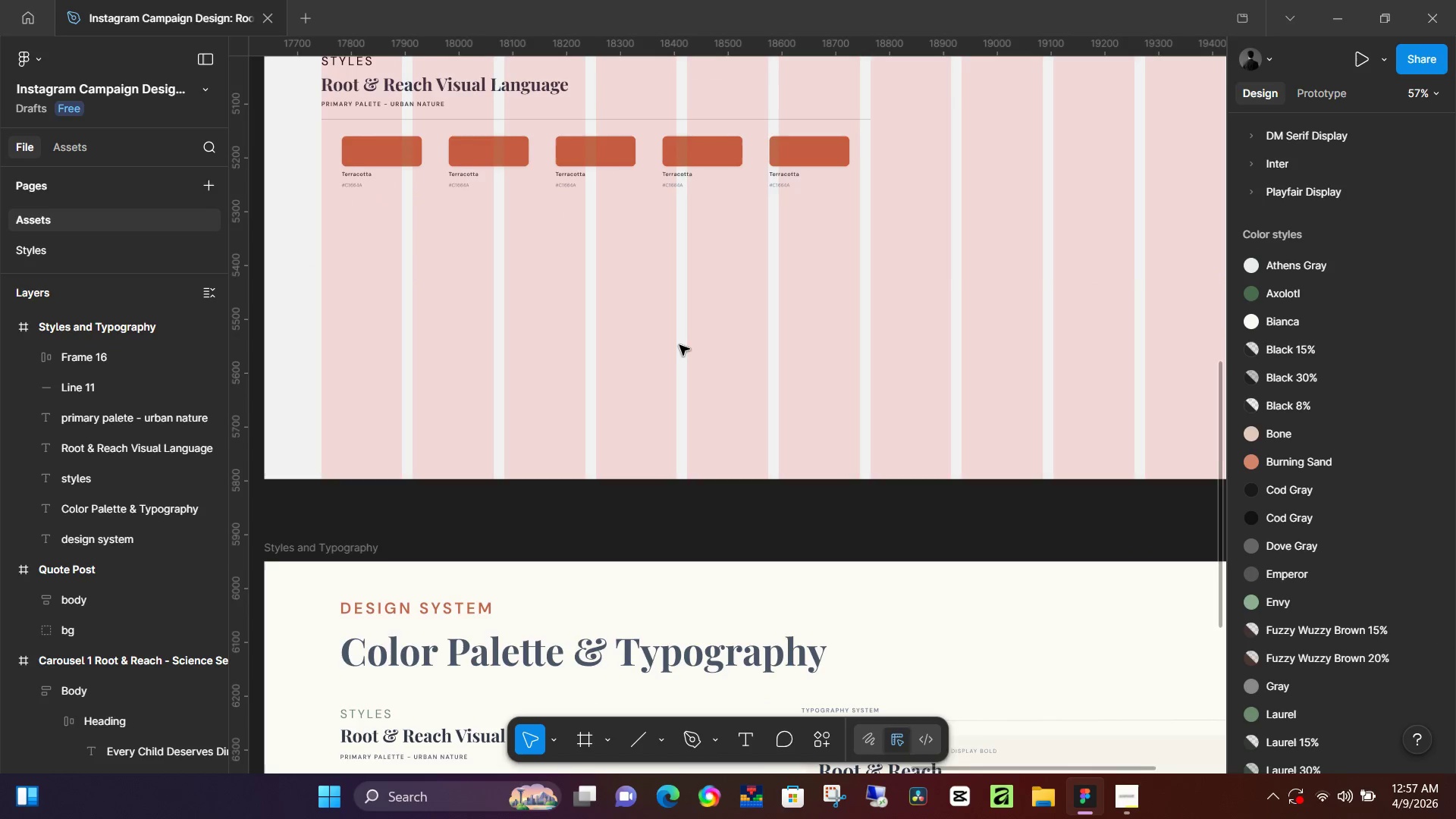 
key(Control+ControlLeft)
 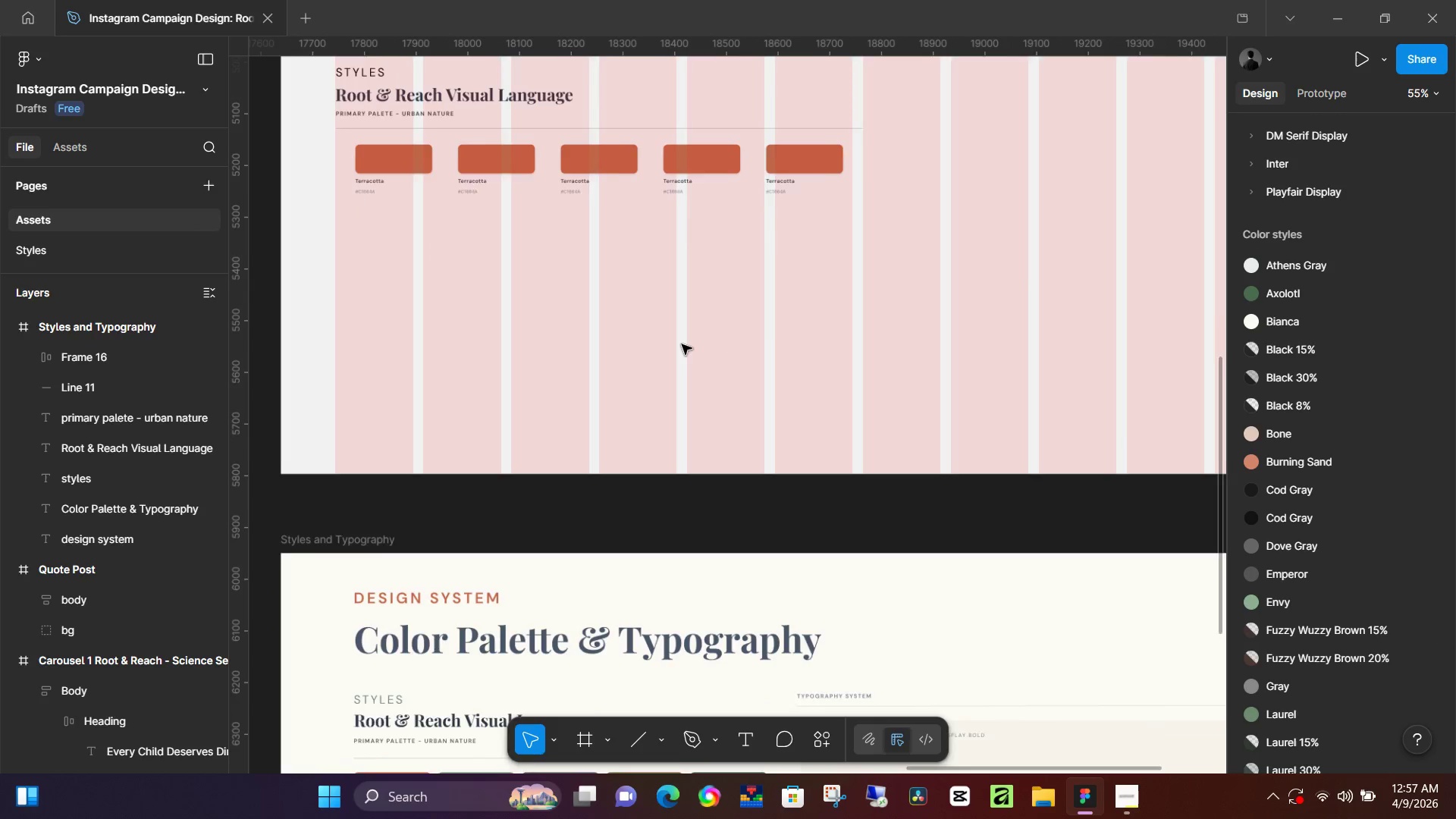 
scroll: coordinate [664, 331], scroll_direction: down, amount: 5.0
 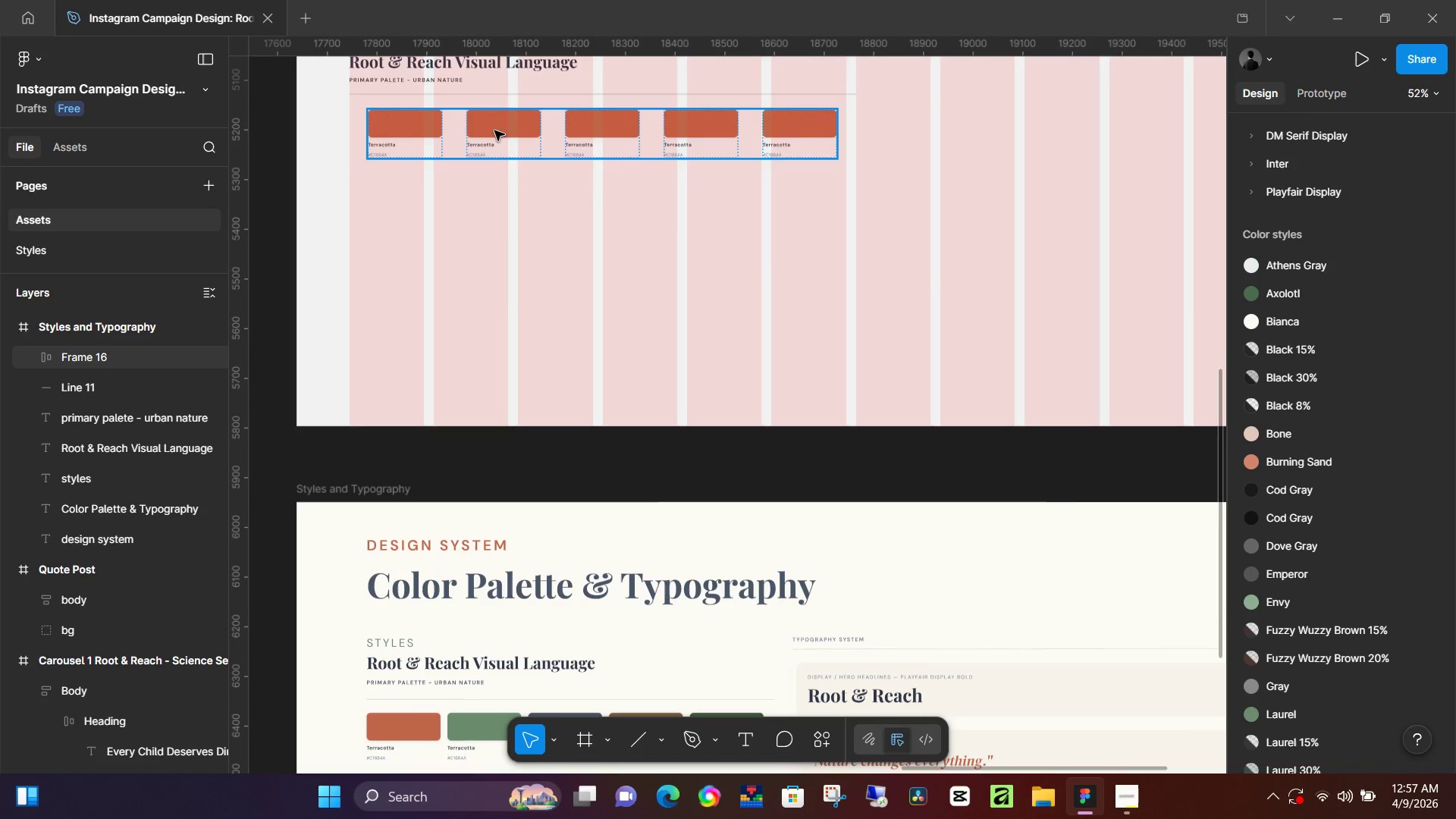 
hold_key(key=ControlLeft, duration=0.47)
scroll: coordinate [498, 248], scroll_direction: down, amount: 5.0
 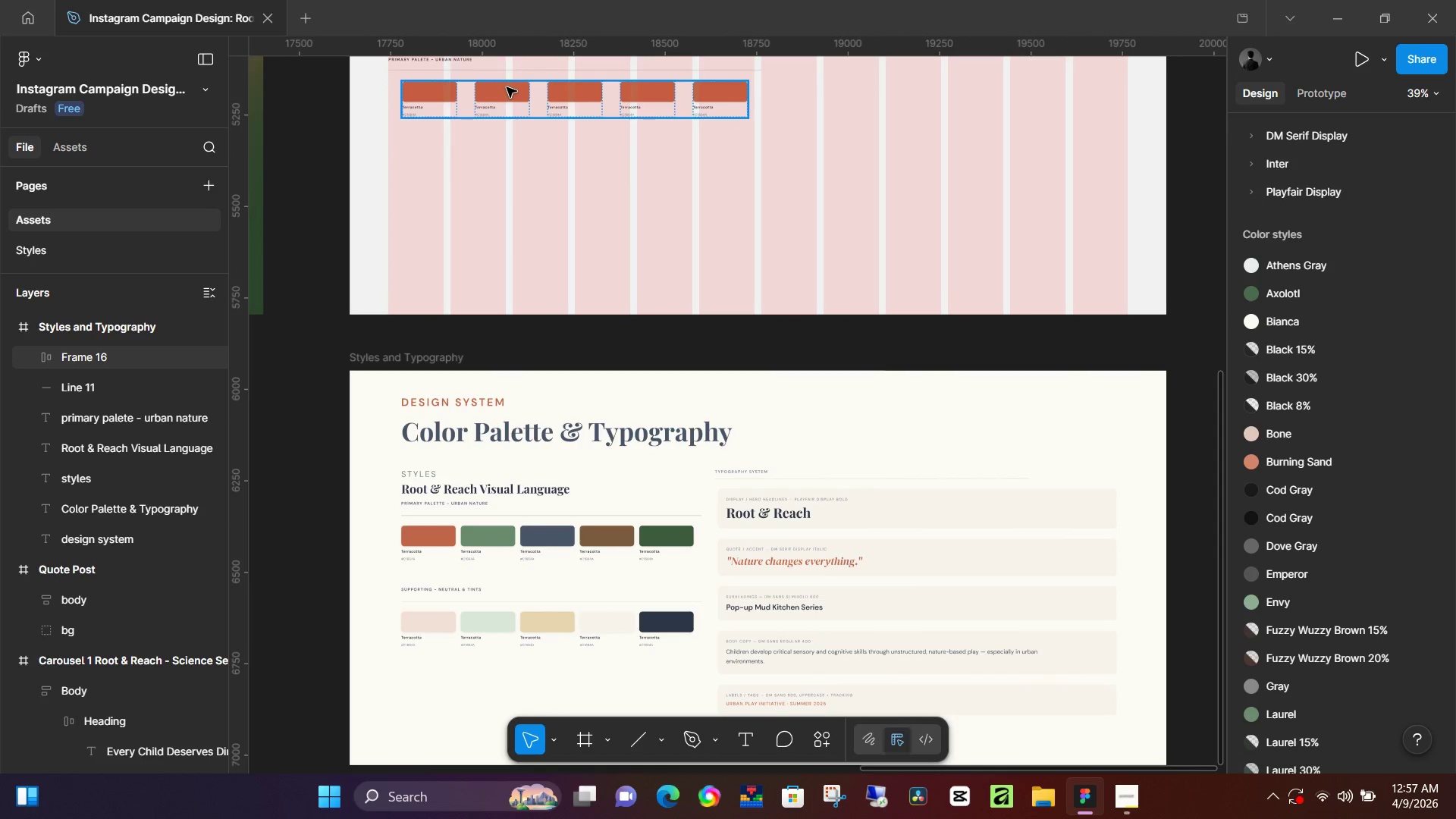 
double_click([508, 89])
 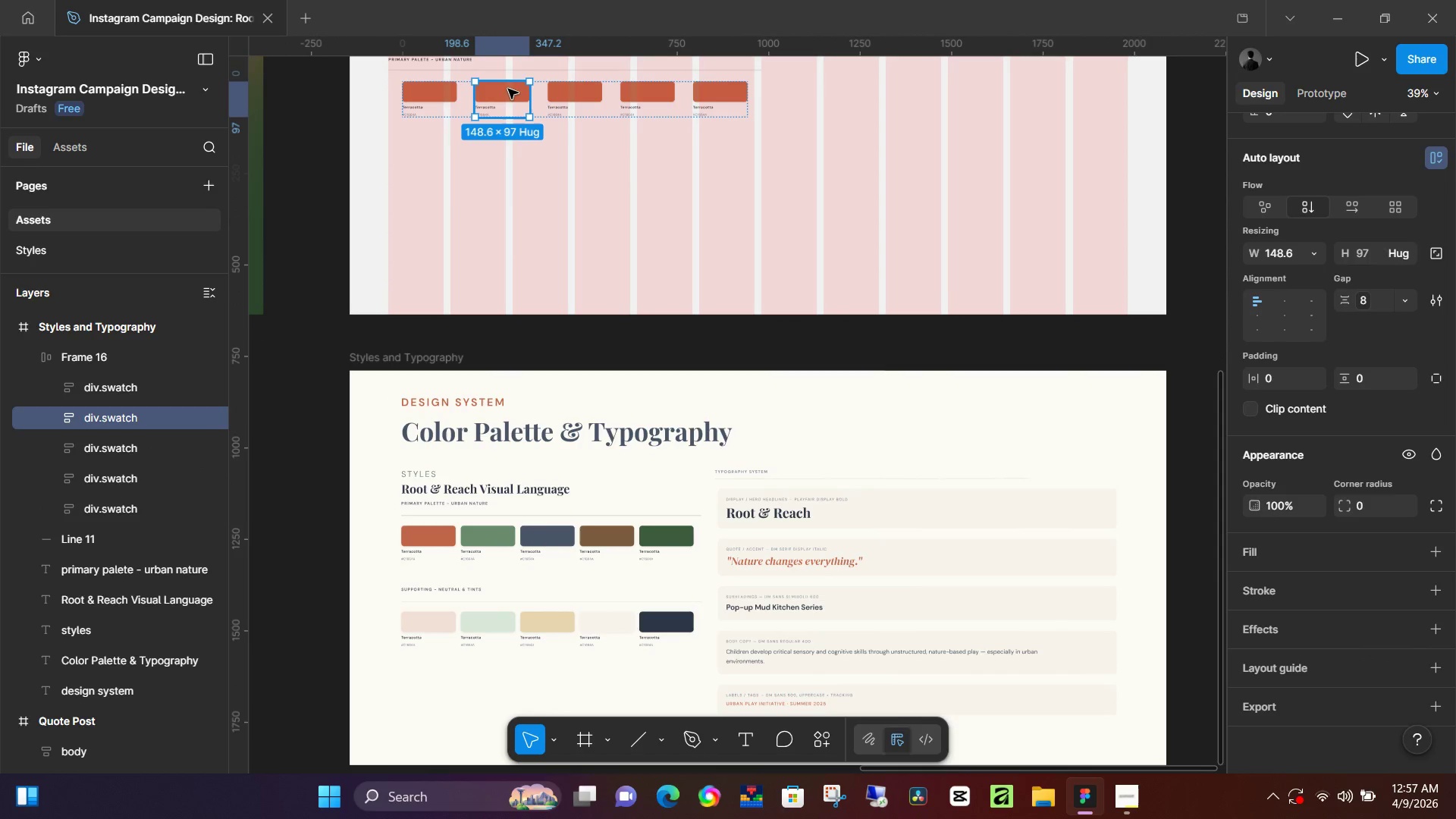 
triple_click([508, 89])
 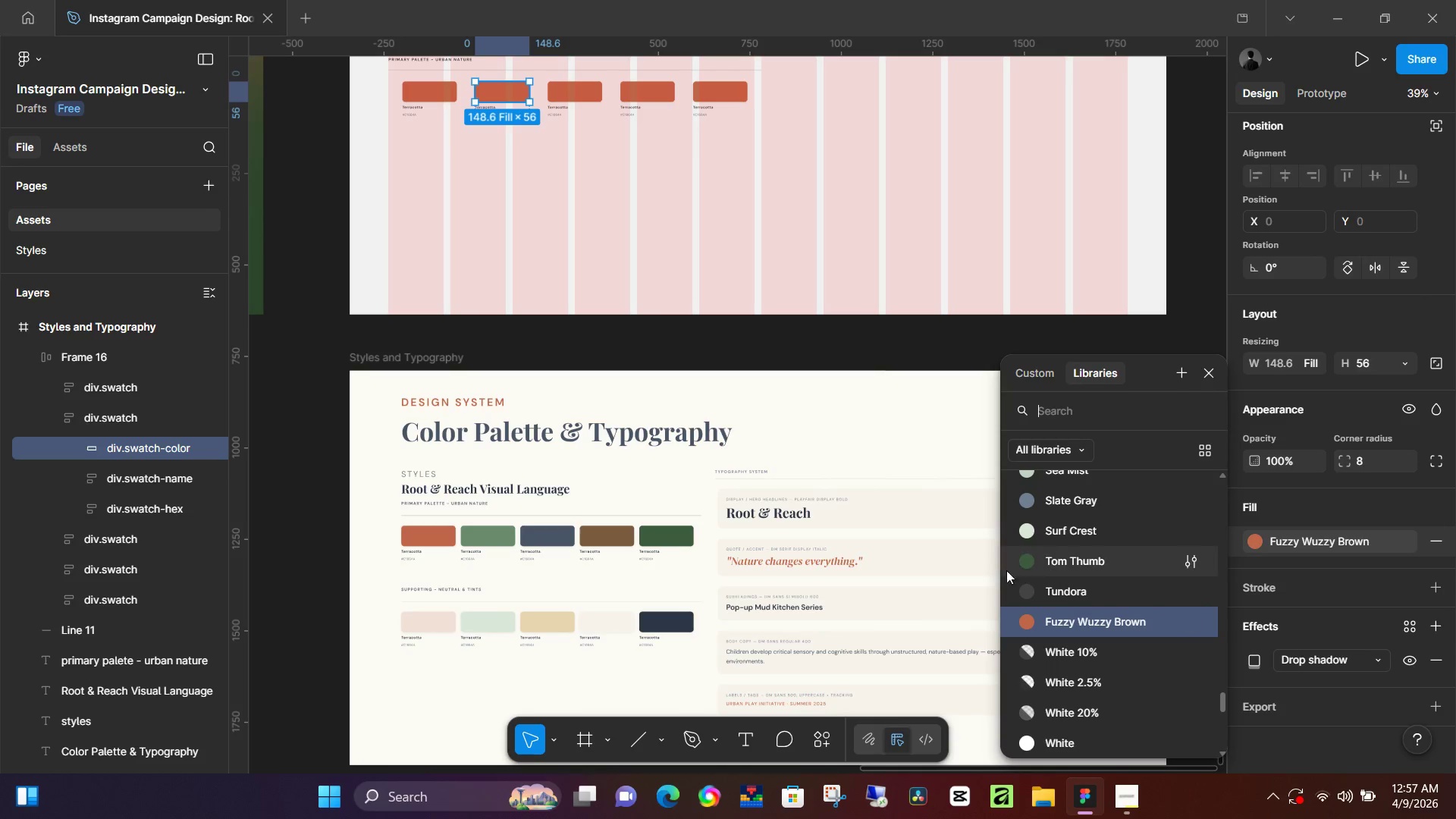 
left_click([1022, 377])
 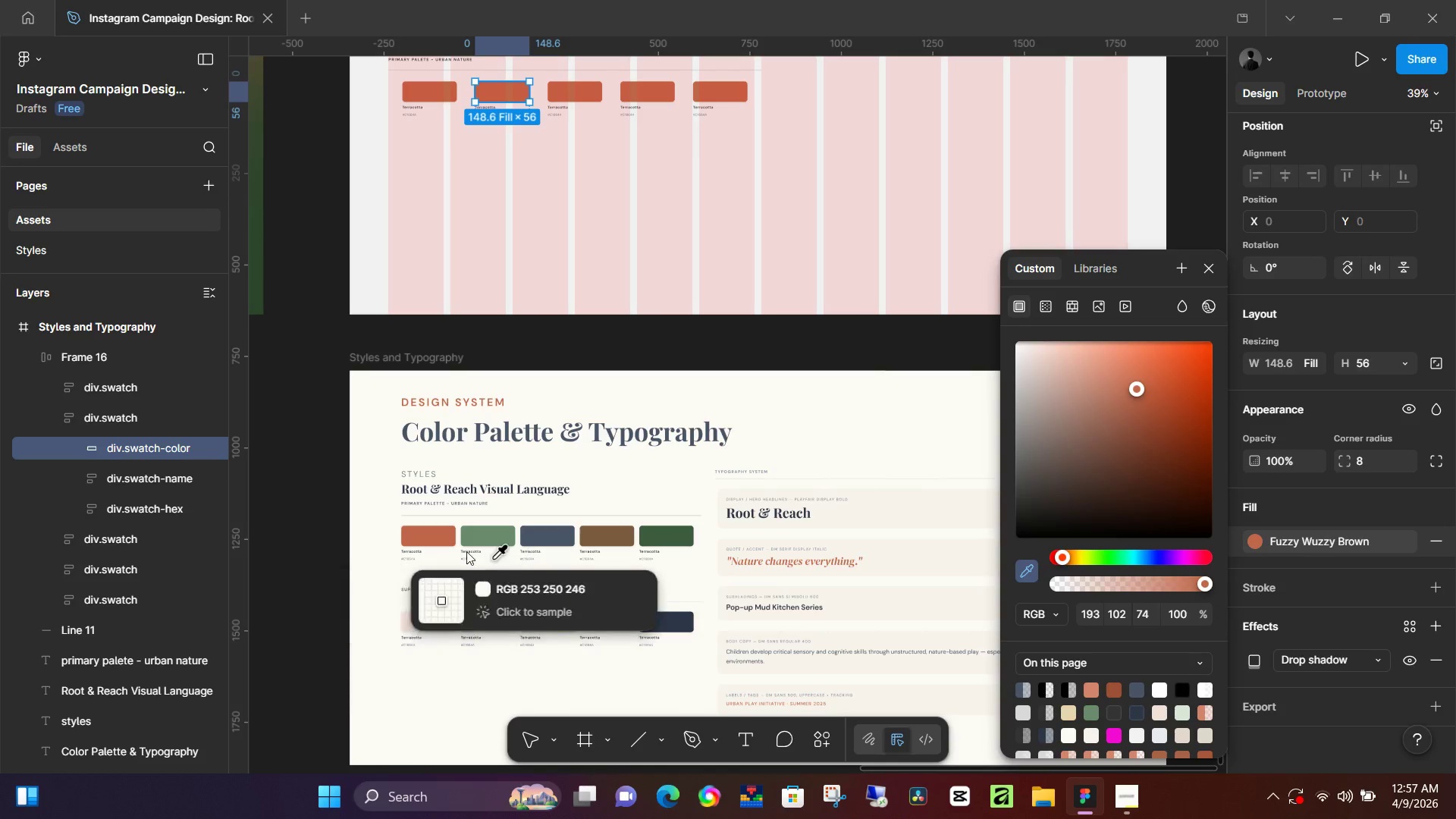 
left_click([483, 535])
 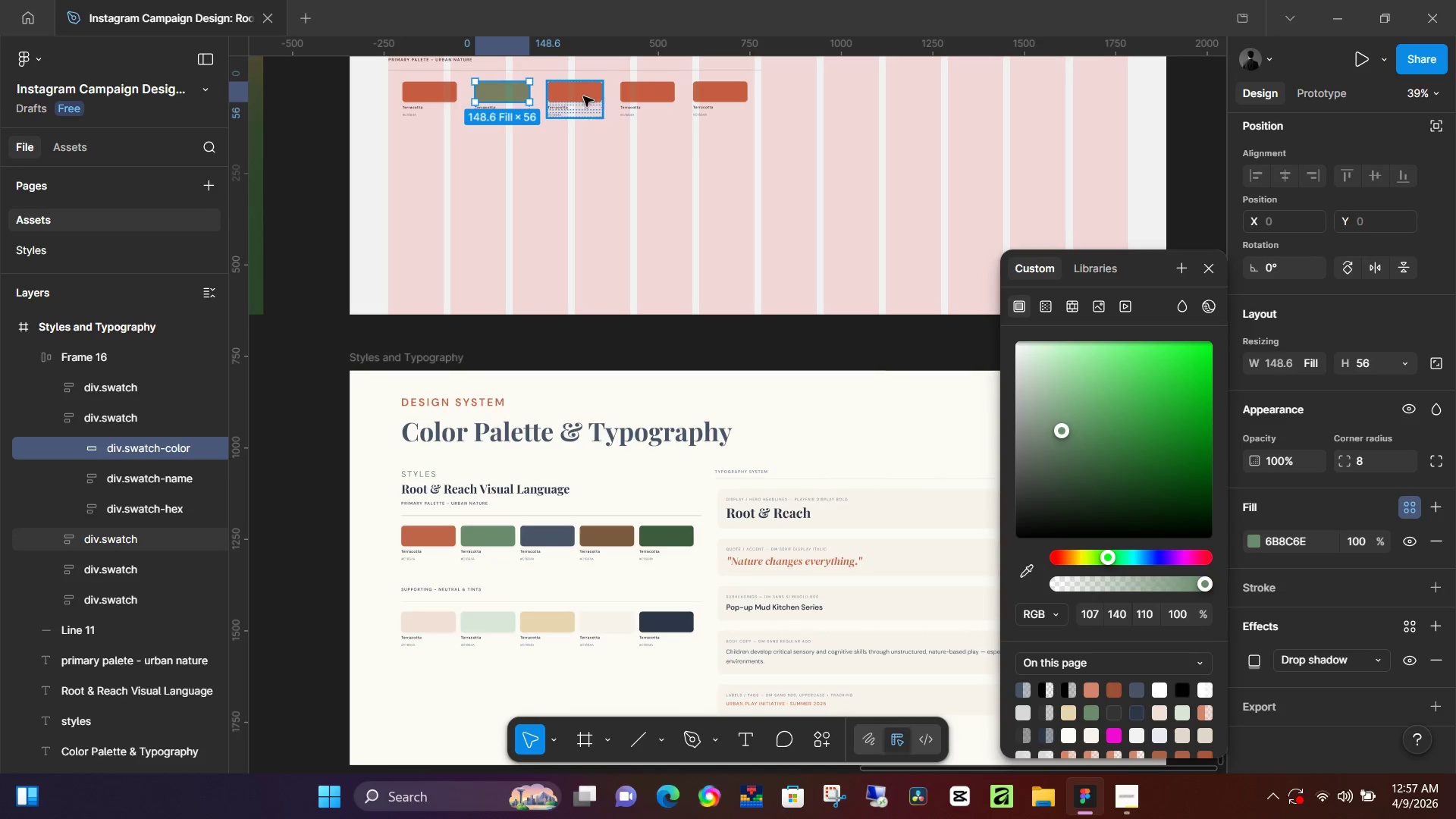 
left_click([578, 92])
 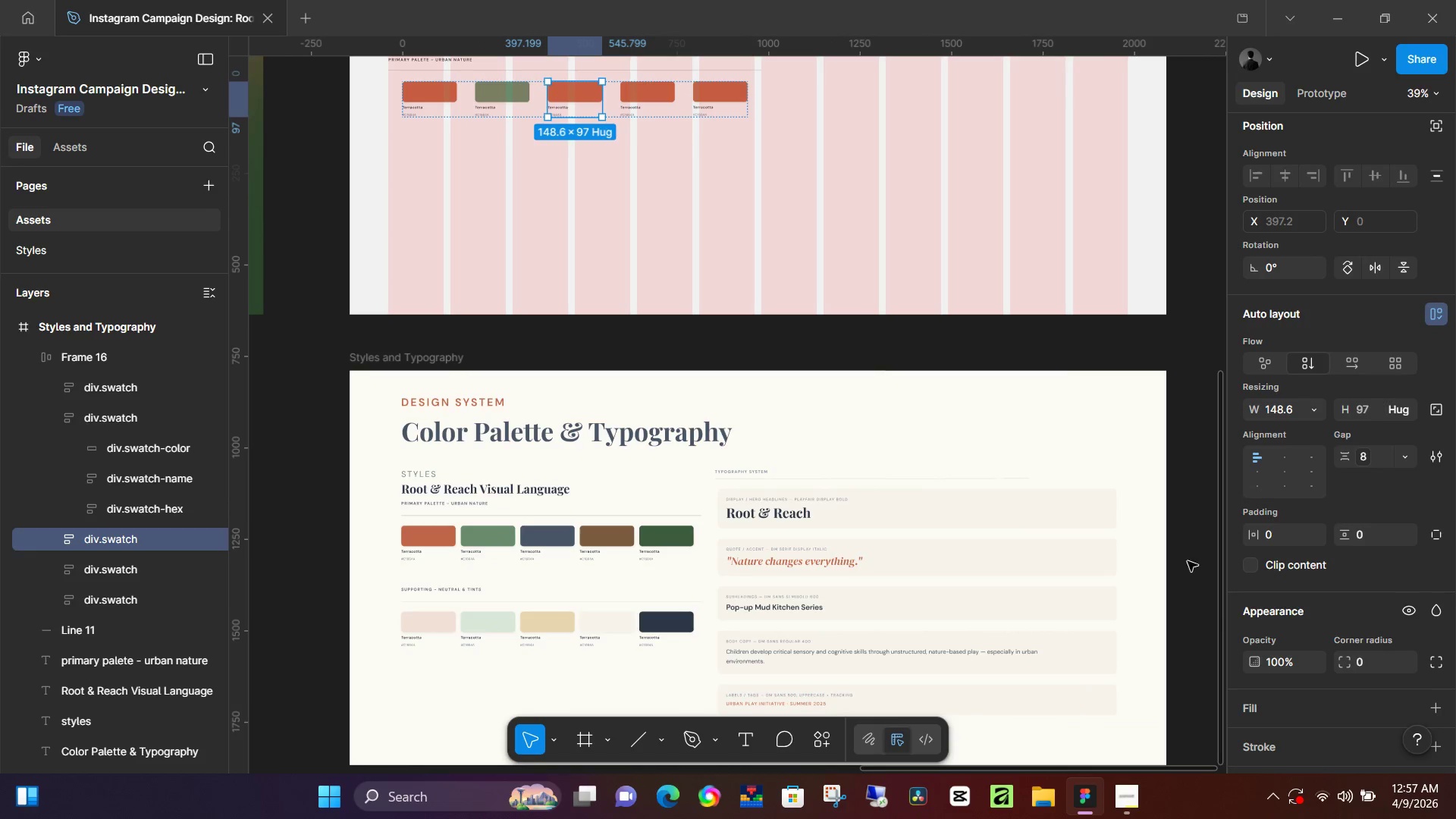 
scroll: coordinate [1232, 647], scroll_direction: down, amount: 2.0
 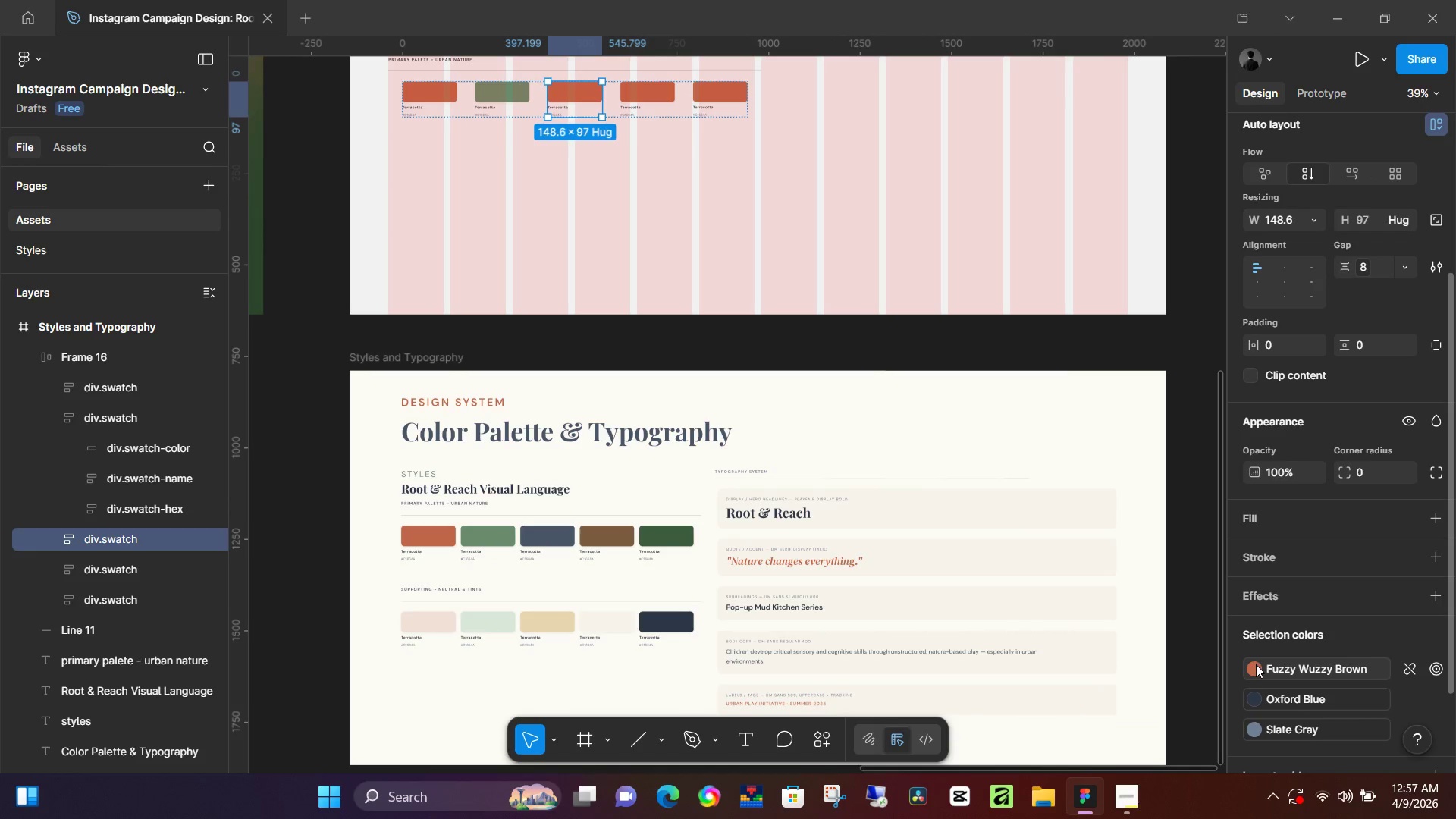 
left_click([1256, 664])
 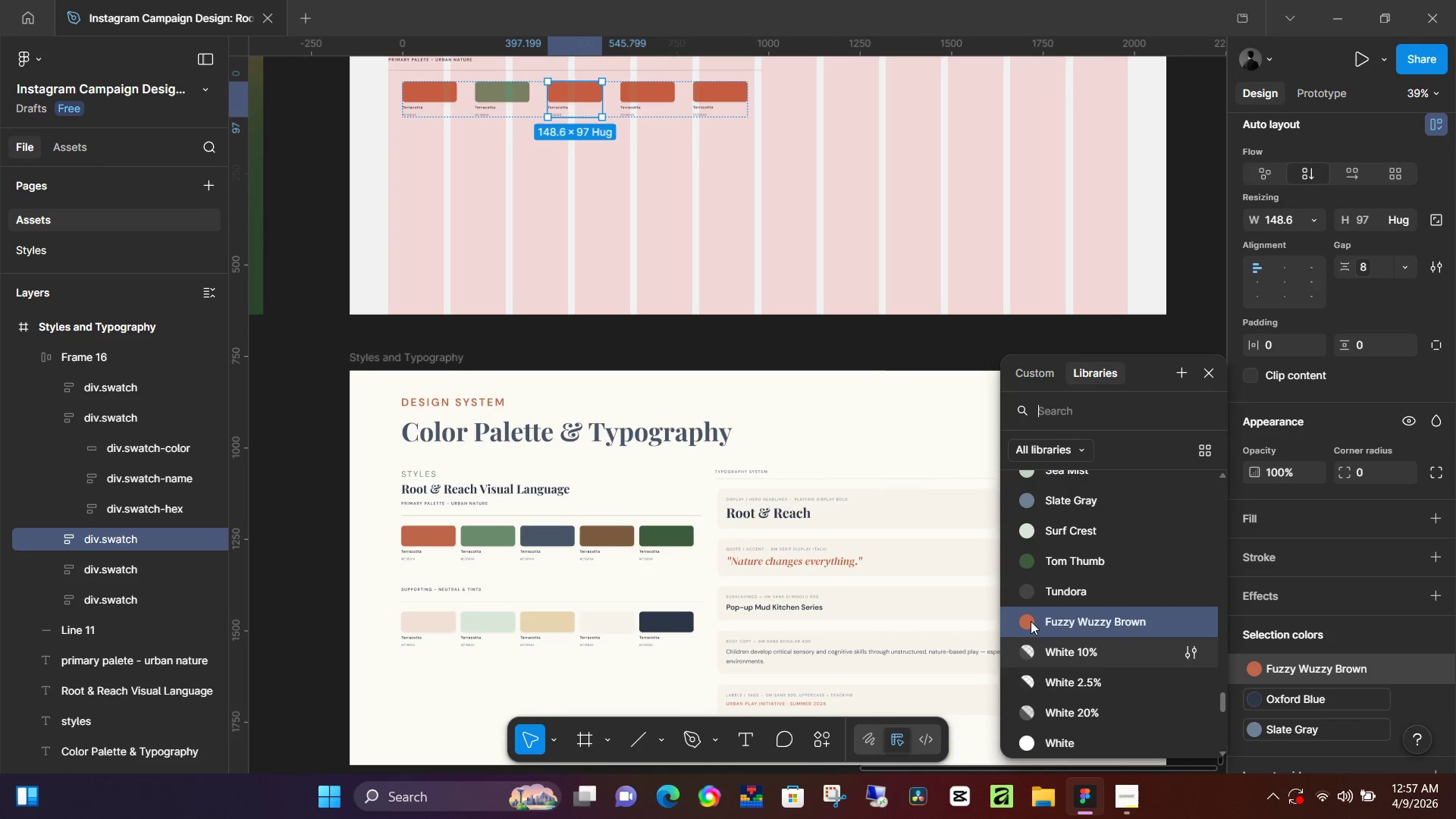 
left_click([1031, 621])
 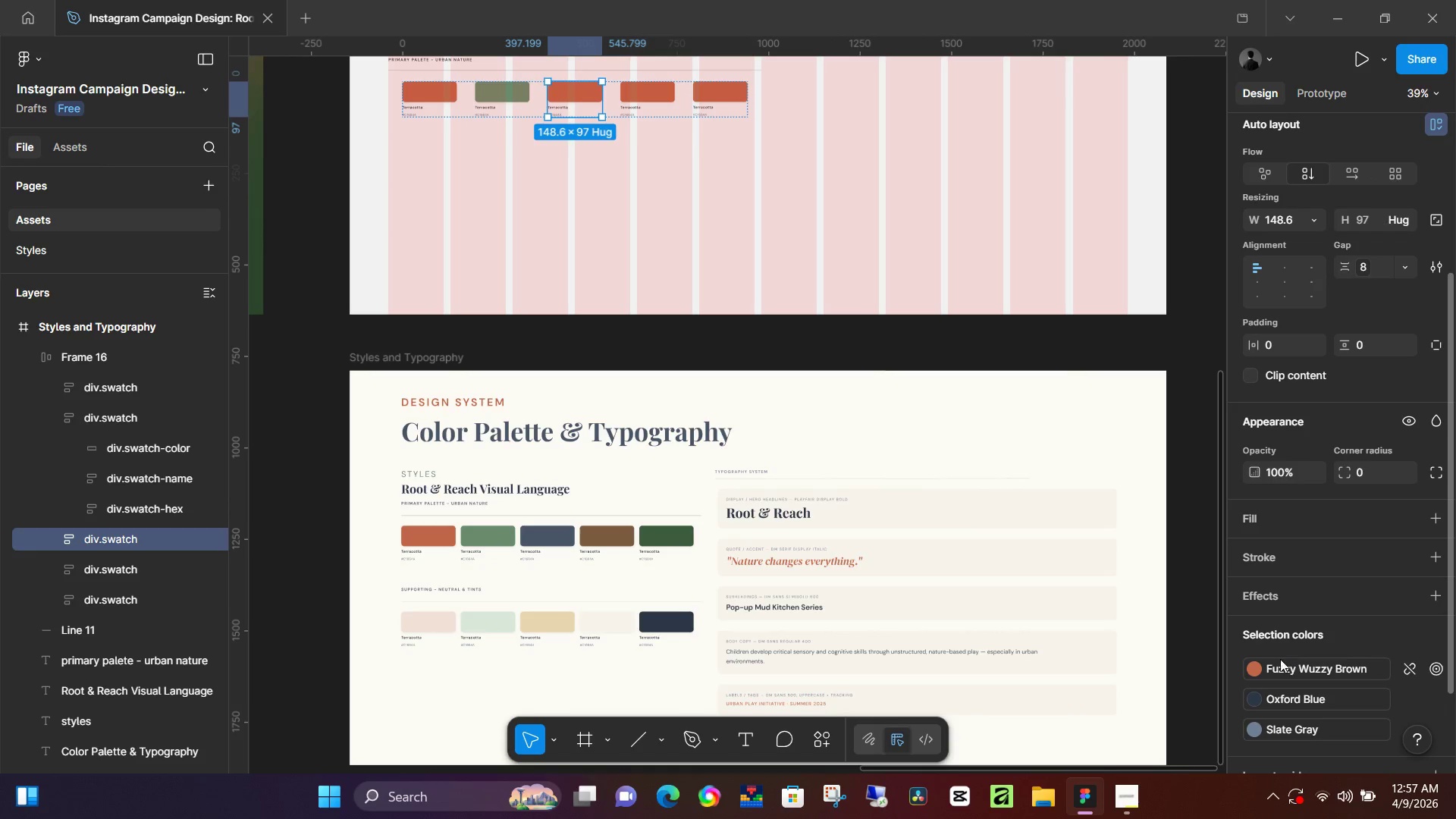 
left_click([1272, 664])
 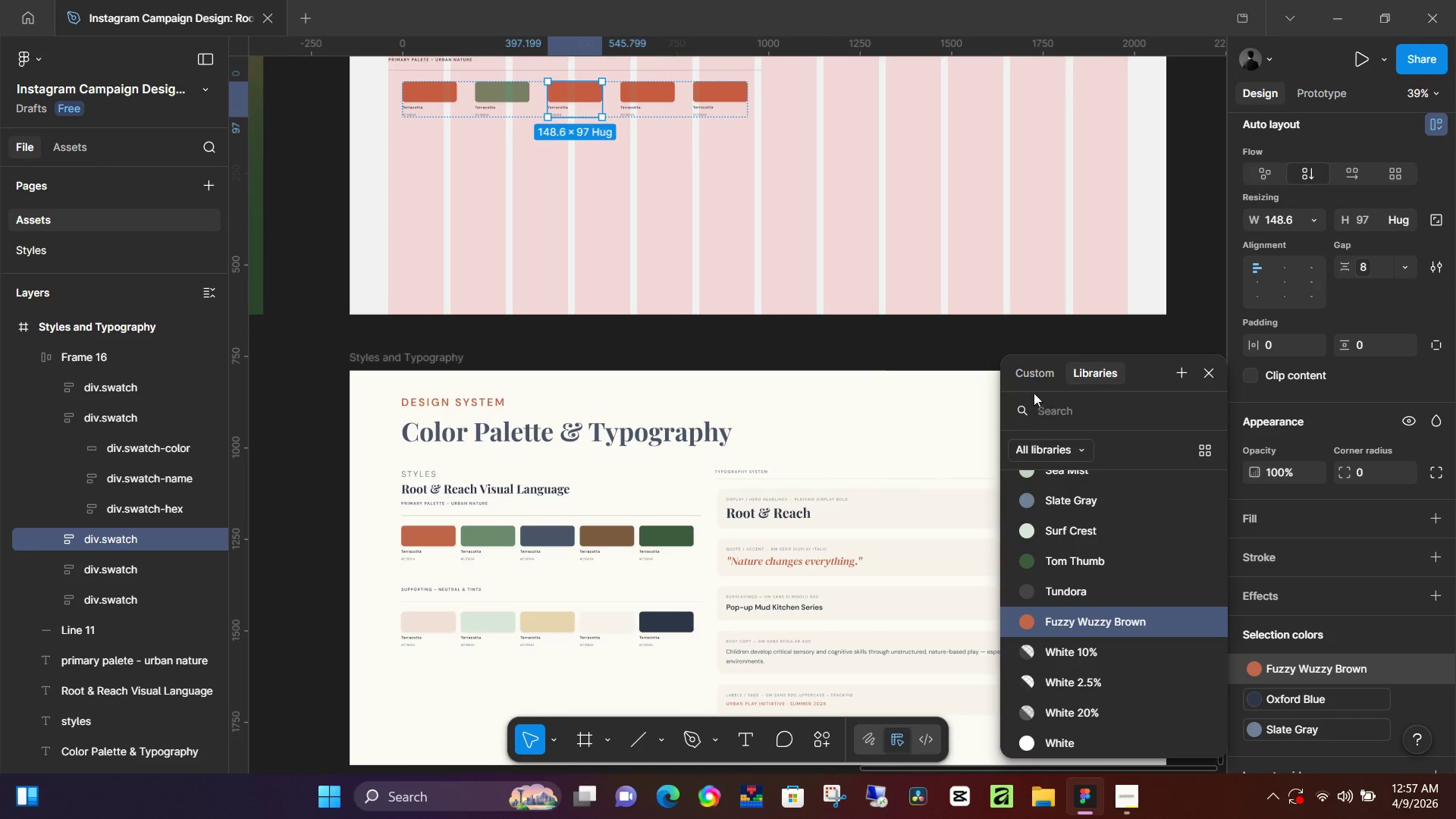 
left_click([1033, 372])
 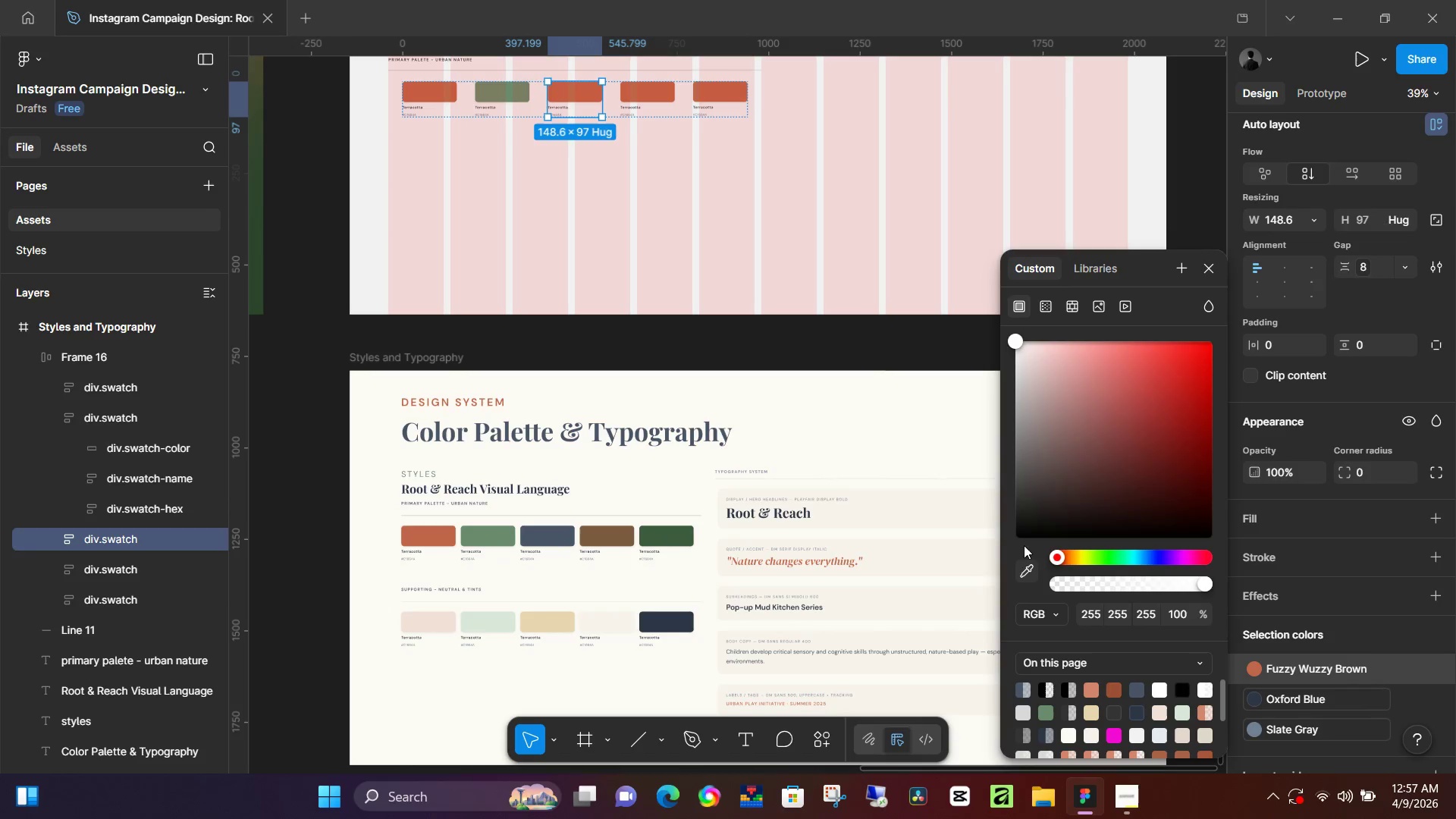 
left_click_drag(start_coordinate=[1023, 555], to_coordinate=[1023, 560])
 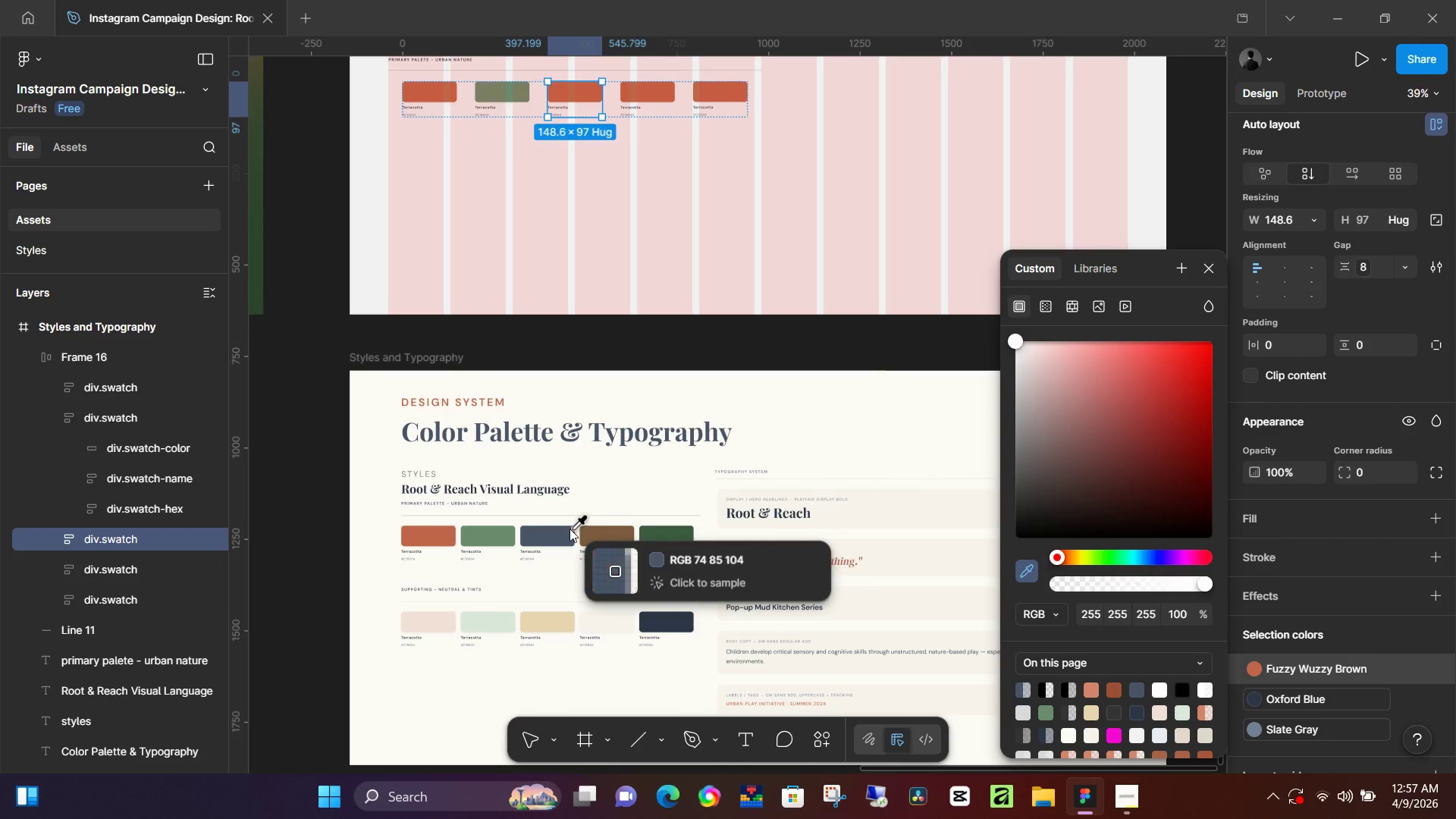 
left_click([553, 535])
 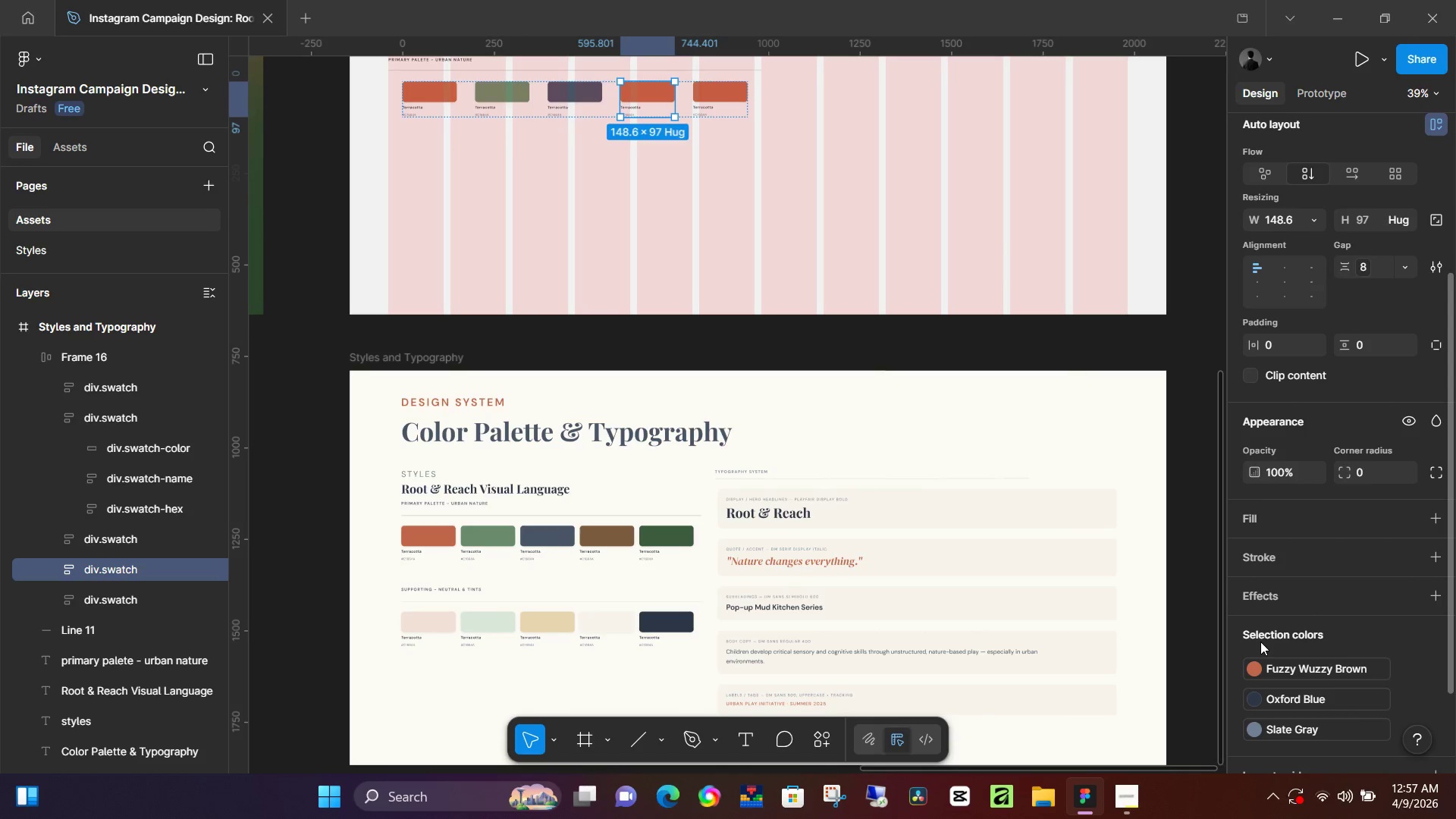 
left_click([1251, 670])
 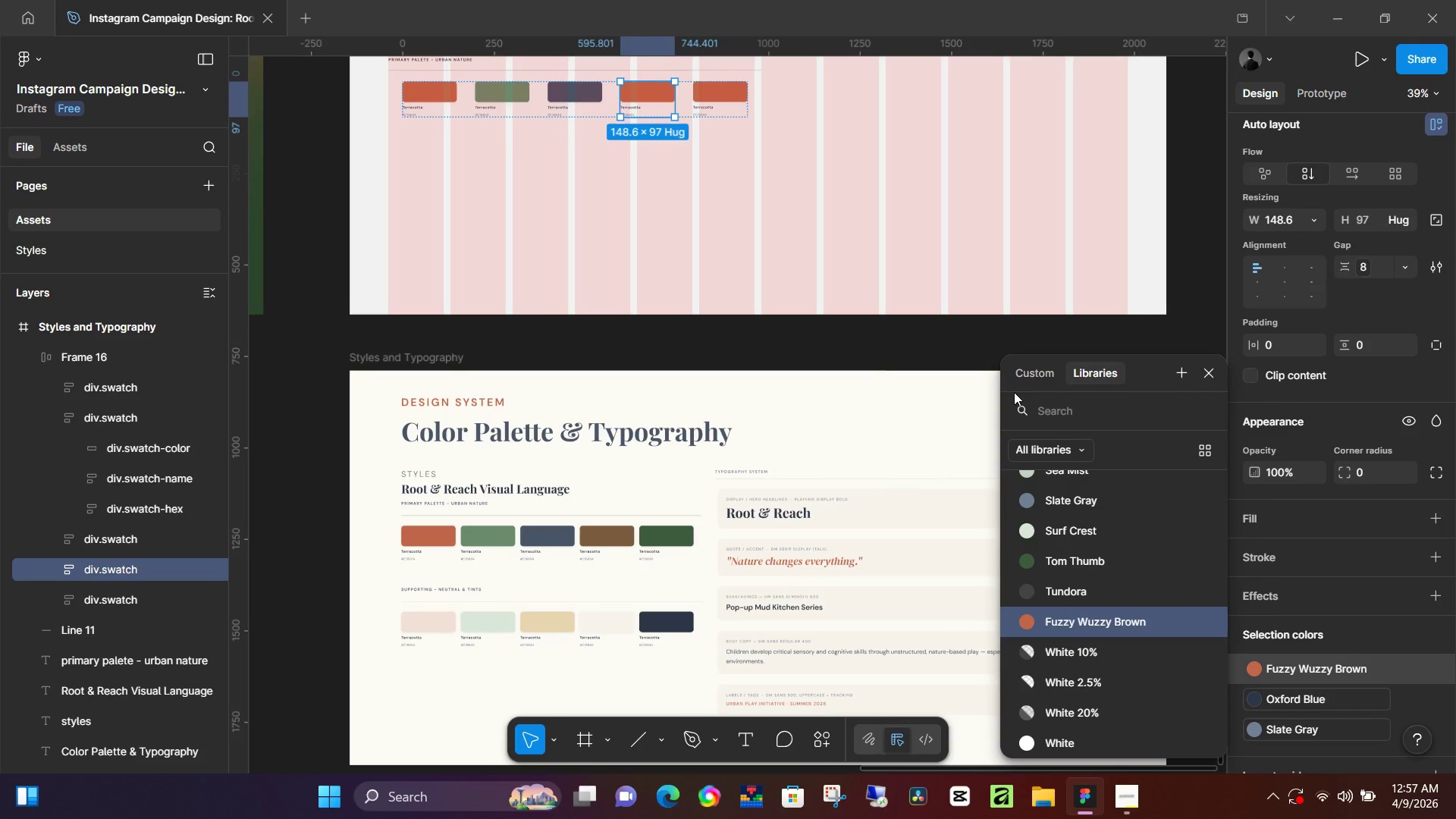 
left_click([1025, 381])
 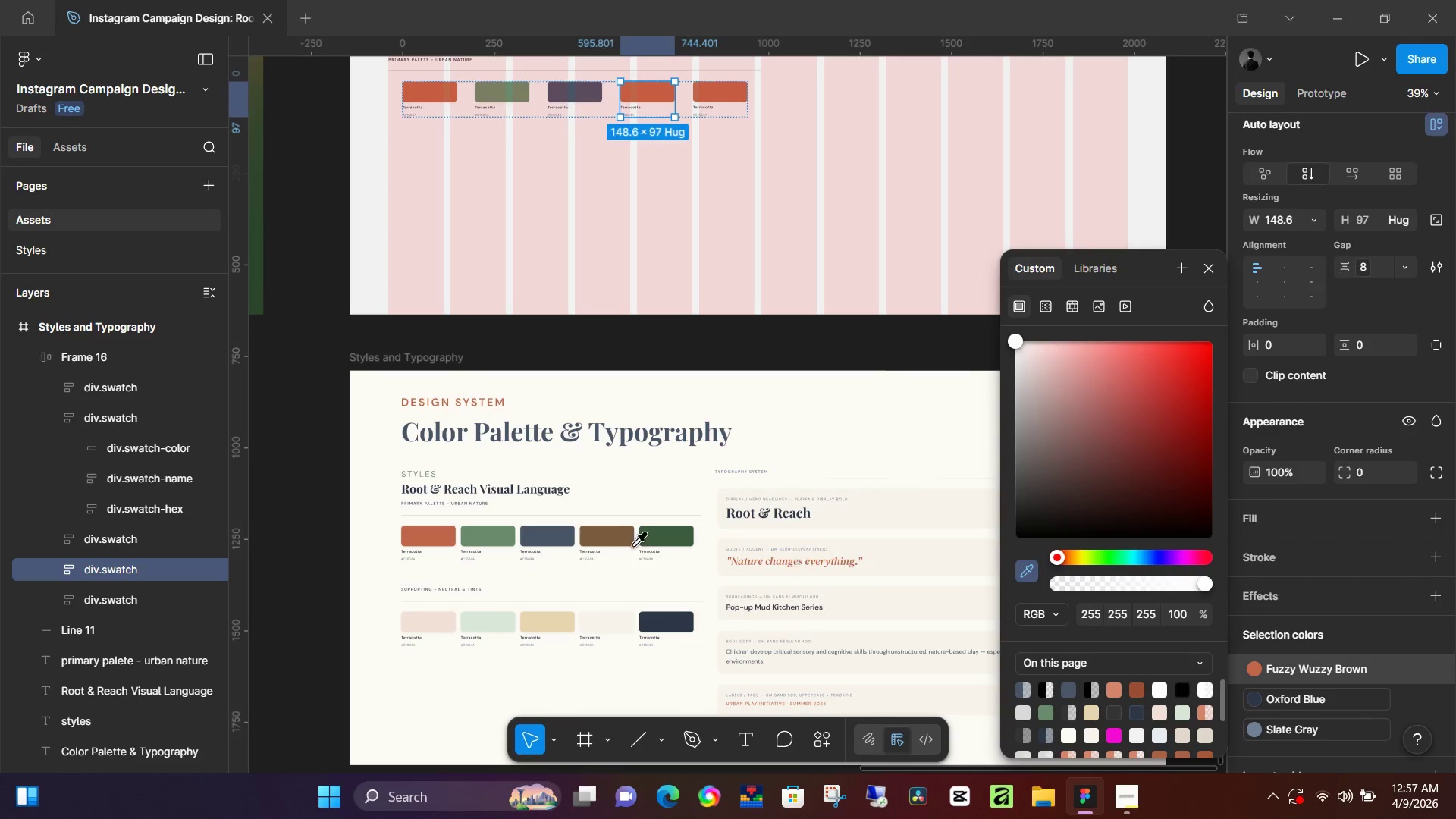 
left_click([604, 535])
 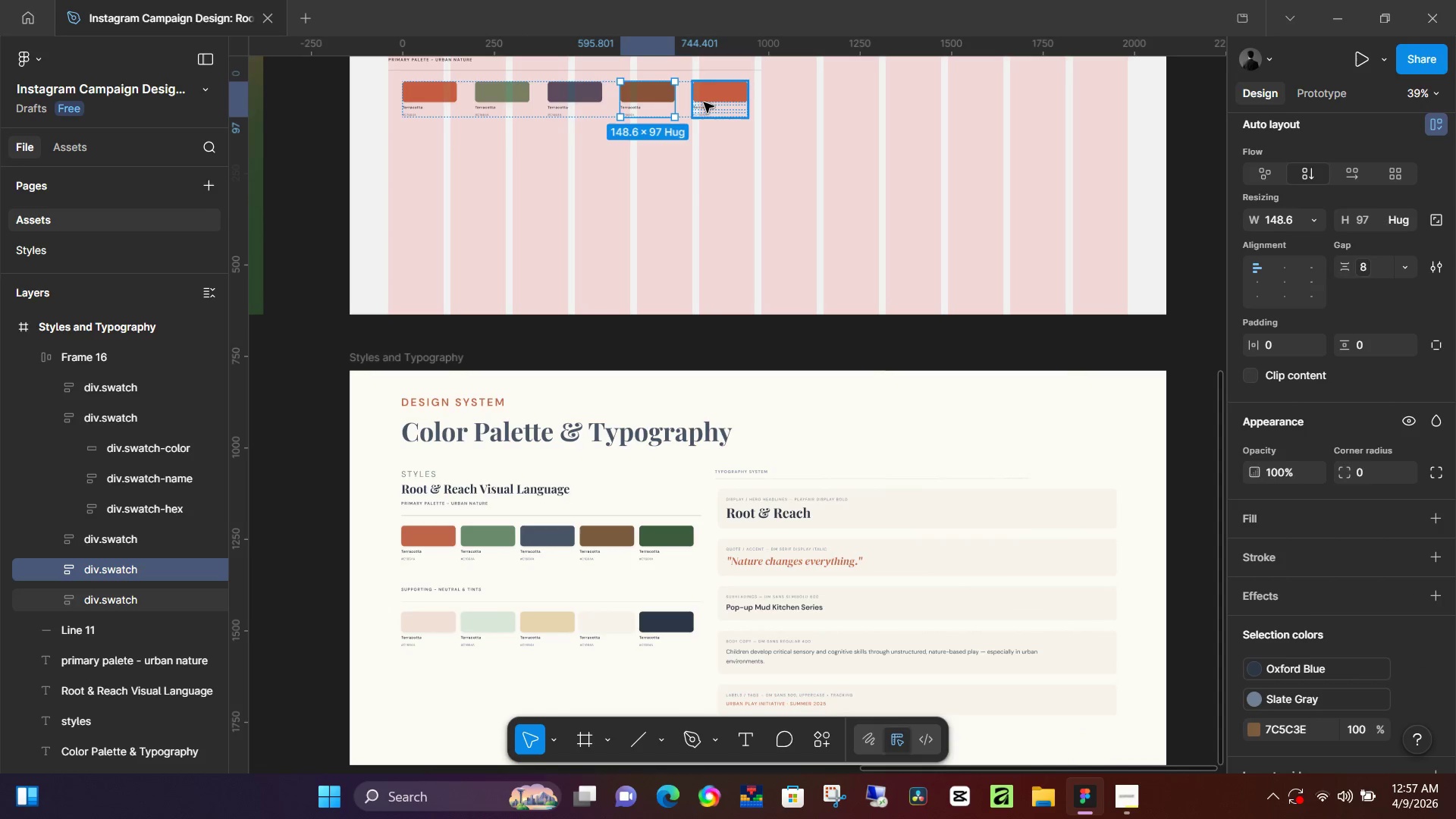 
left_click([708, 100])
 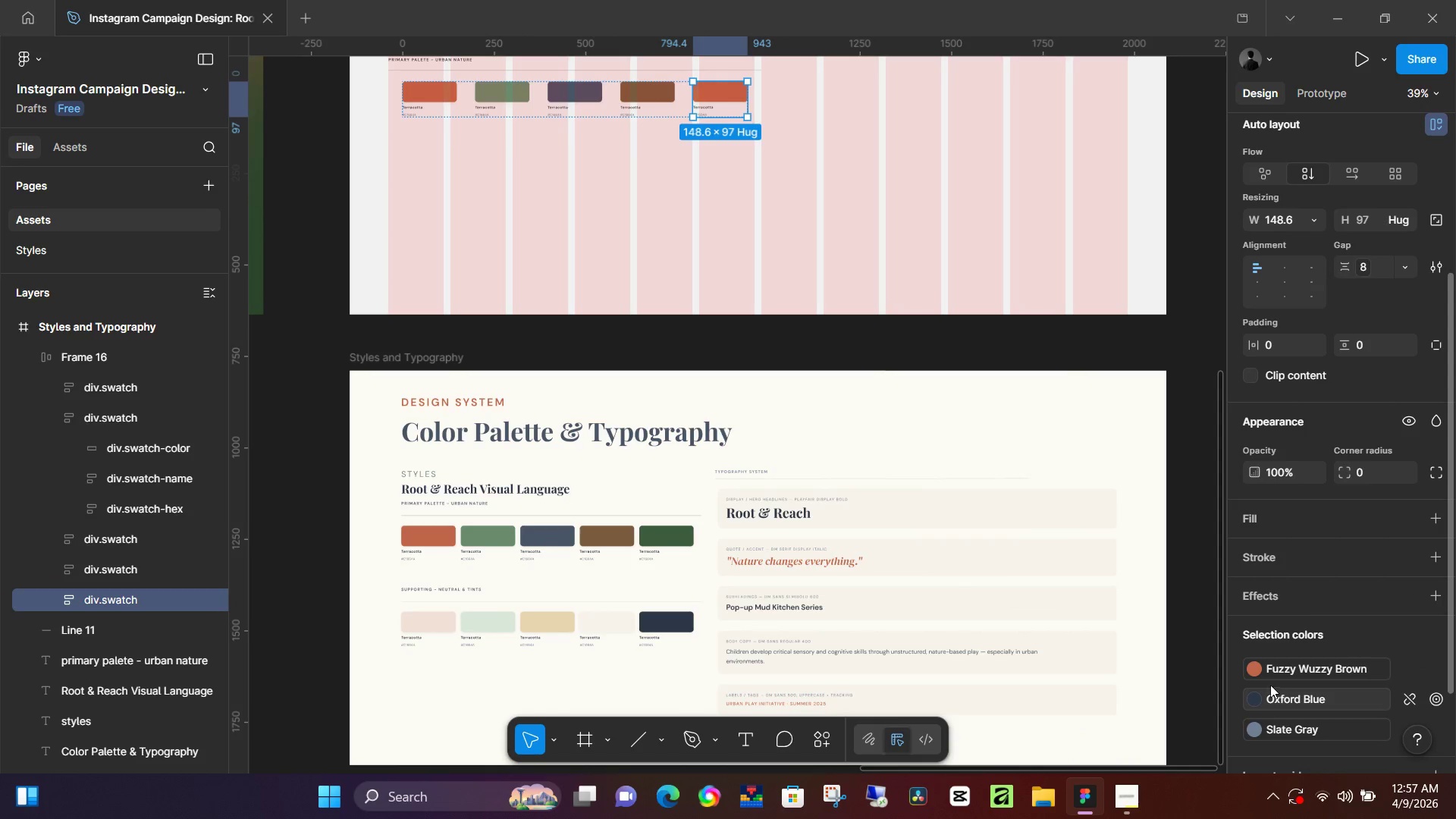 
left_click([1259, 673])
 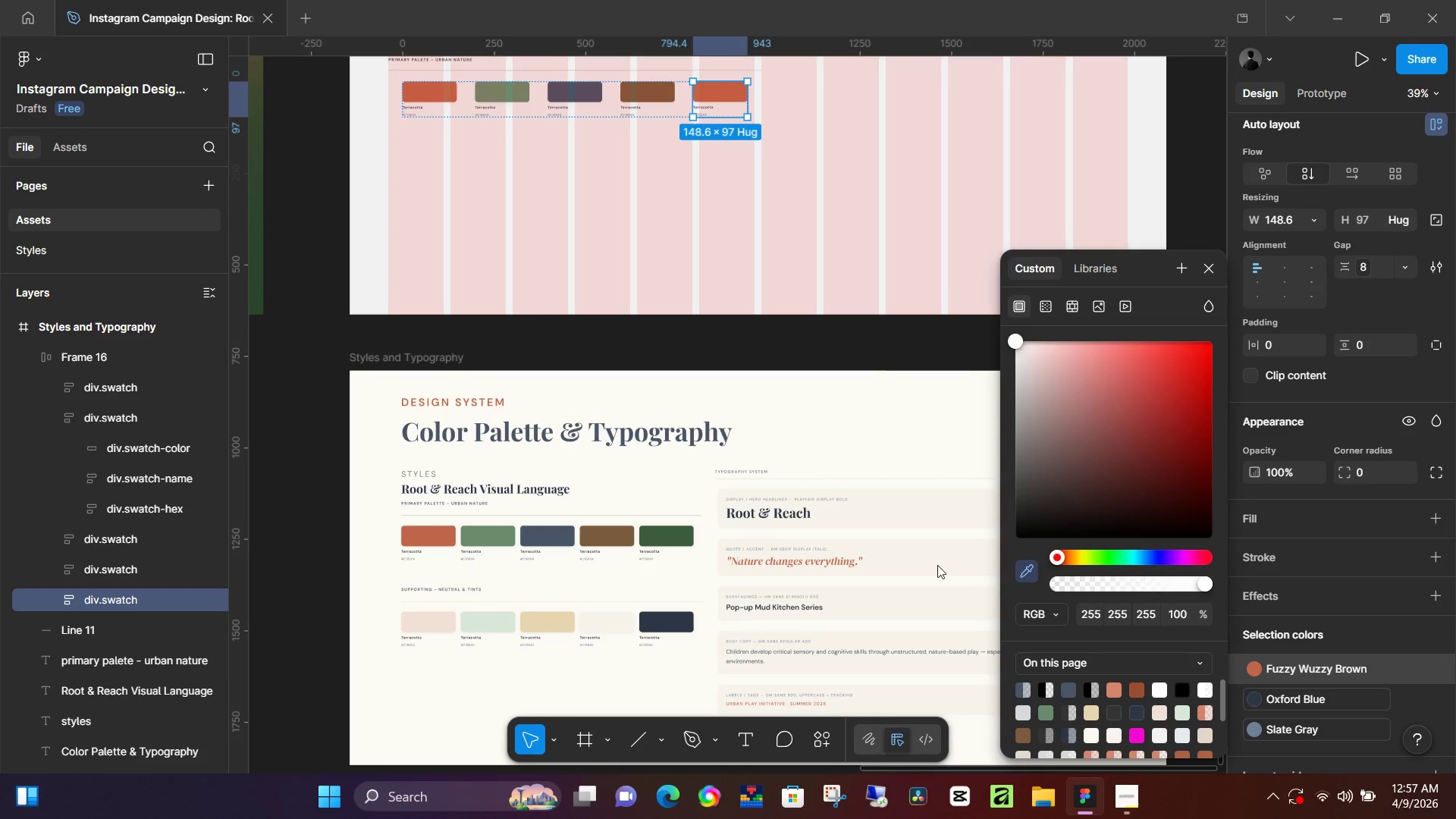 
left_click([678, 532])
 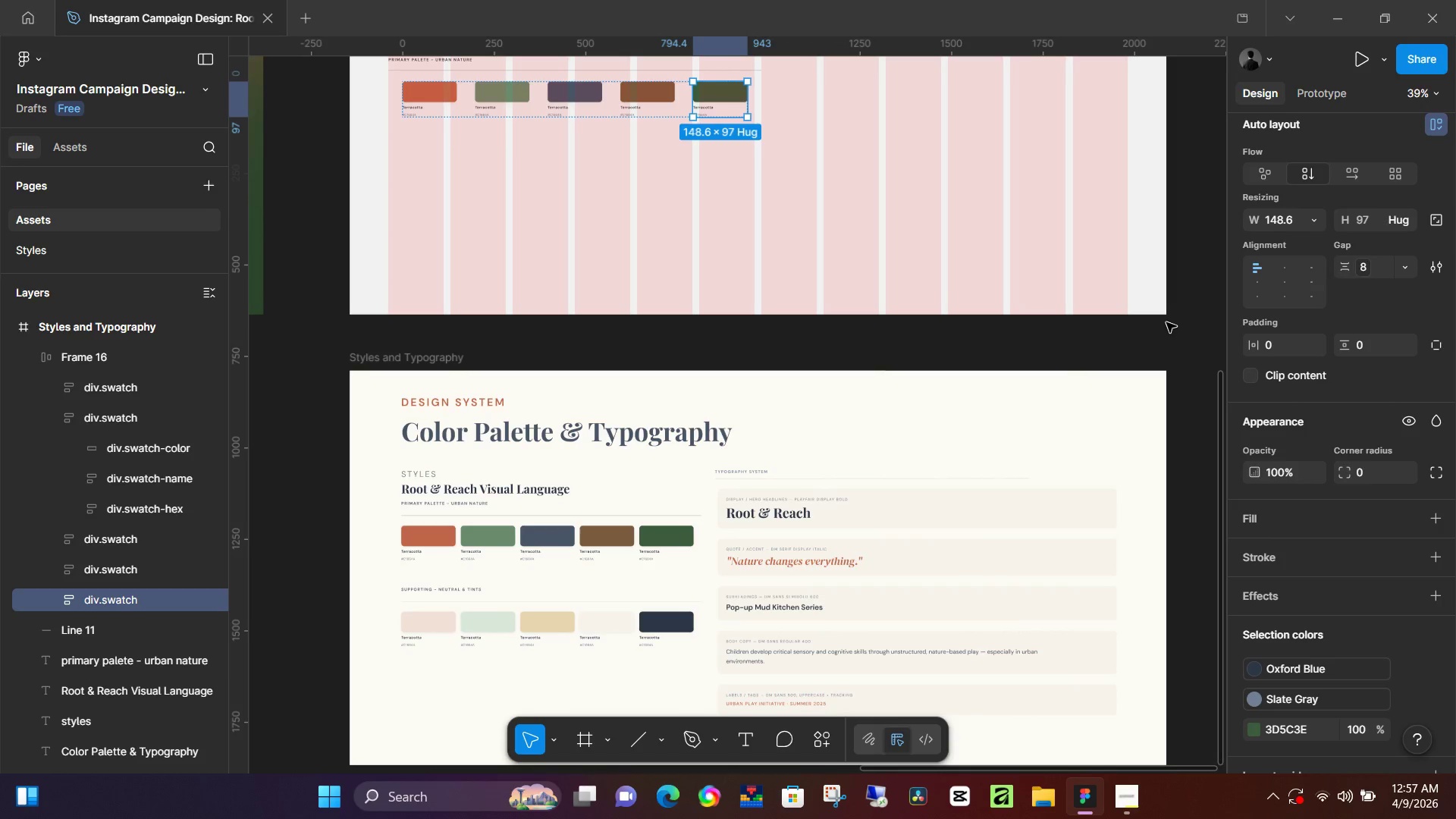 
left_click([1178, 338])
 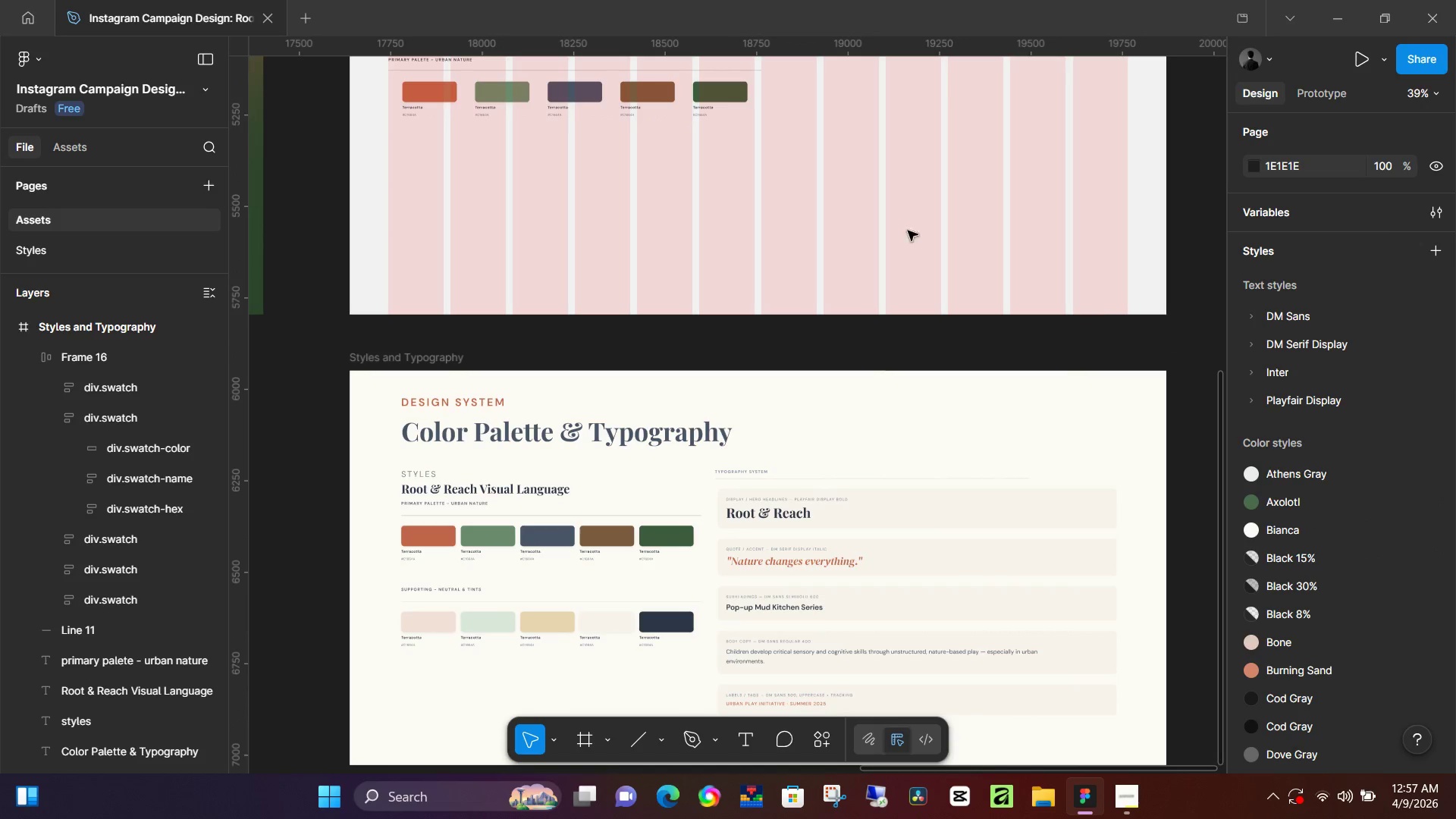 
left_click([669, 105])
 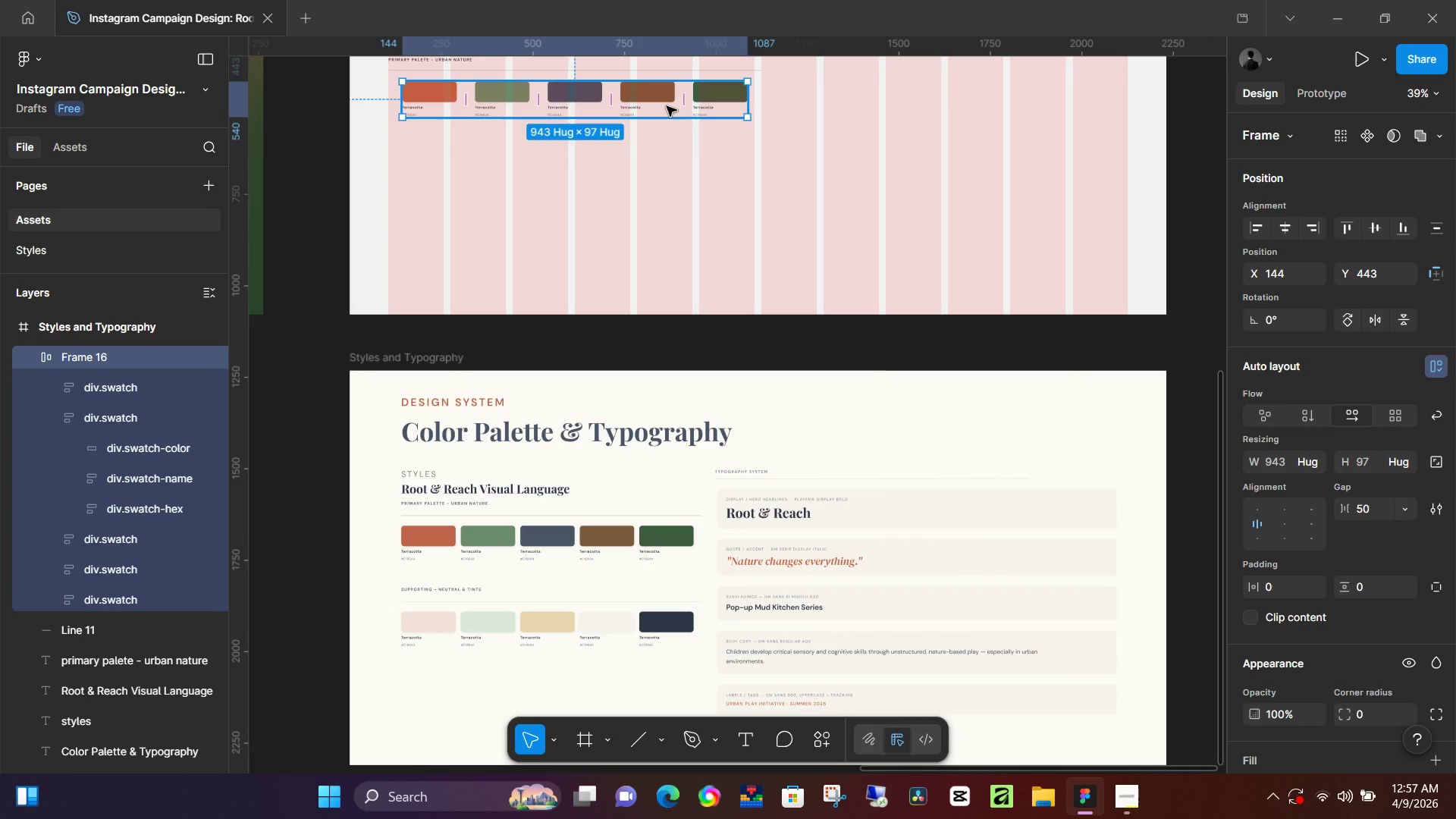 
hold_key(key=AltLeft, duration=1.51)
left_click_drag(start_coordinate=[661, 105], to_coordinate=[663, 174])
 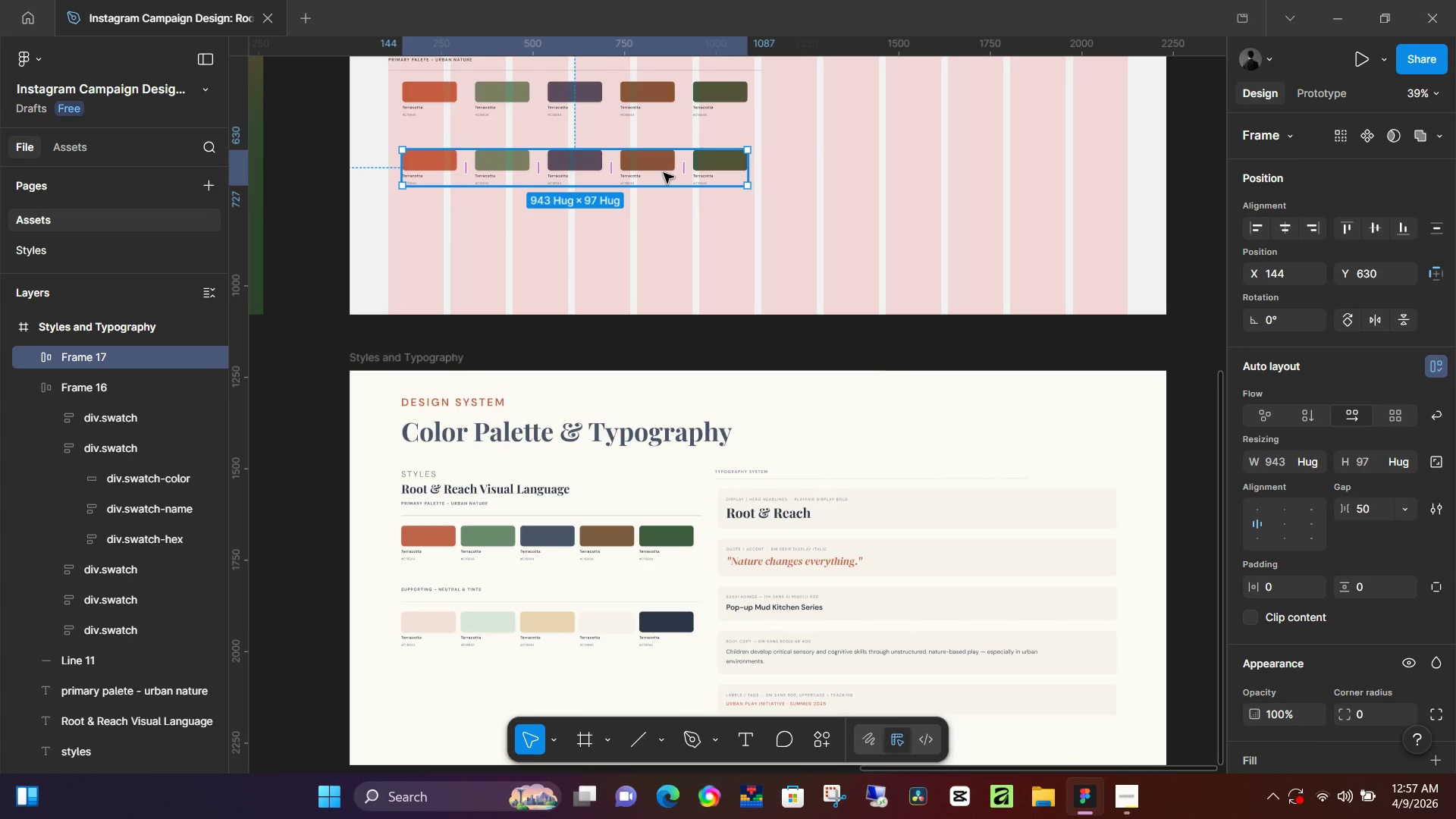 
hold_key(key=AltLeft, duration=1.5)
 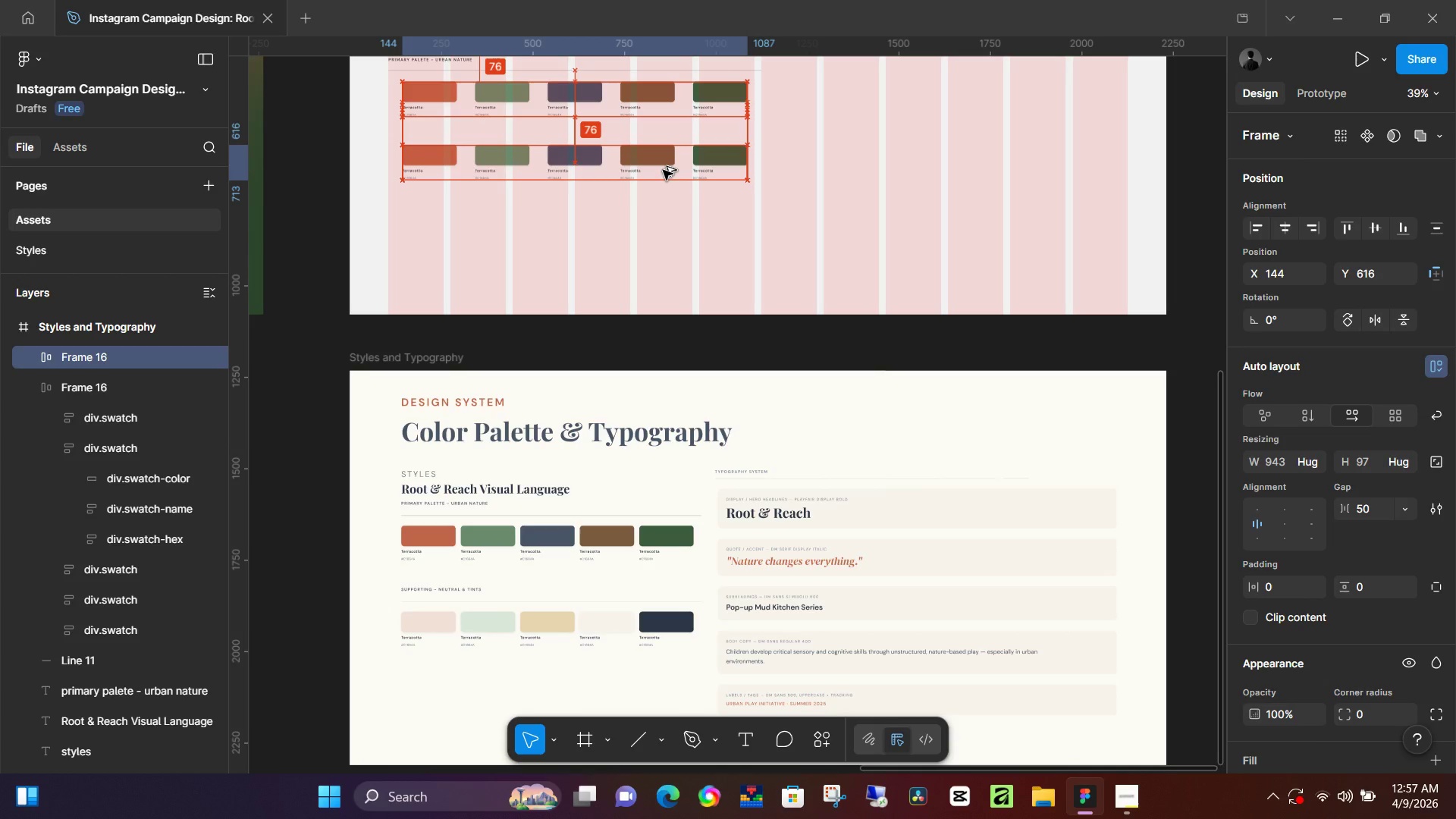 
hold_key(key=AltLeft, duration=1.52)
 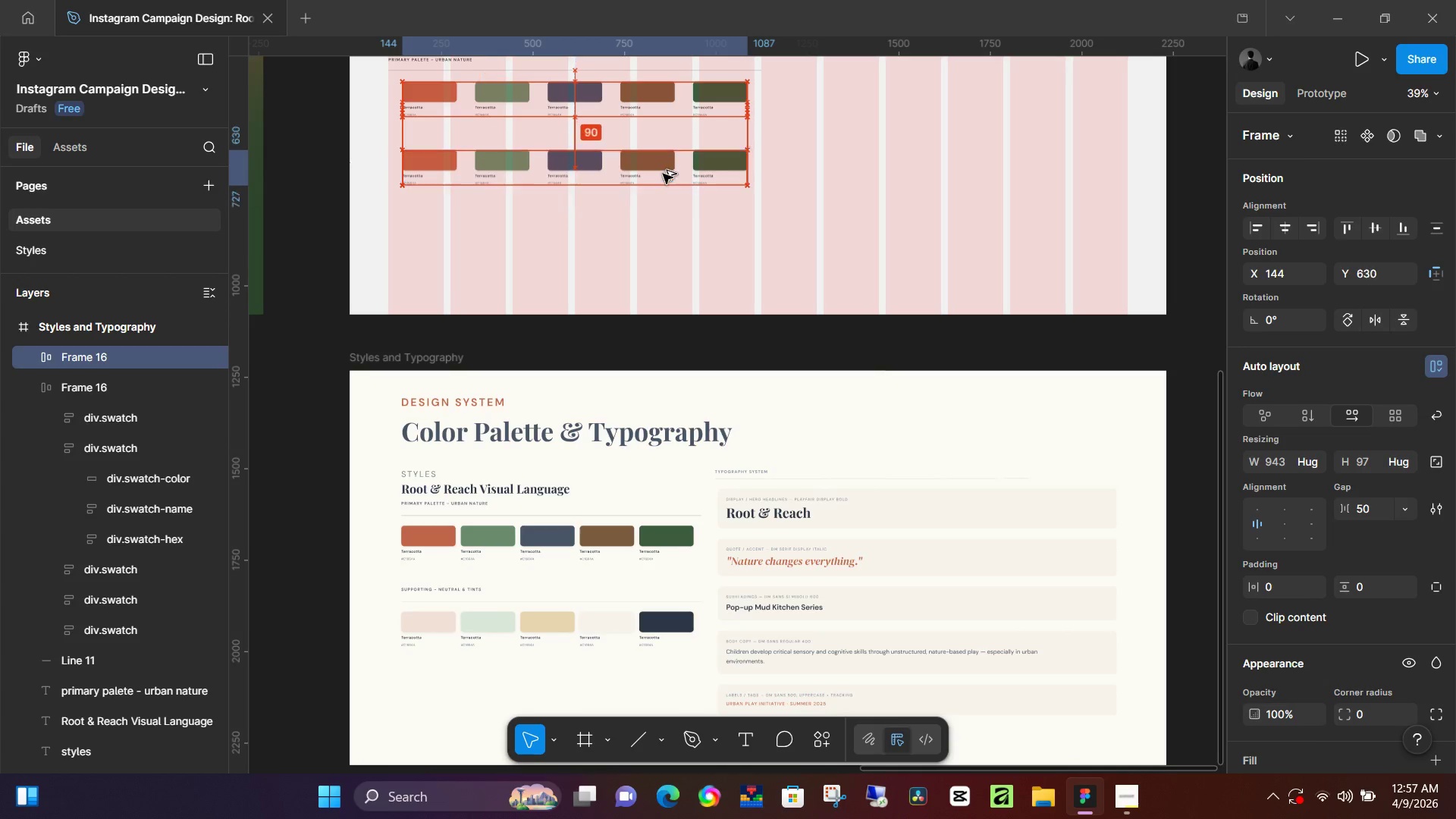 
hold_key(key=AltLeft, duration=1.25)
 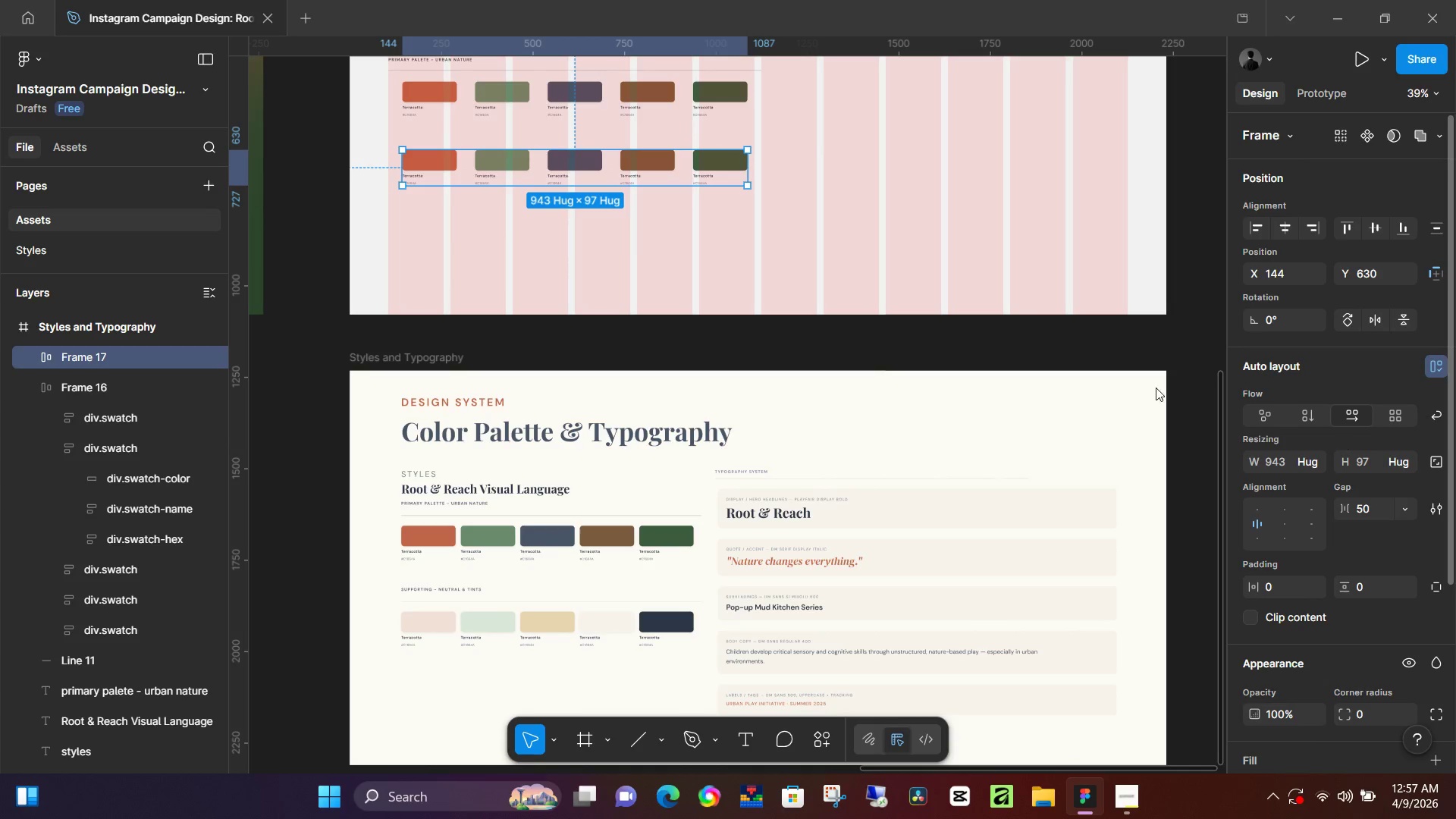 
double_click([429, 168])
 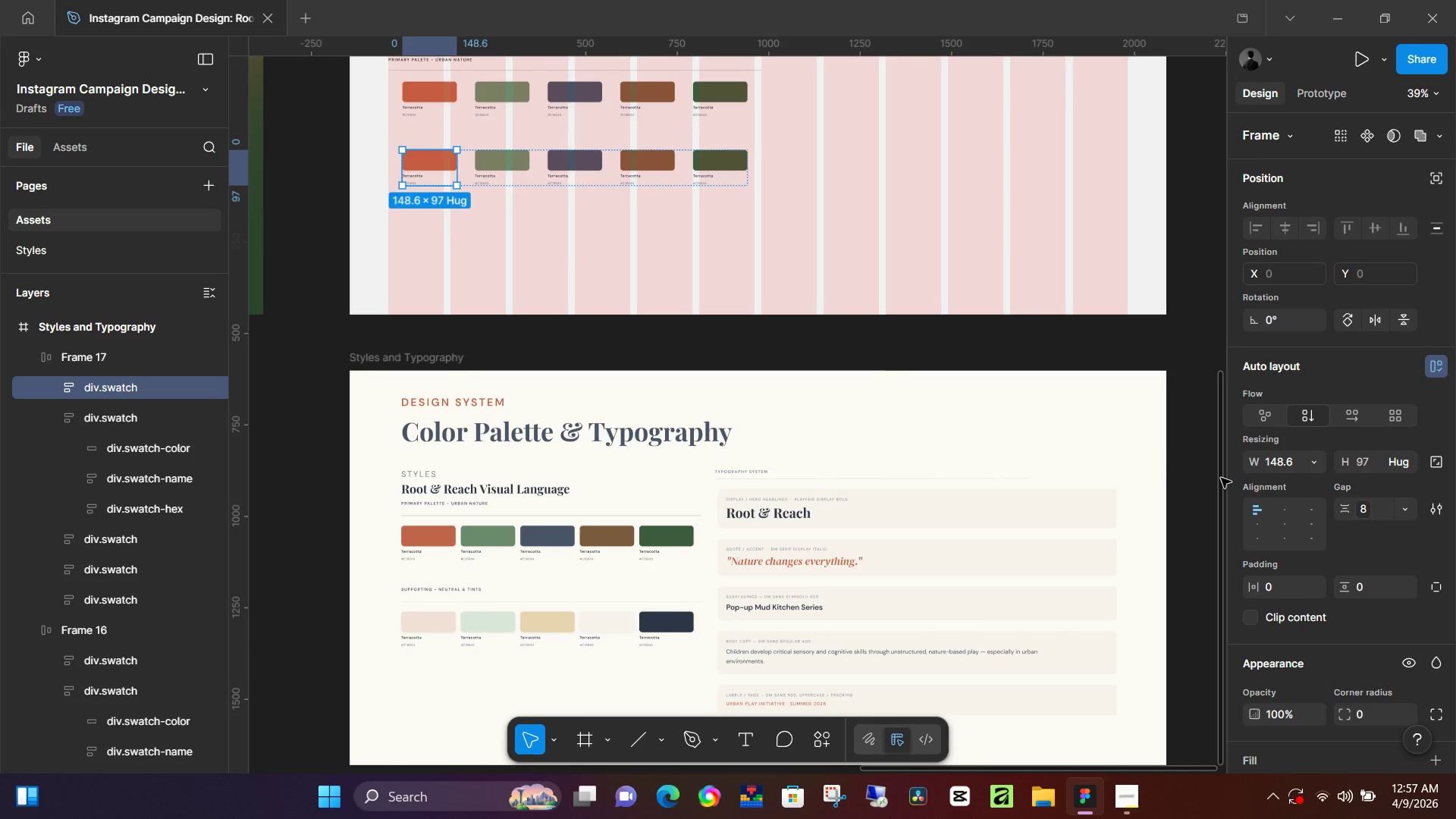 
scroll: coordinate [1276, 519], scroll_direction: down, amount: 5.0
 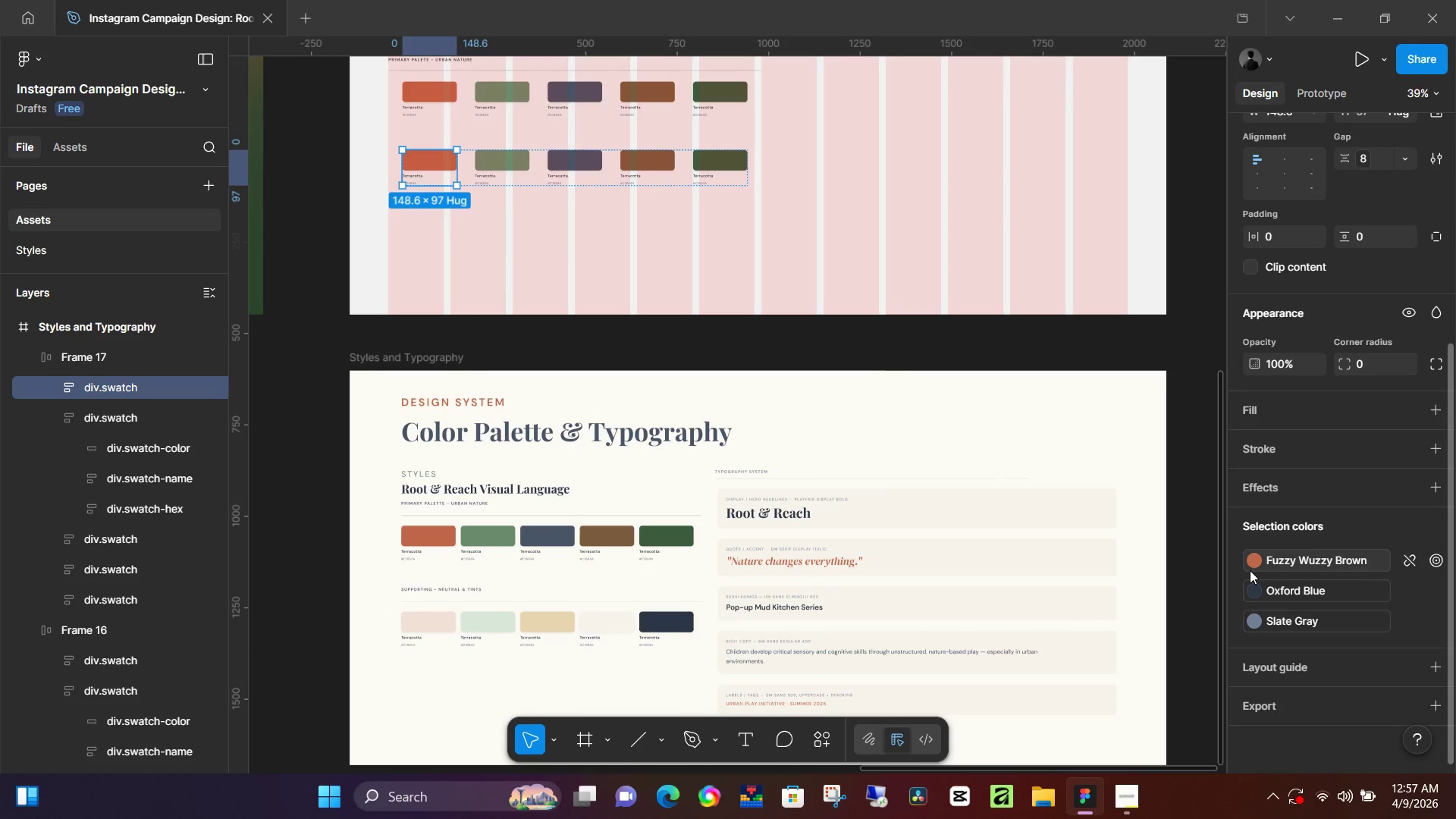 
left_click([1251, 565])
 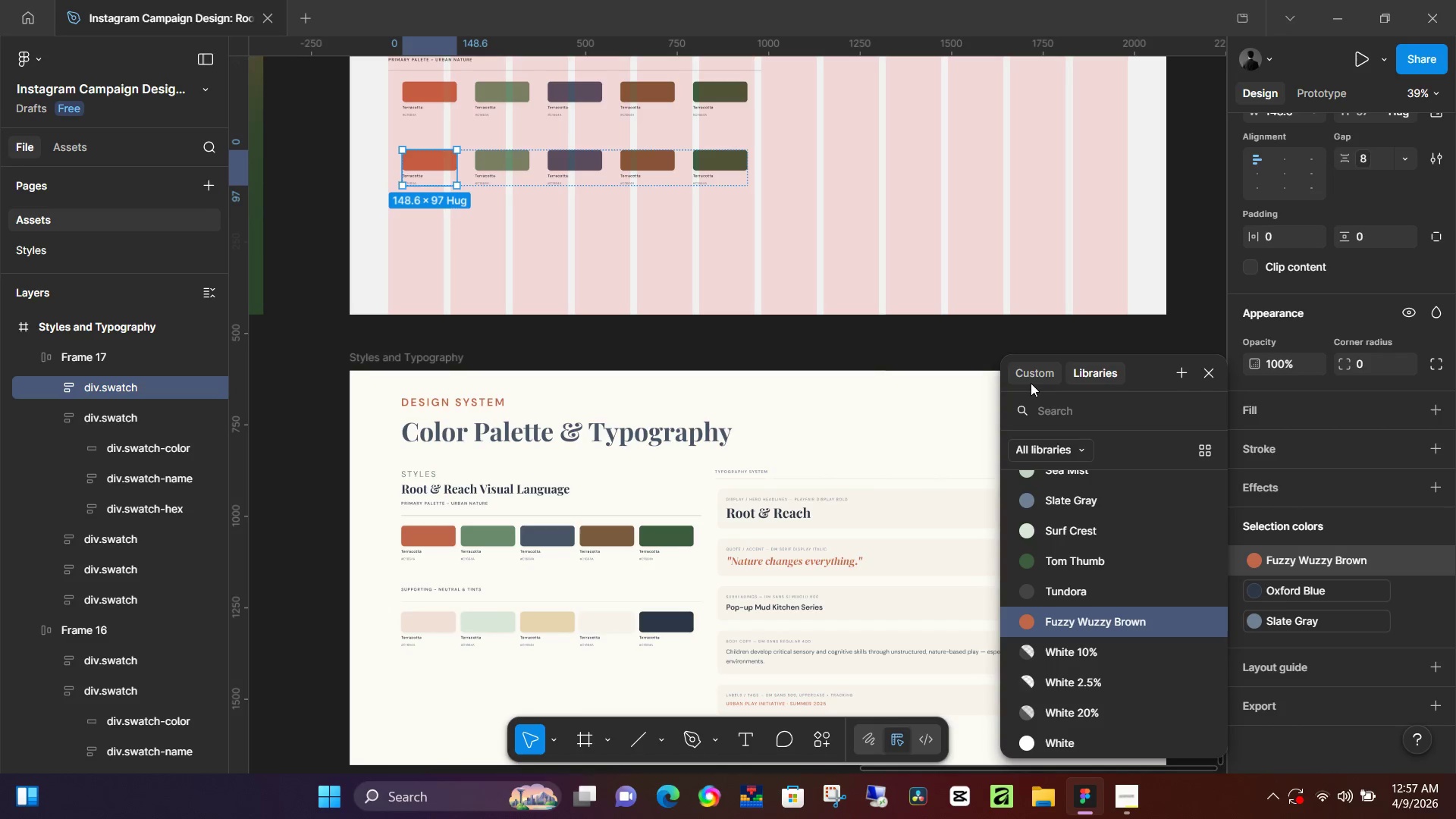 
double_click([1031, 381])
 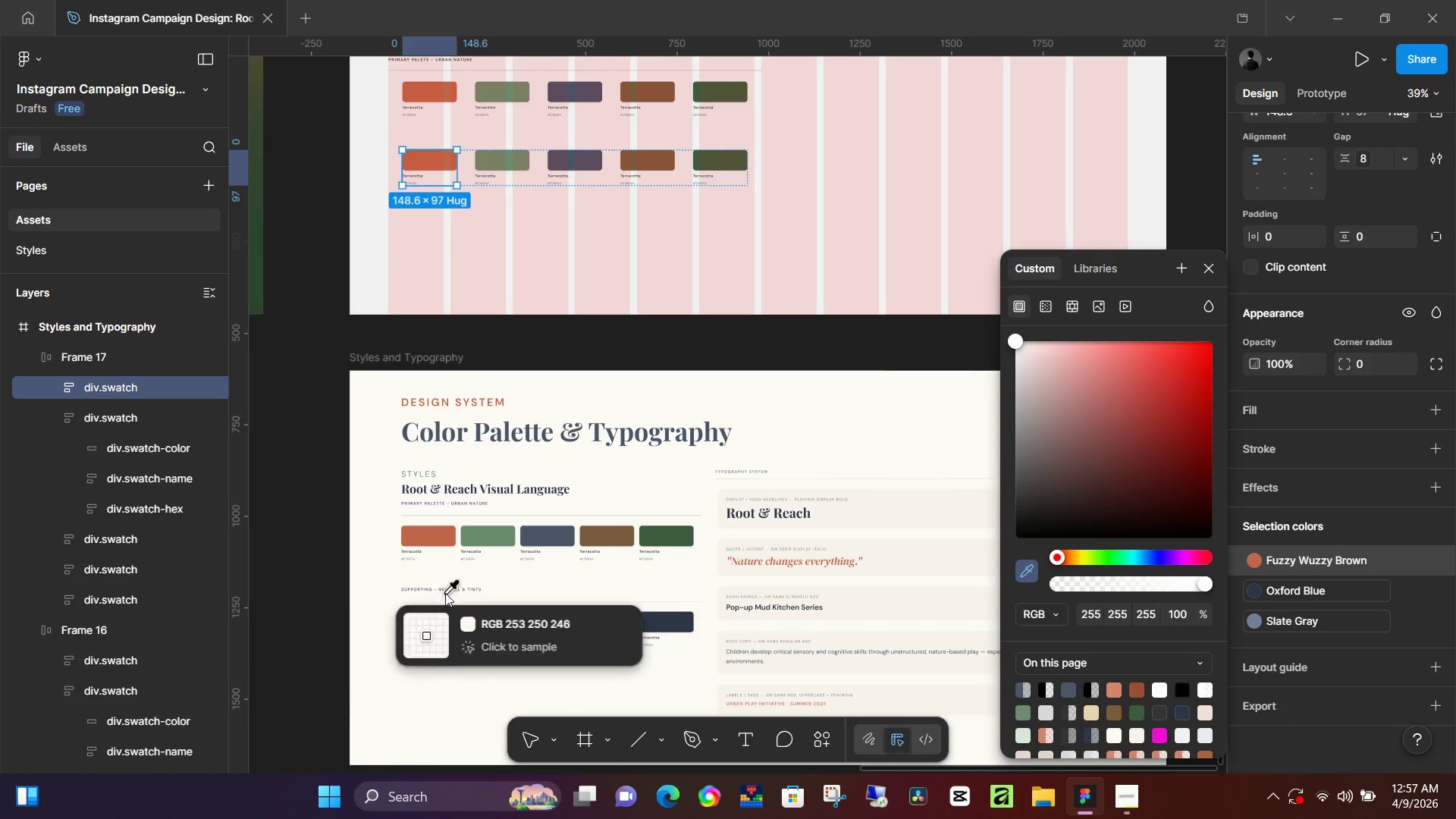 
left_click([436, 625])
 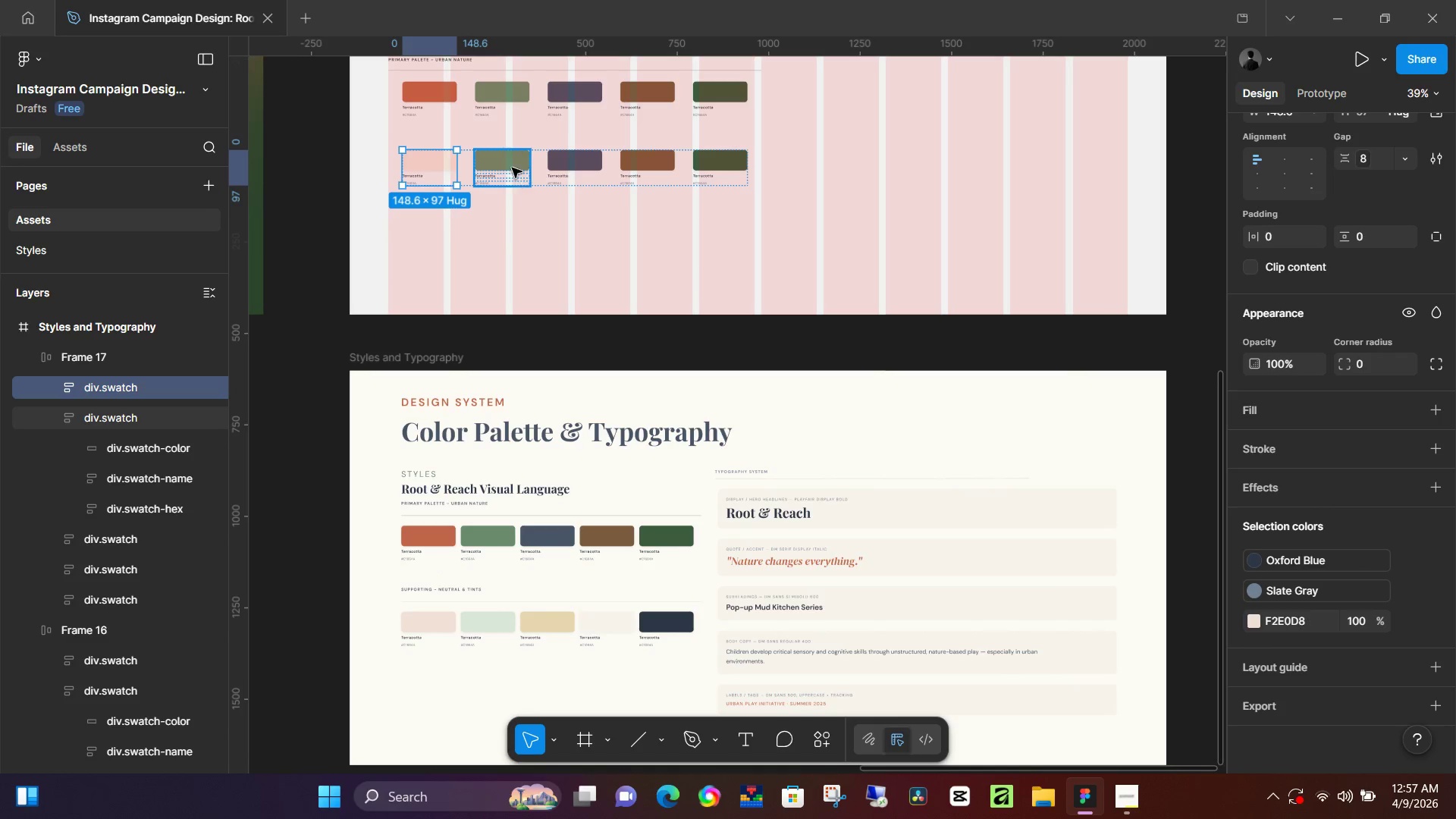 
left_click([511, 164])
 